 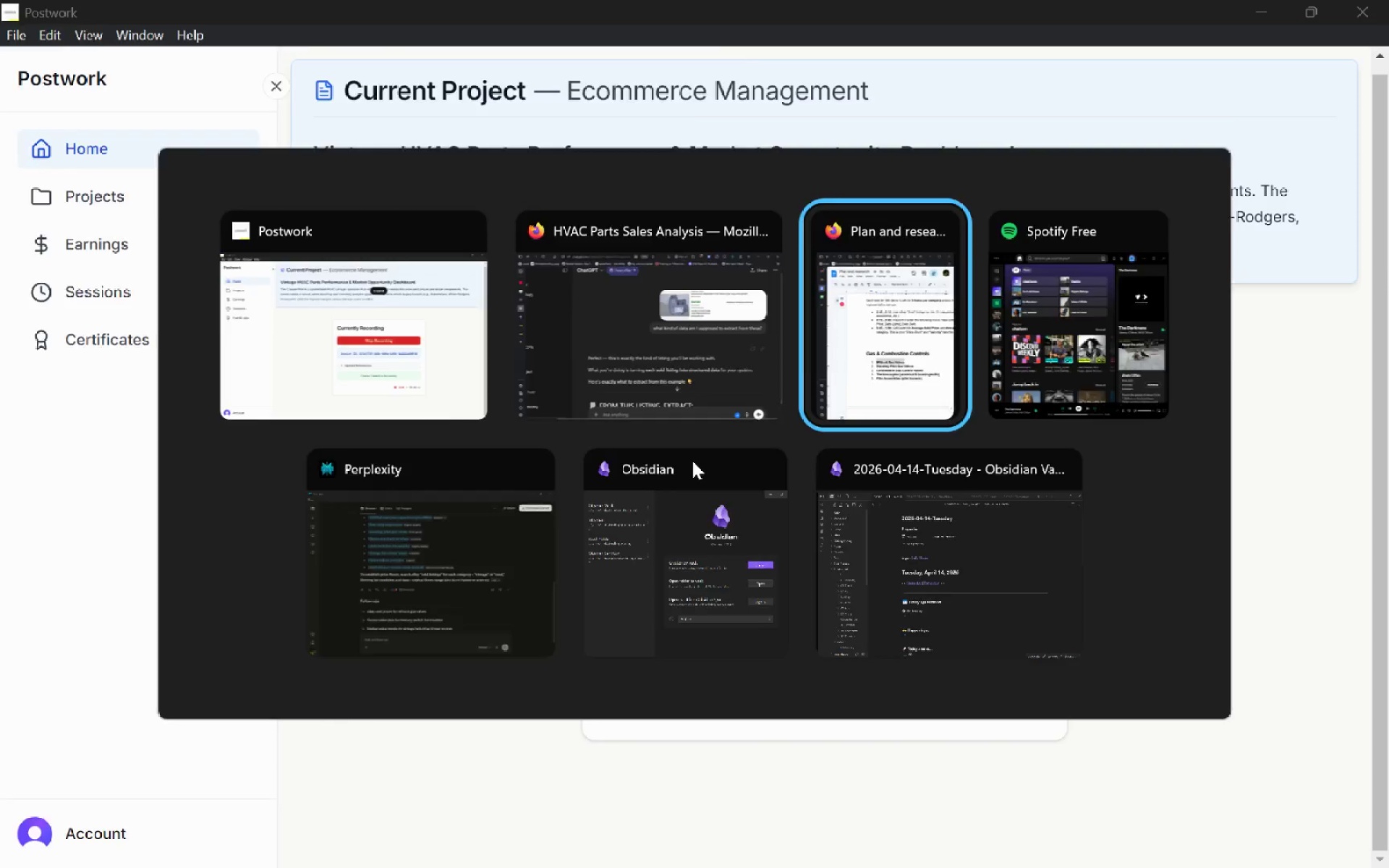 
key(Alt+Tab)
 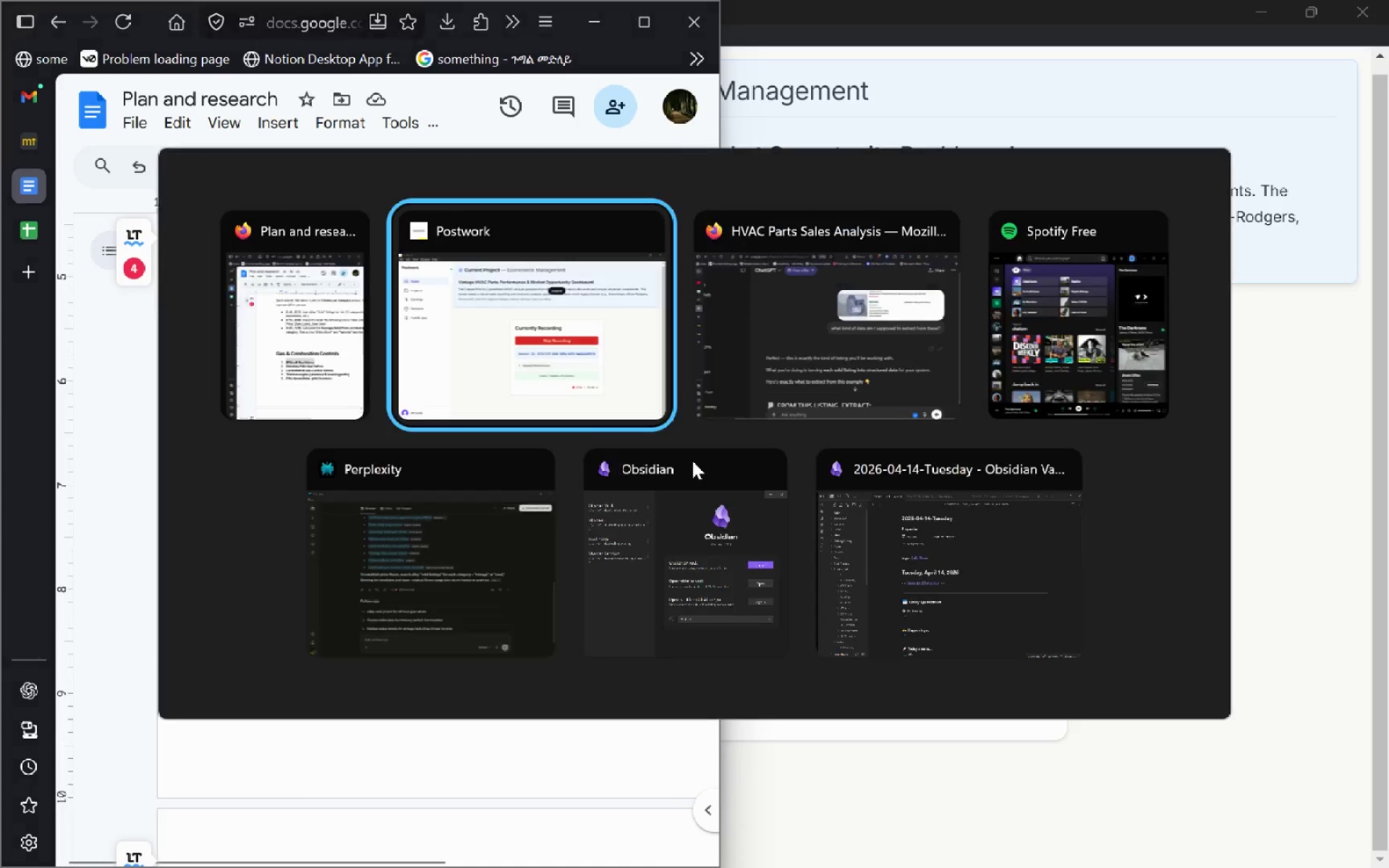 
key(Alt+Tab)
 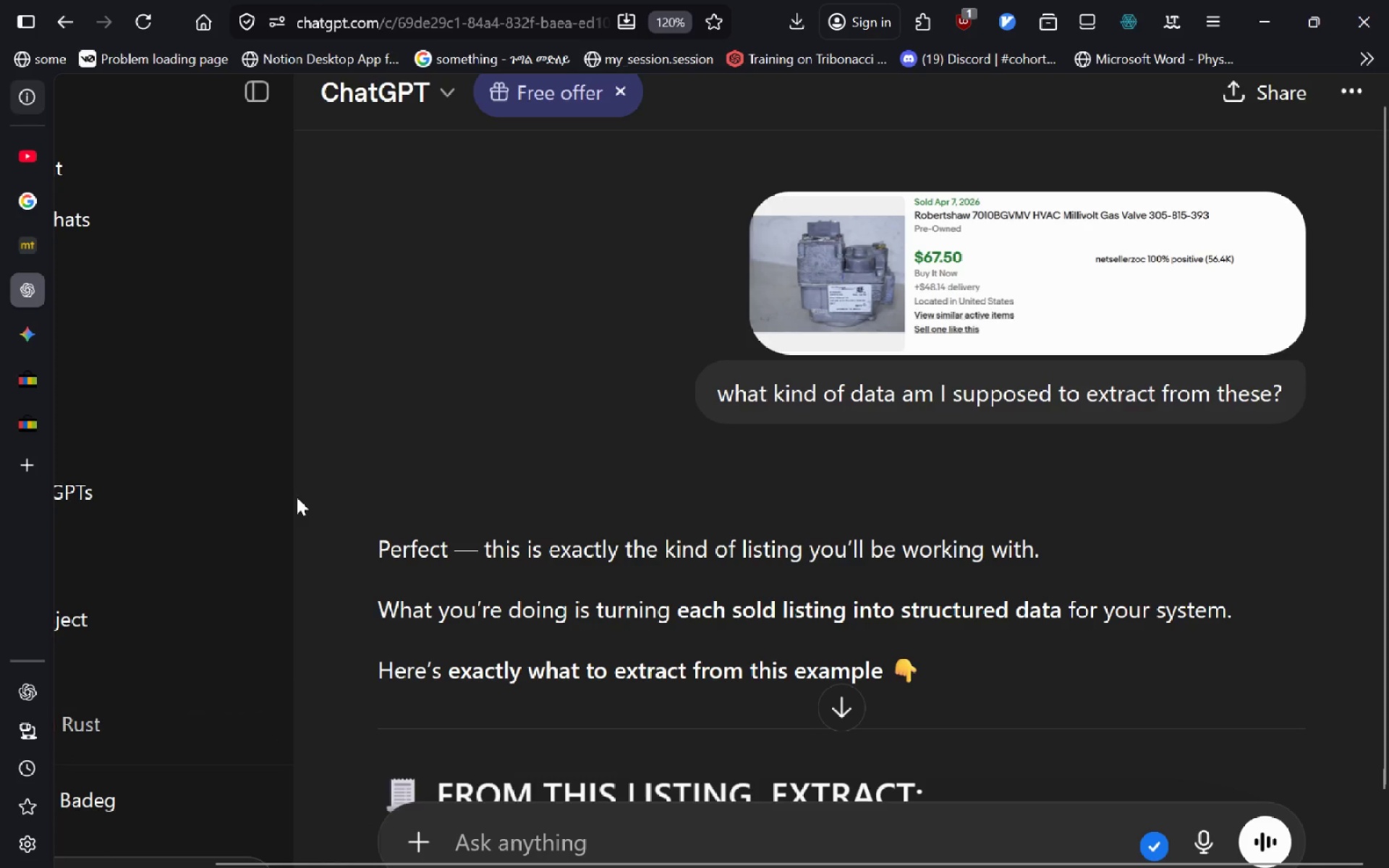 
left_click([41, 408])
 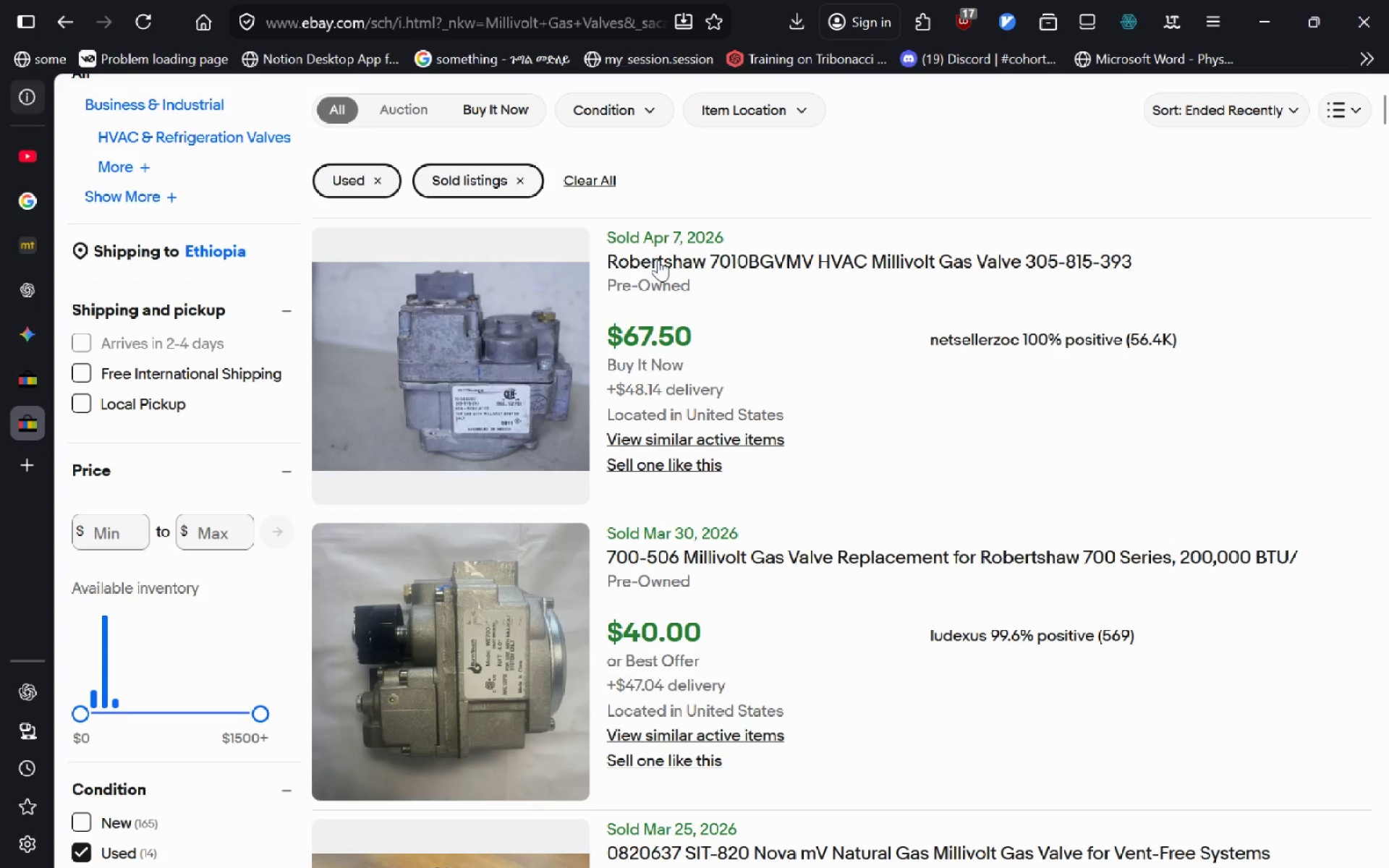 
left_click([658, 260])
 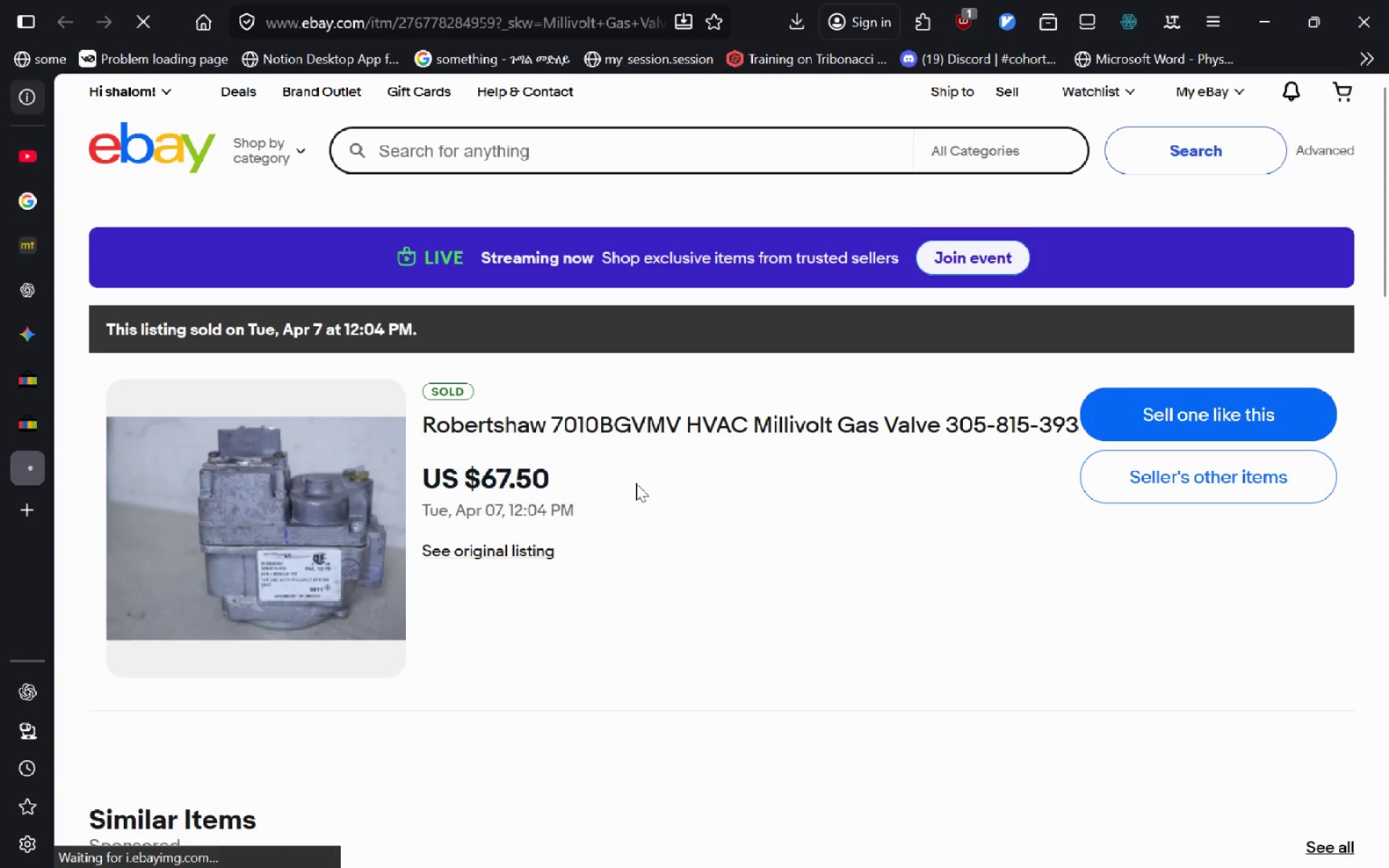 
wait(8.05)
 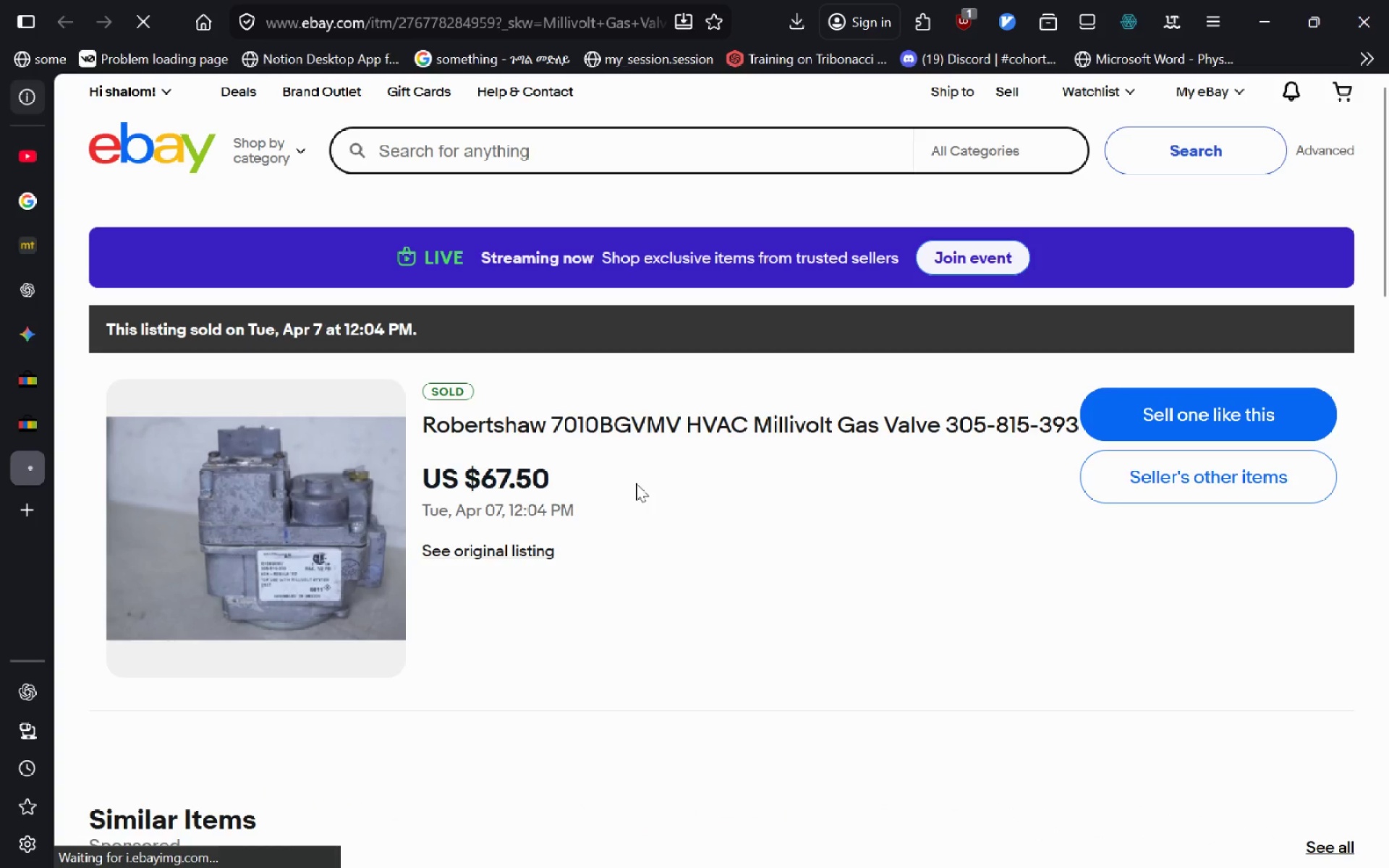 
left_click([485, 428])
 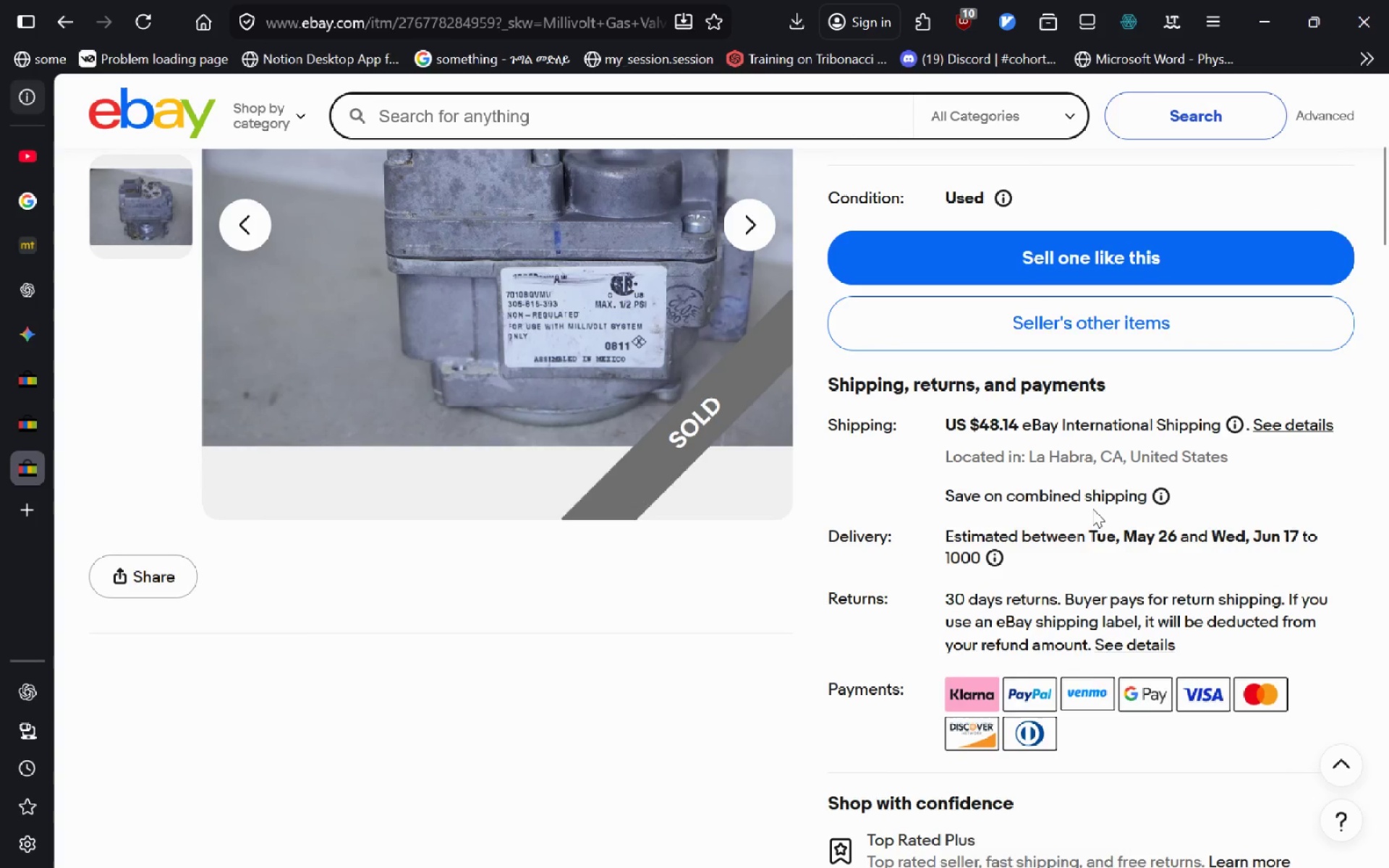 
wait(21.99)
 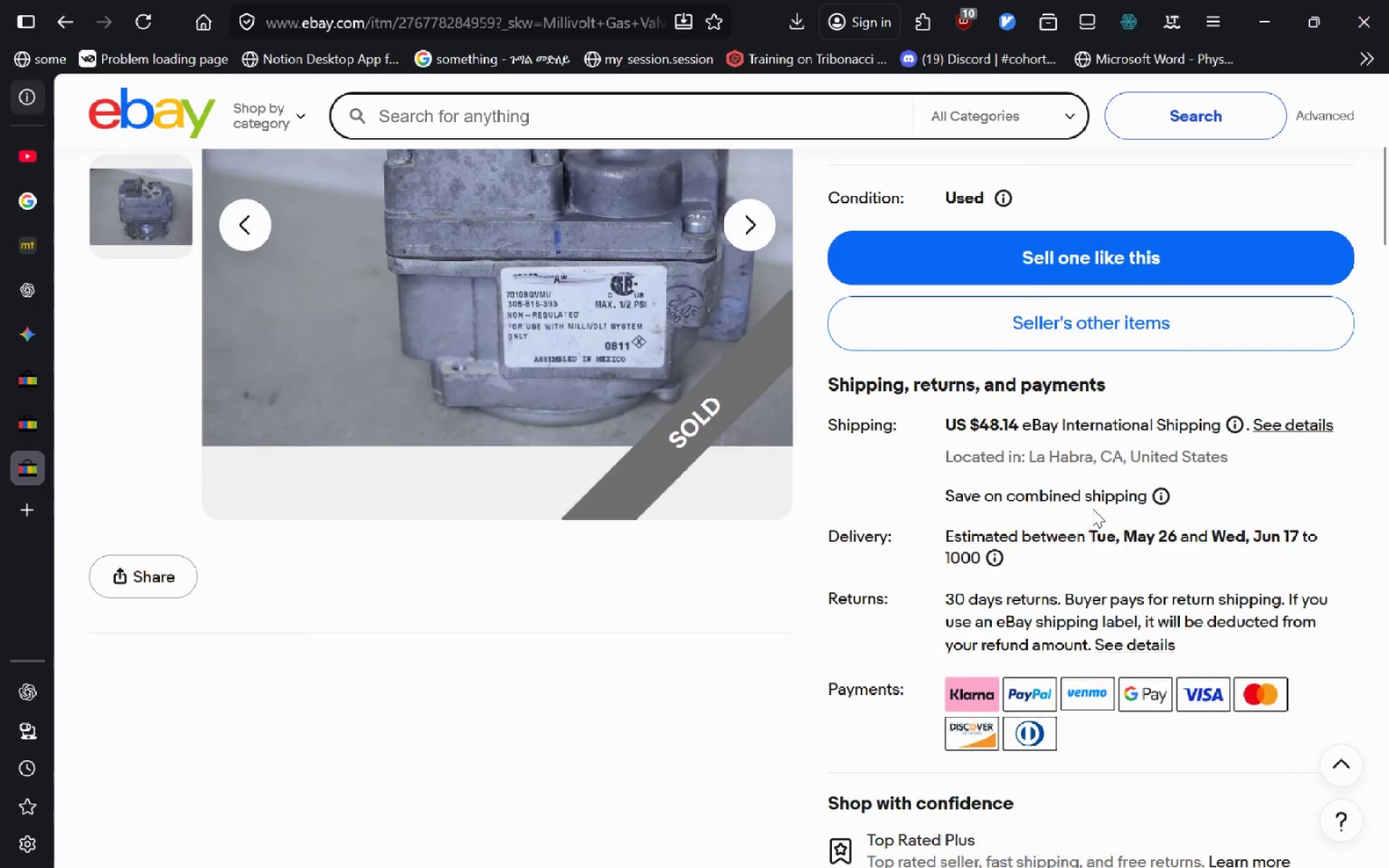 
mouse_move([993, 370])
 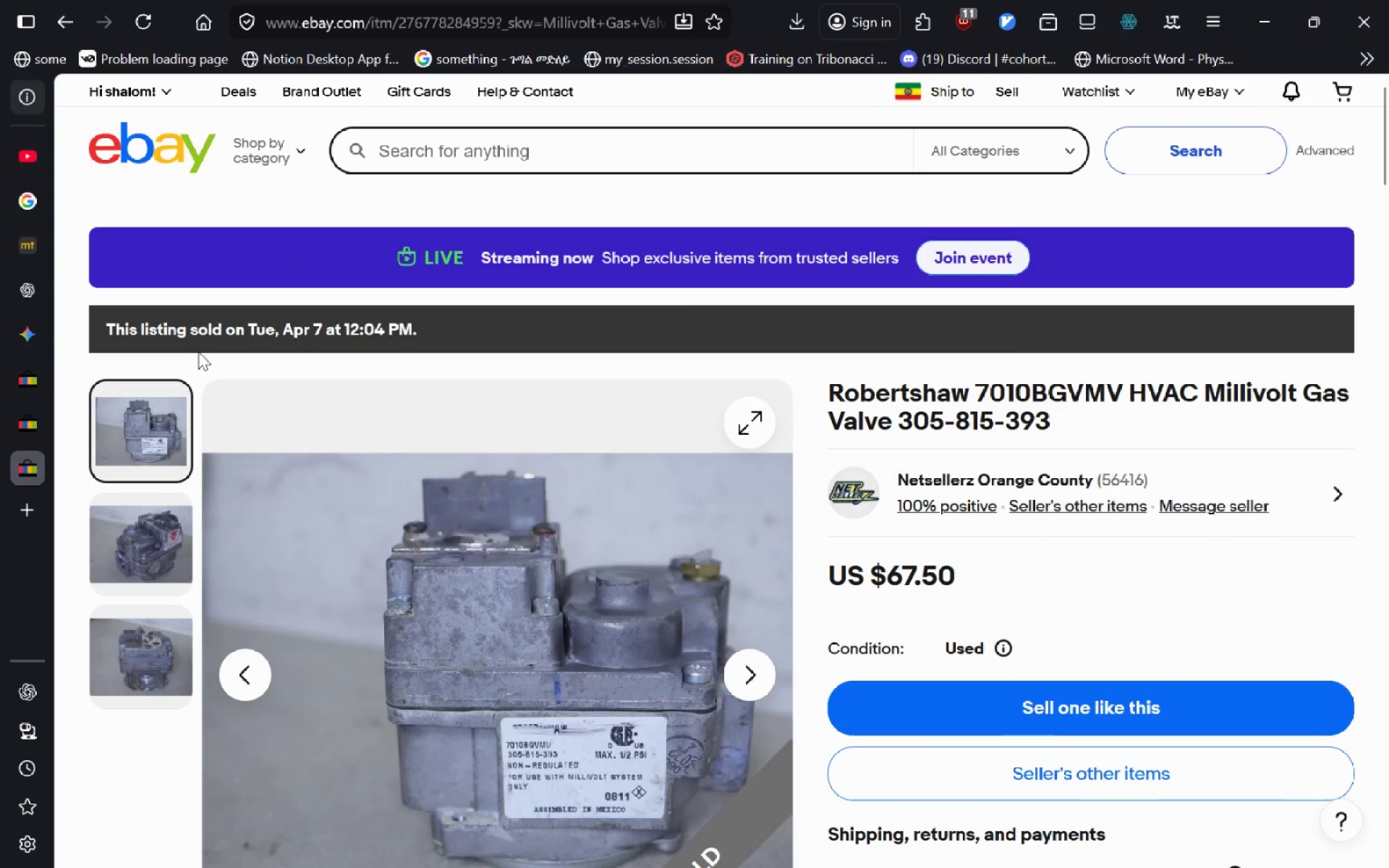 
wait(16.75)
 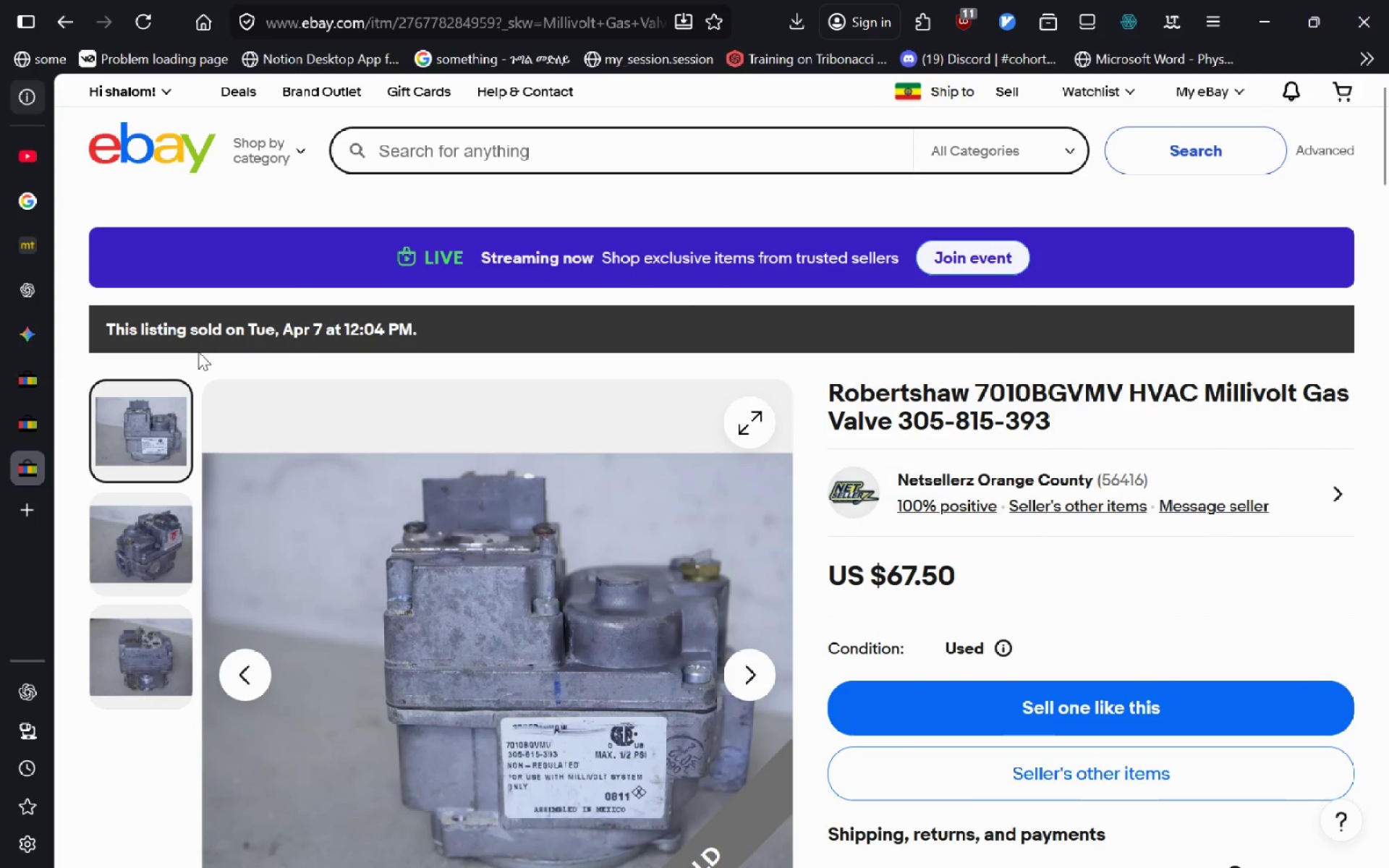 
key(Alt+AltLeft)
 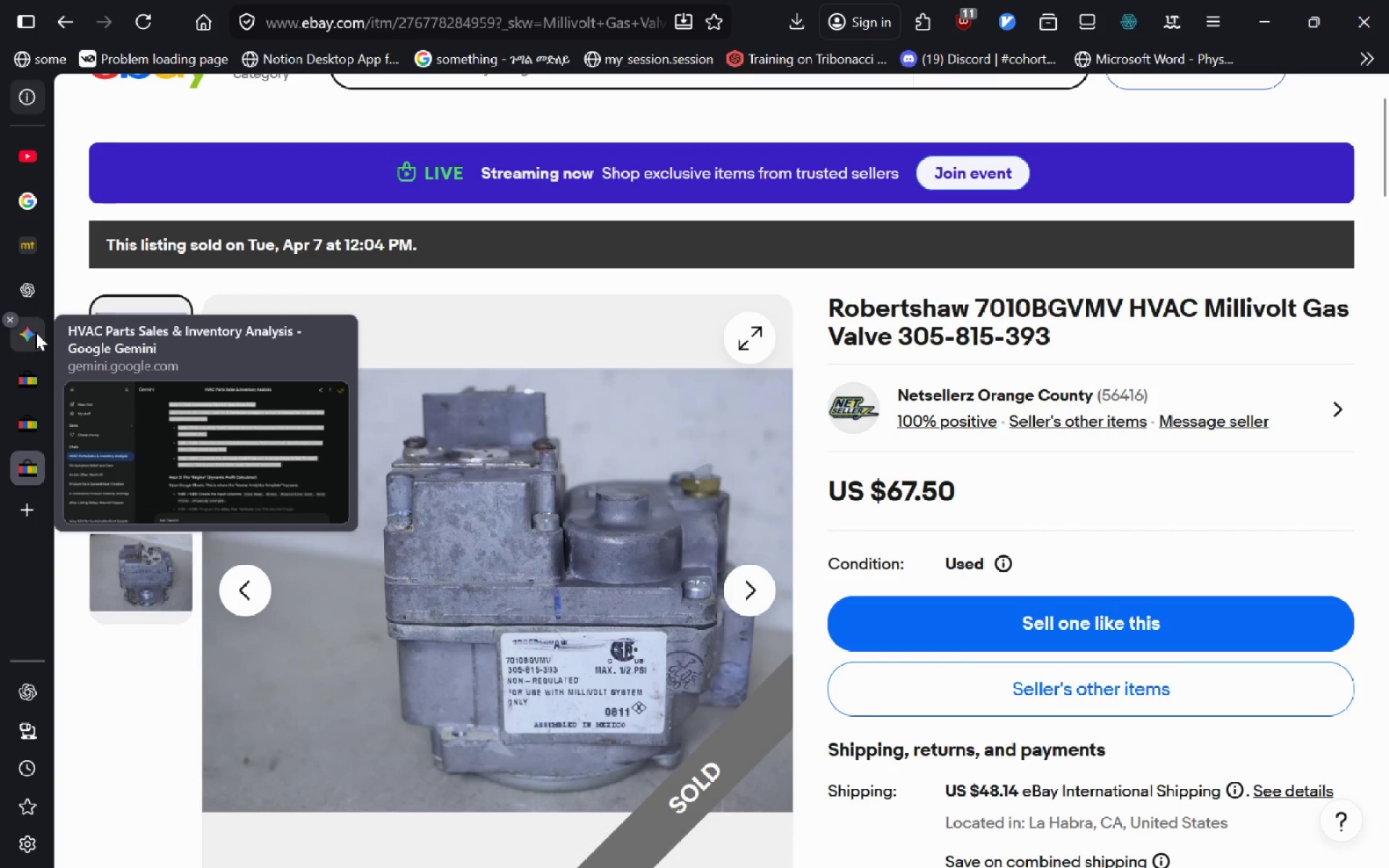 
key(Alt+Tab)
 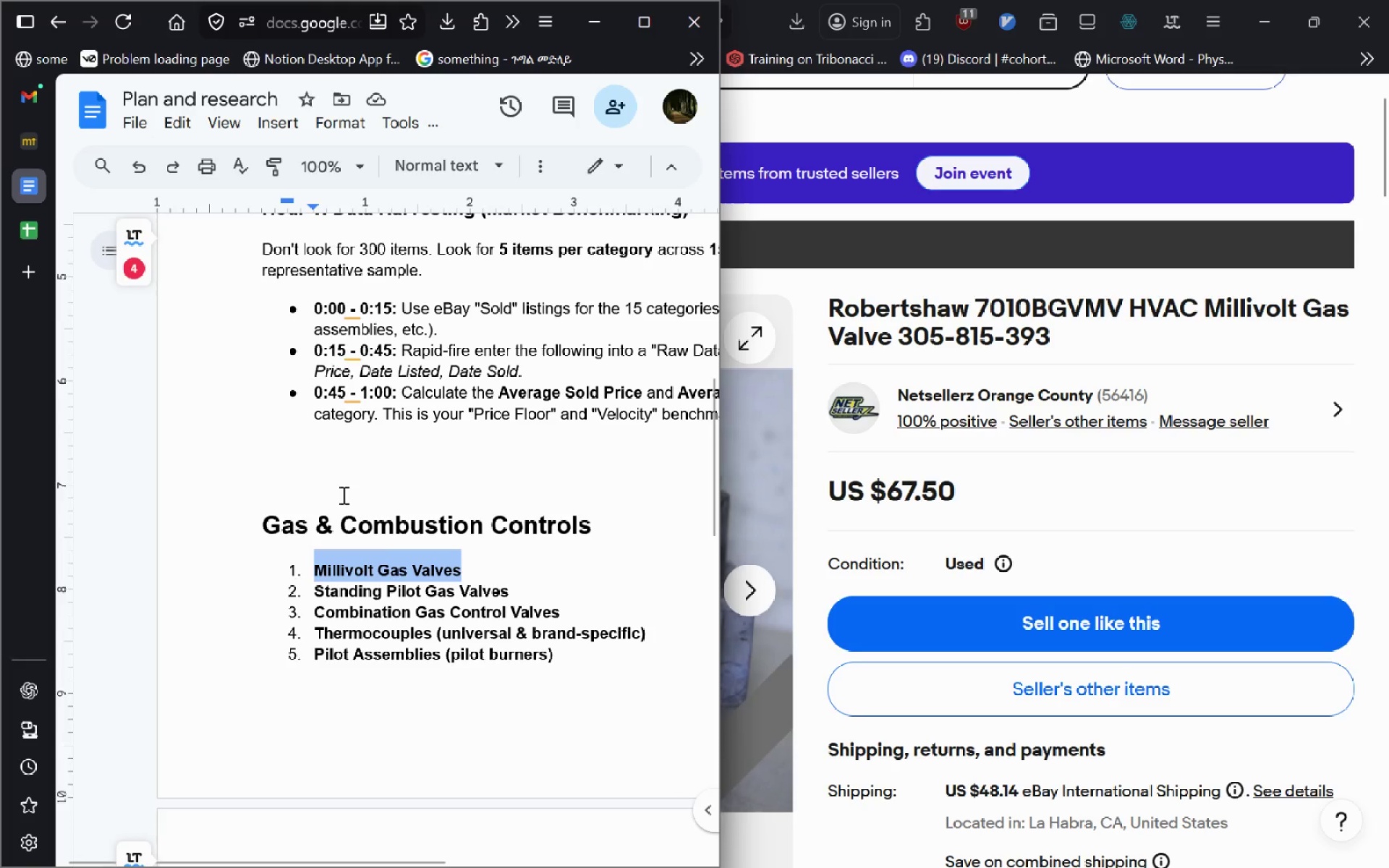 
key(Alt+AltLeft)
 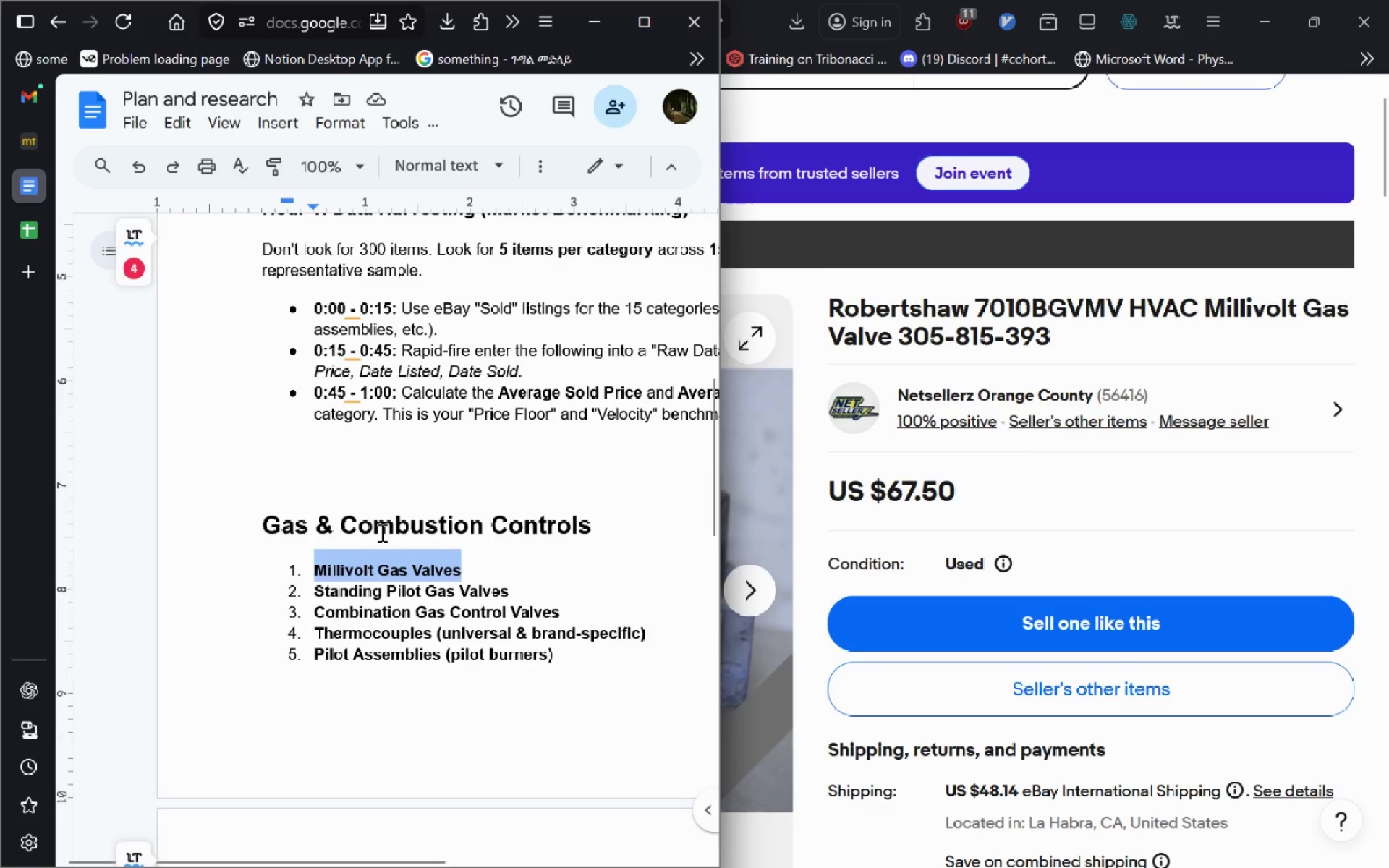 
key(Alt+Tab)
 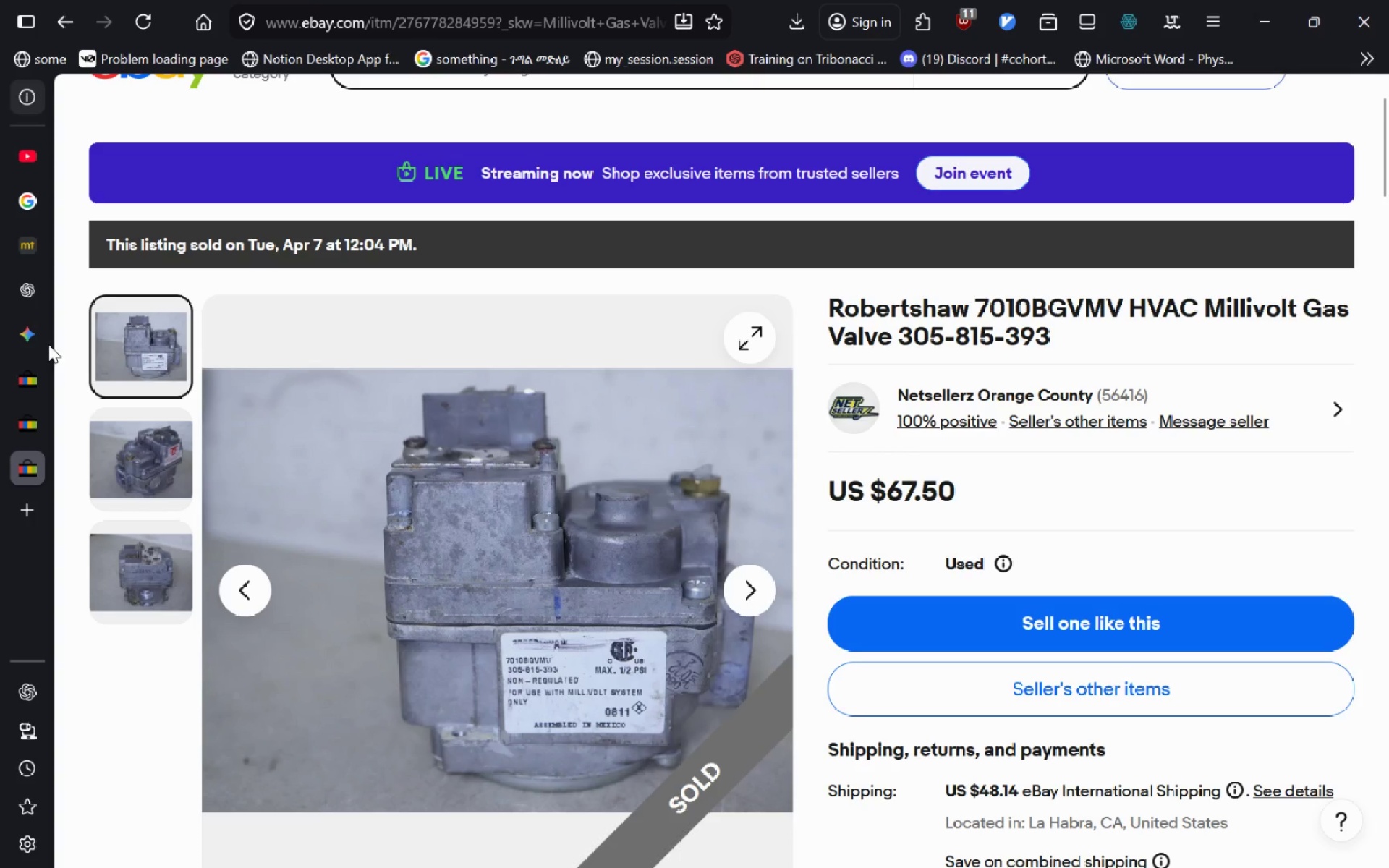 
left_click([34, 310])
 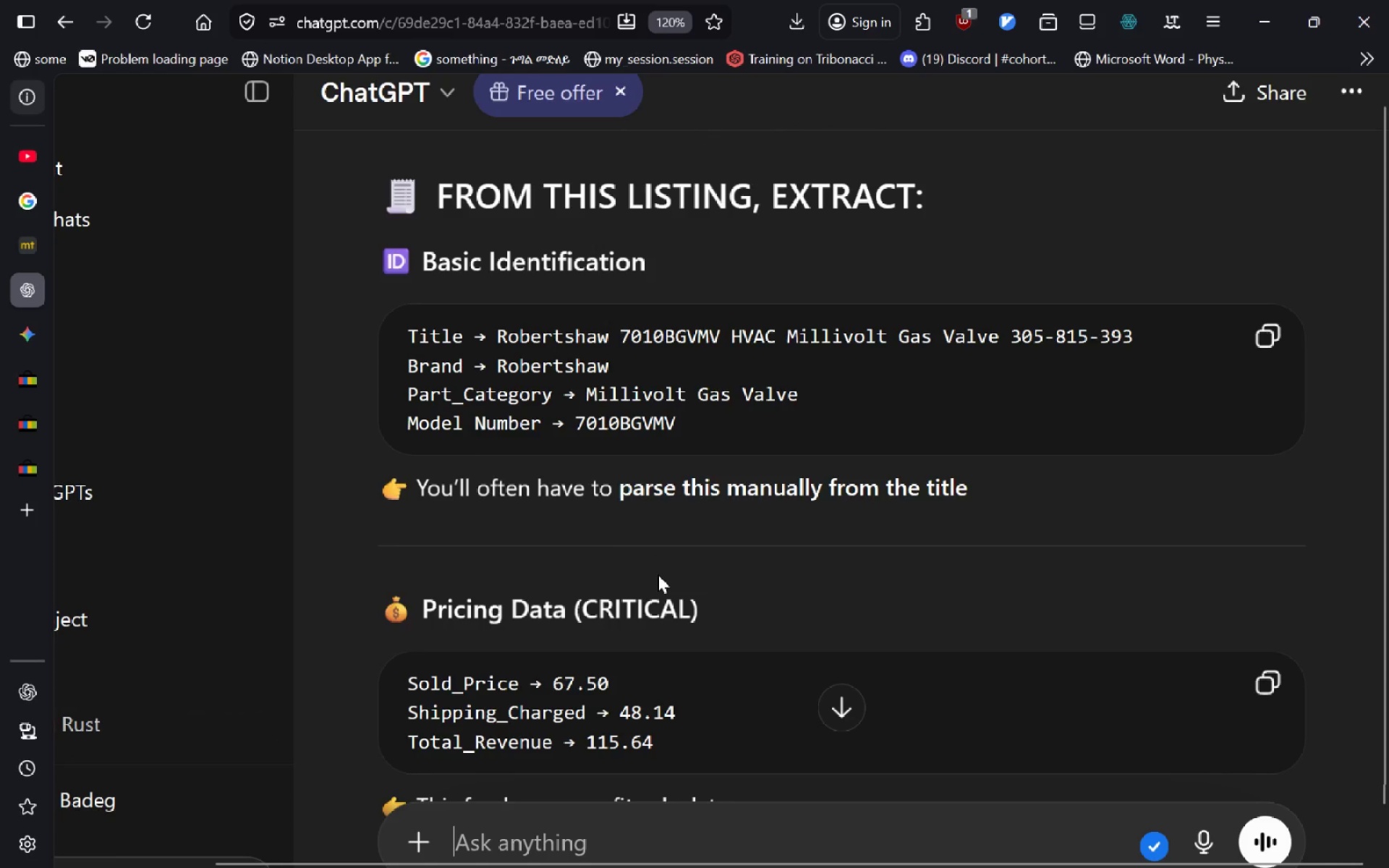 
wait(17.0)
 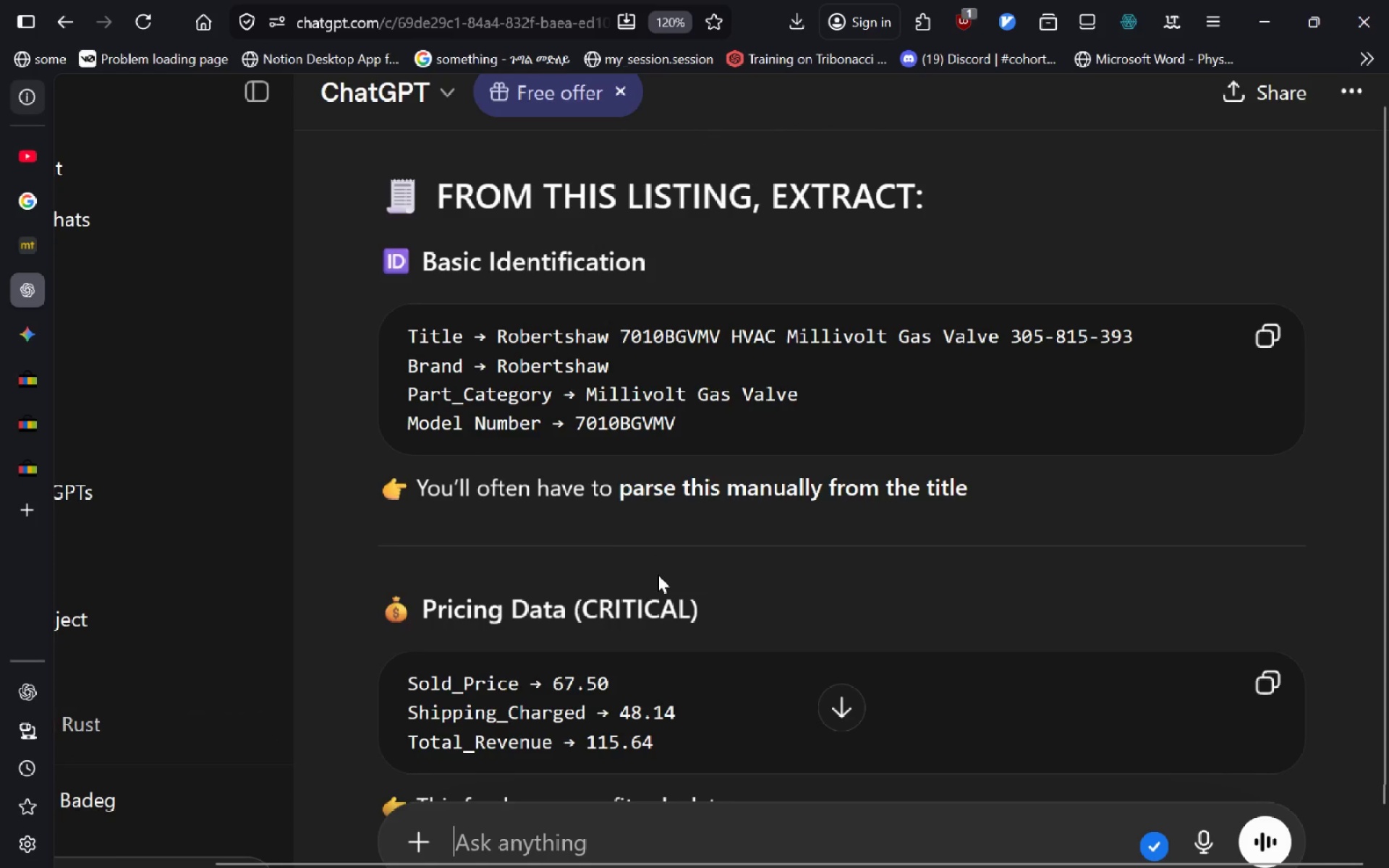 
mouse_move([1289, 27])
 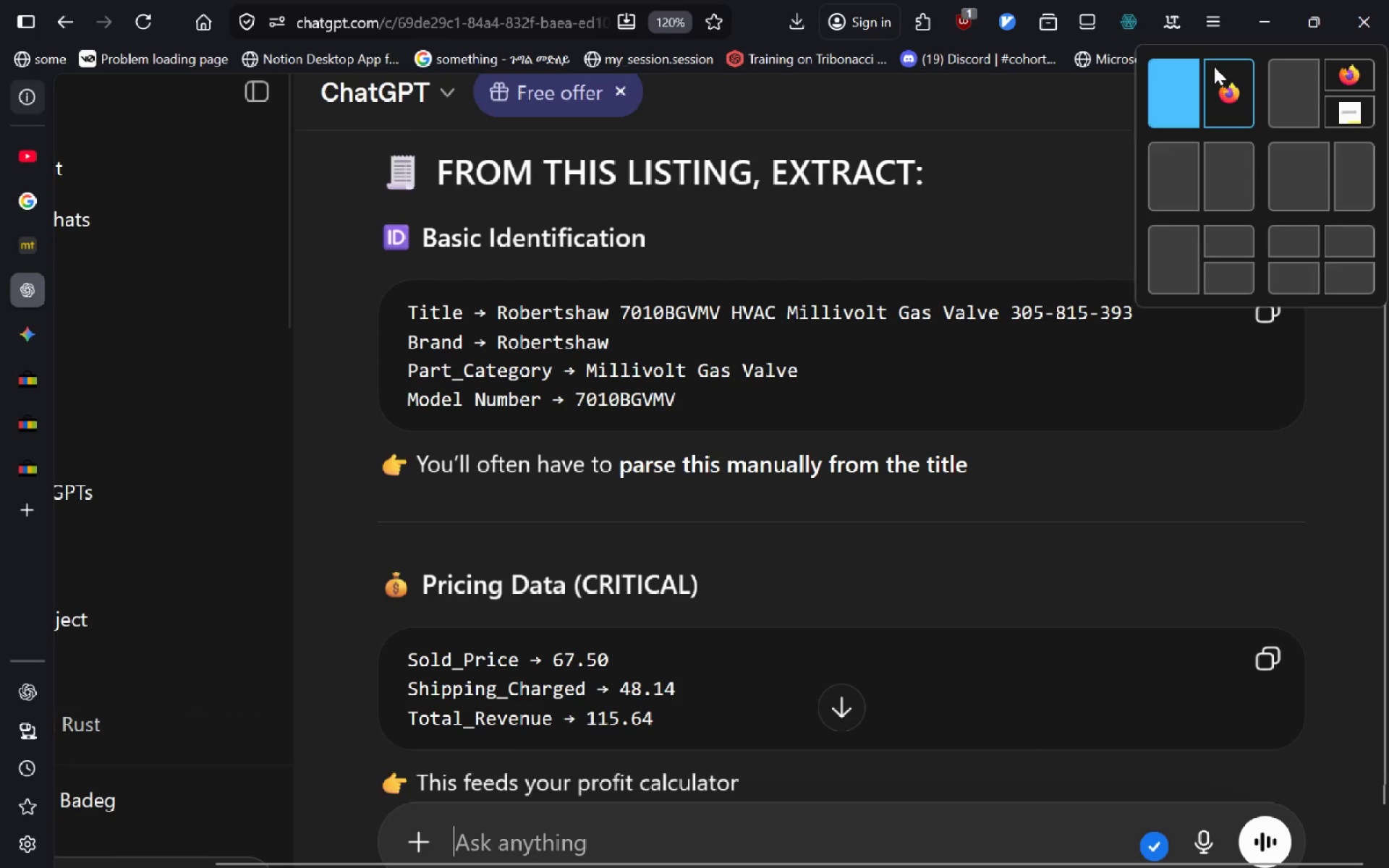 
left_click([1214, 67])
 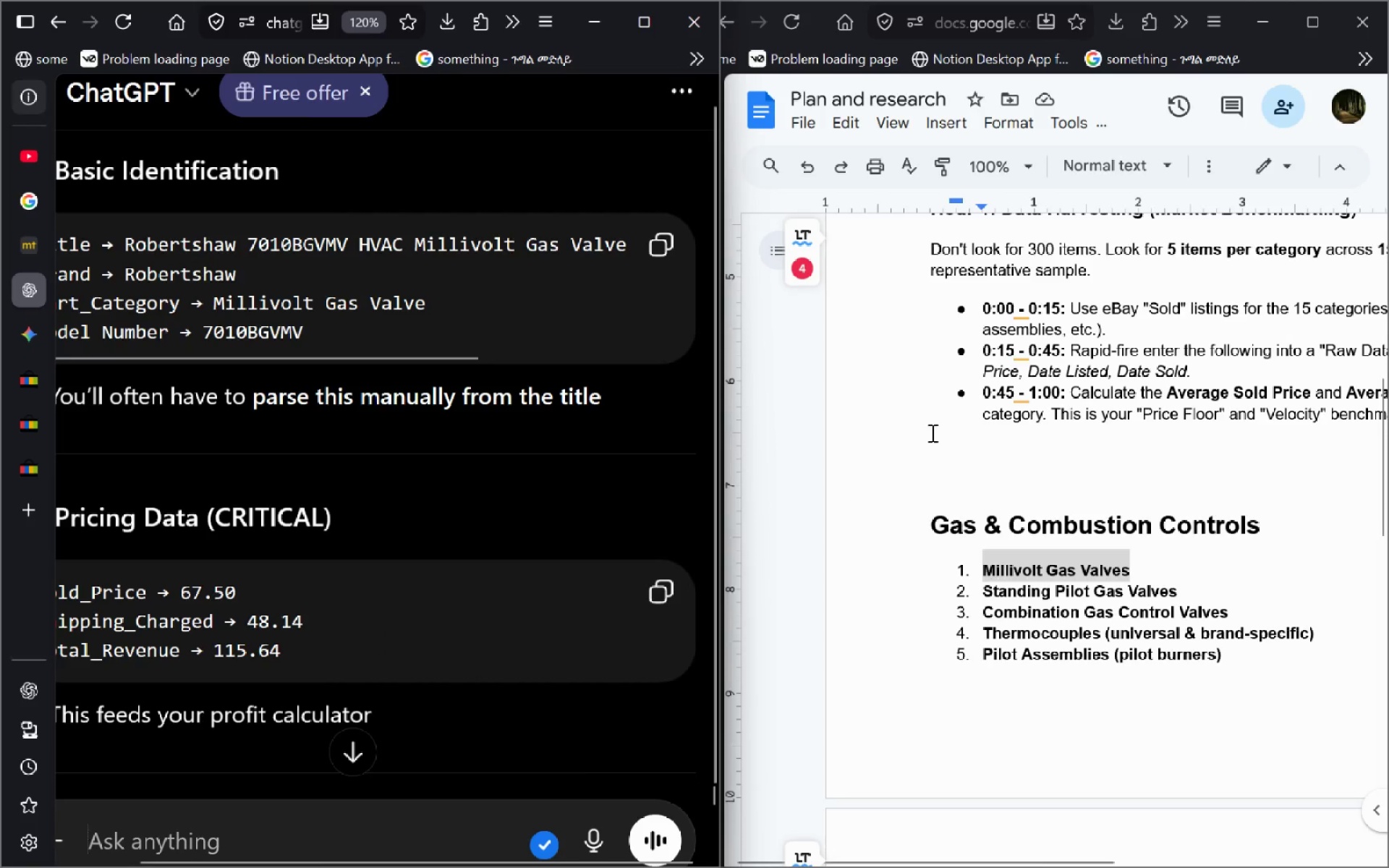 
left_click([1009, 333])
 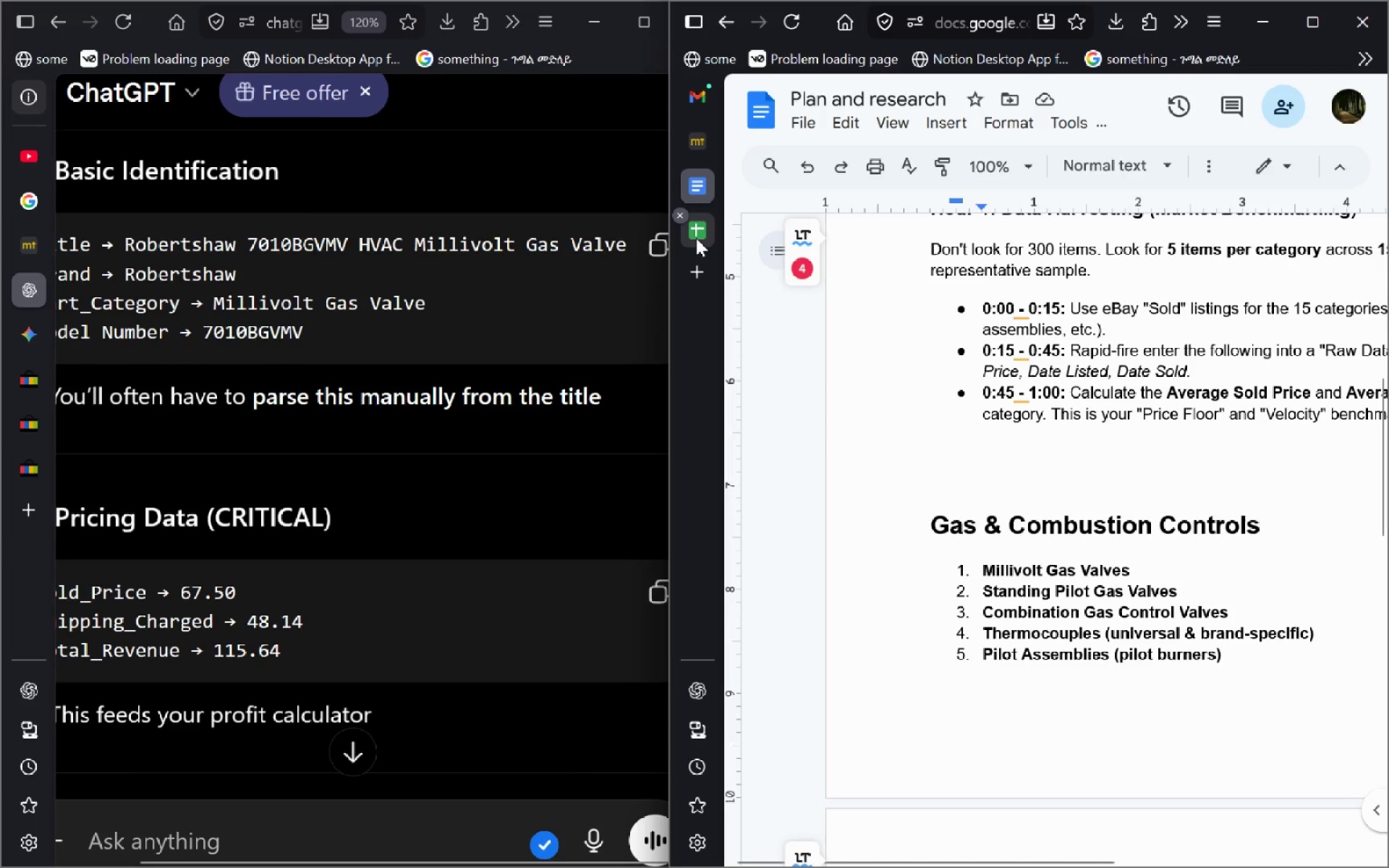 
left_click([694, 238])
 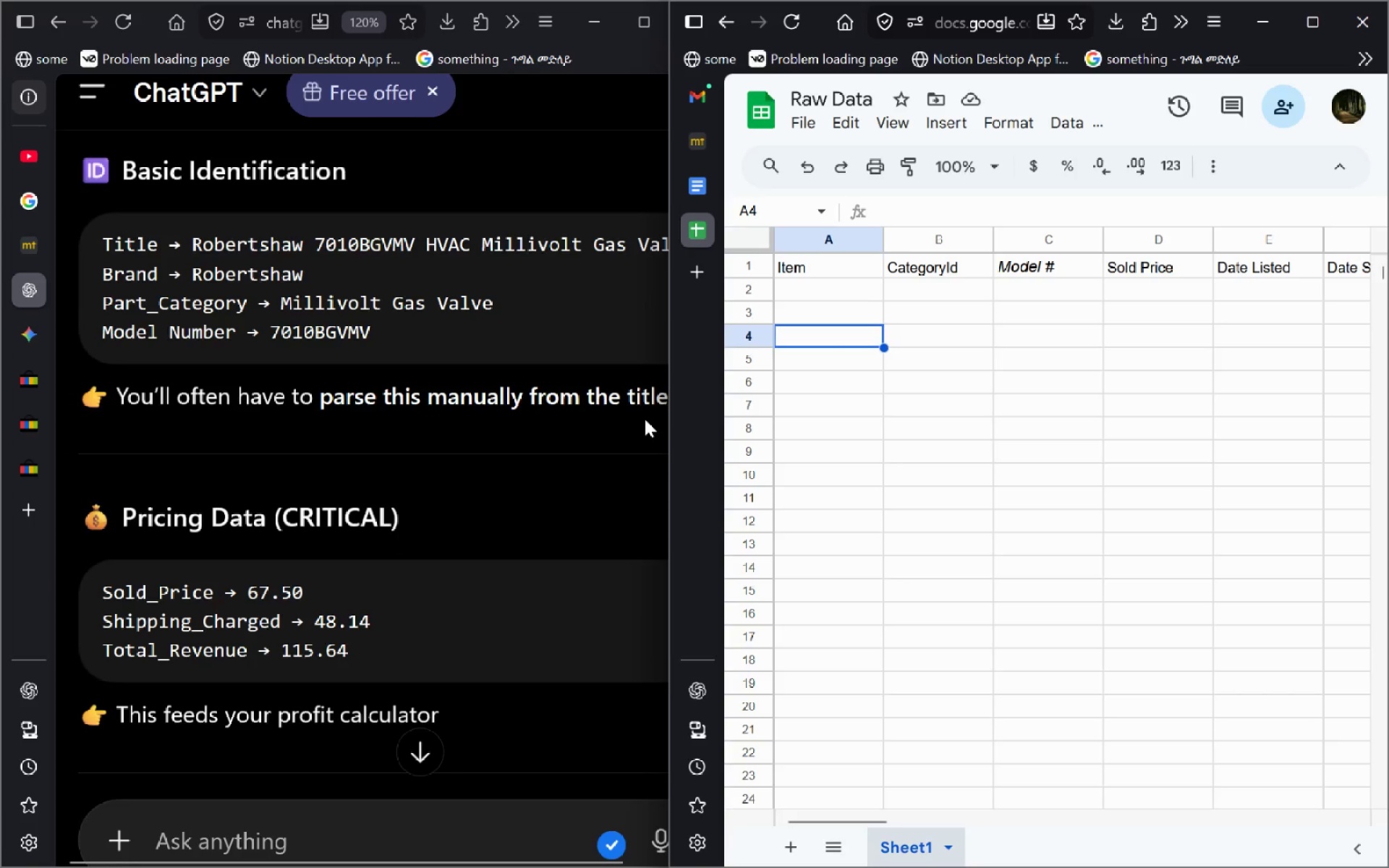 
double_click([820, 258])
 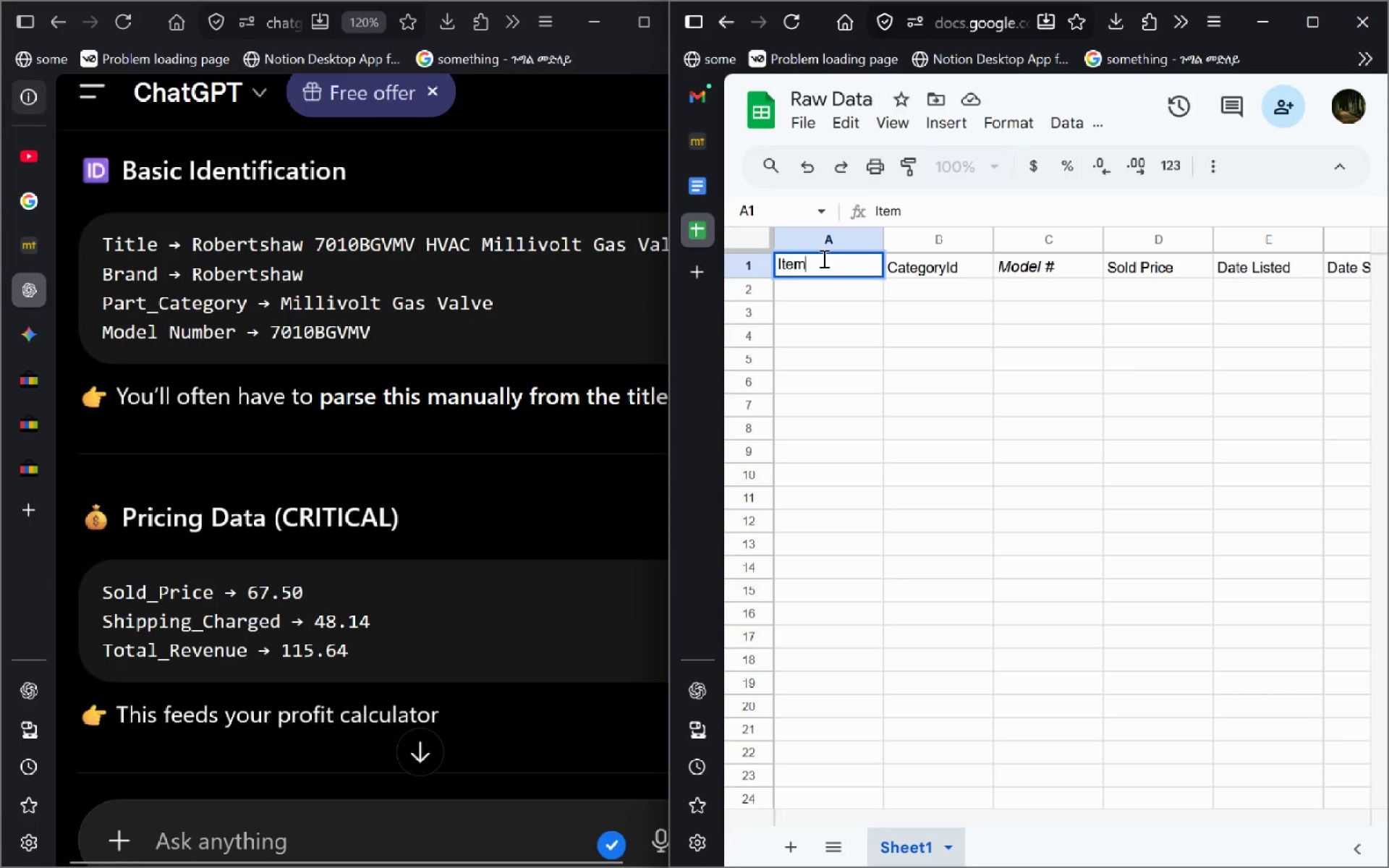 
key(Shift+ShiftLeft)
 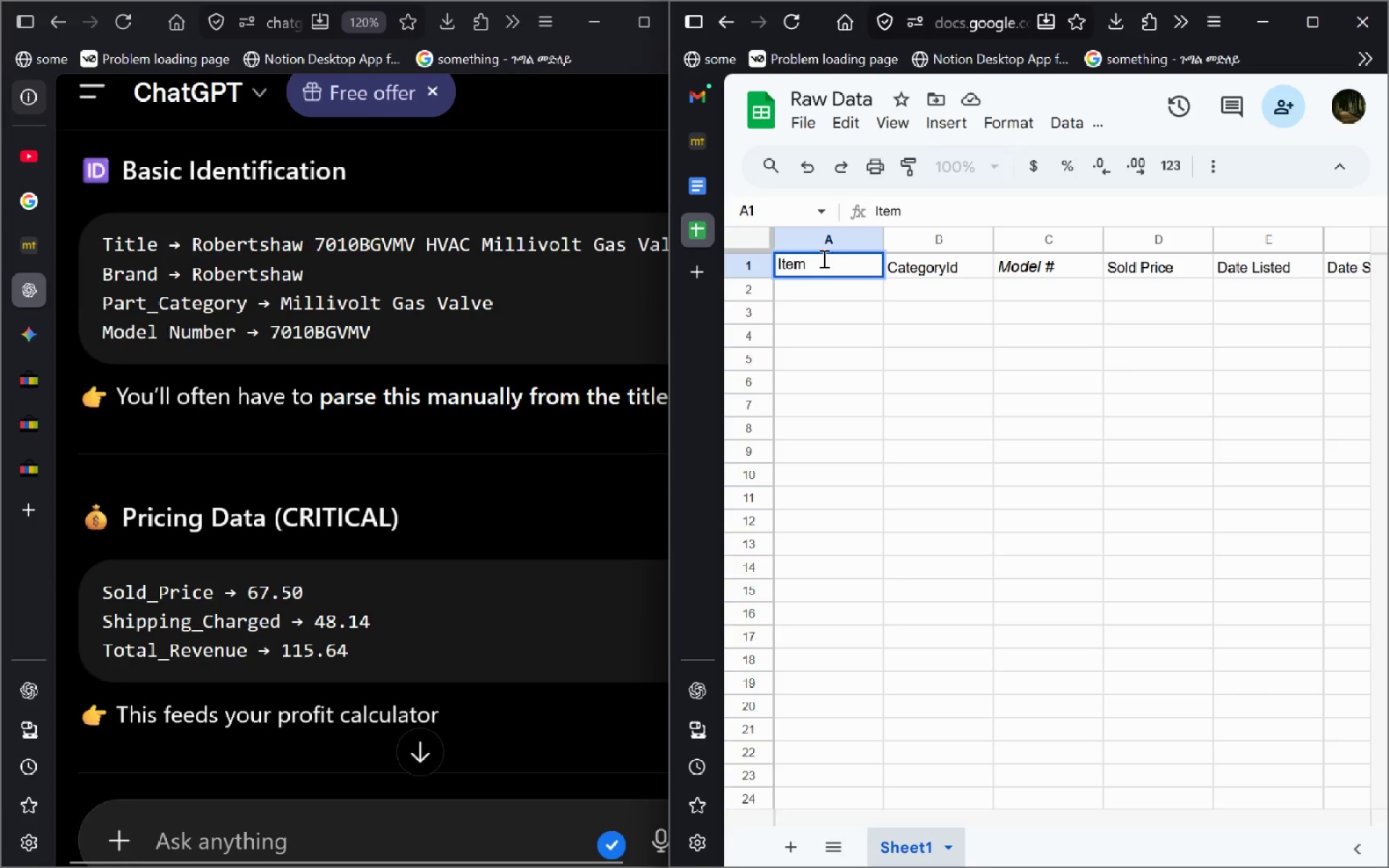 
key(Control+ControlLeft)
 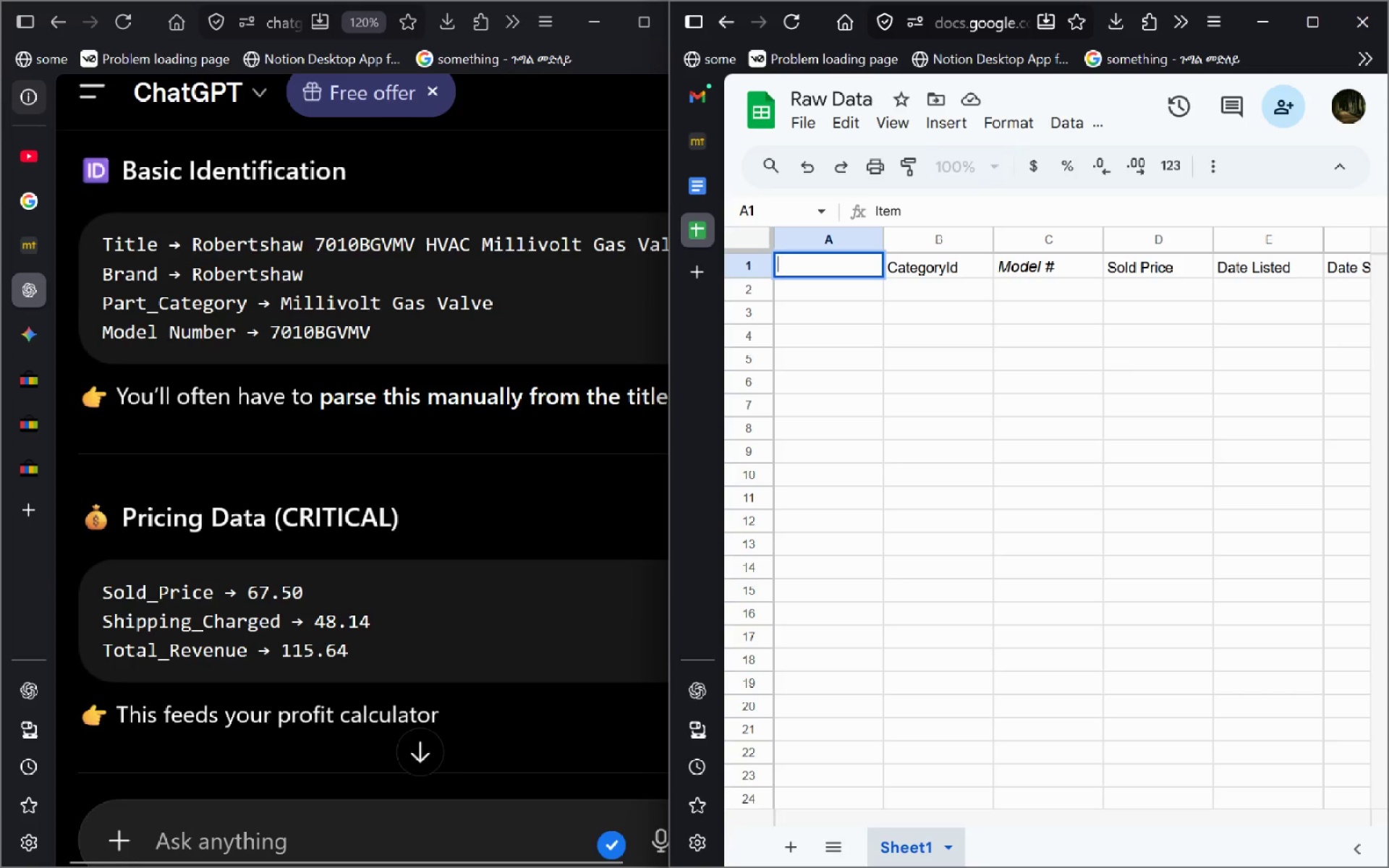 
key(Control+Backspace)
 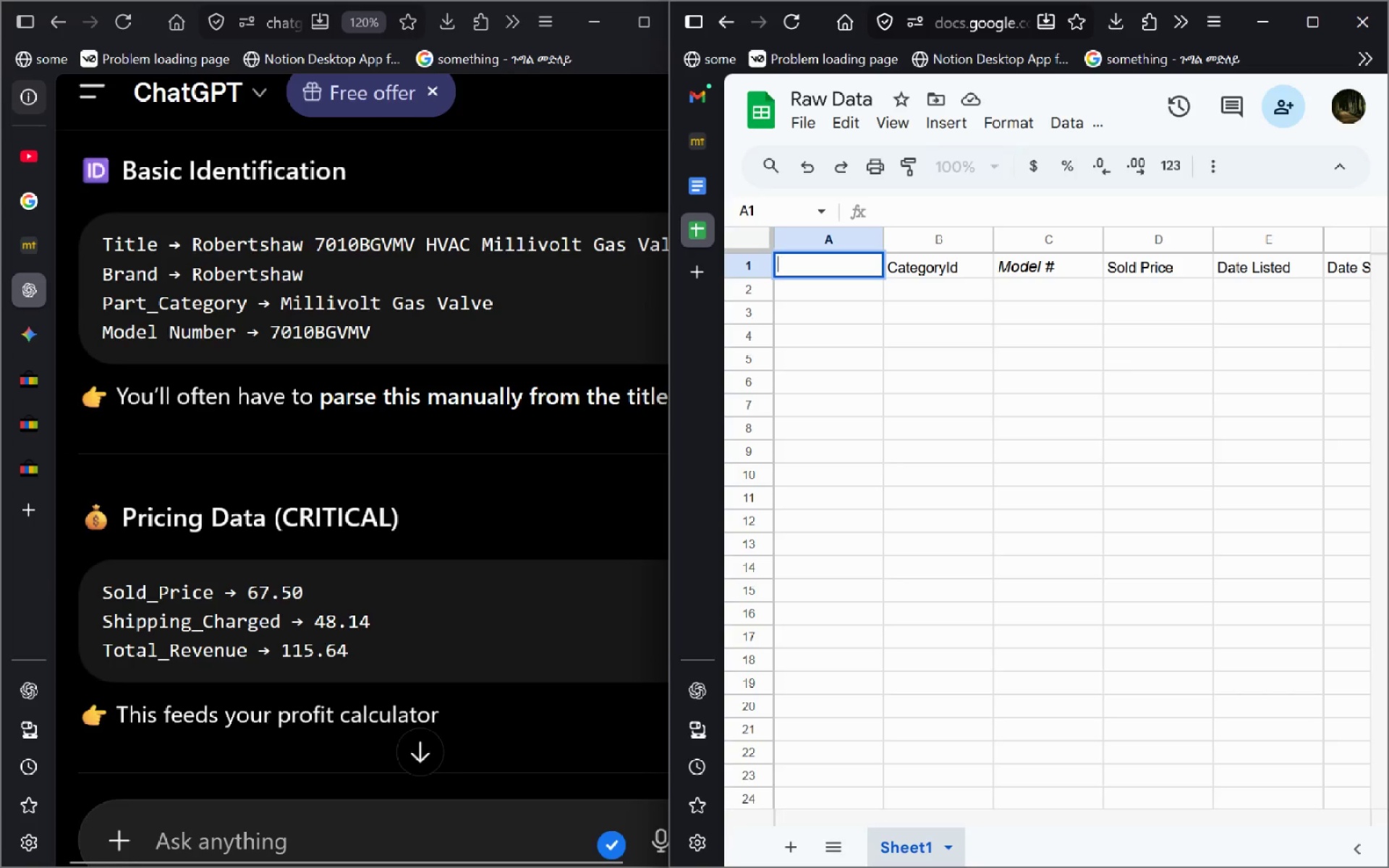 
type(Title)
 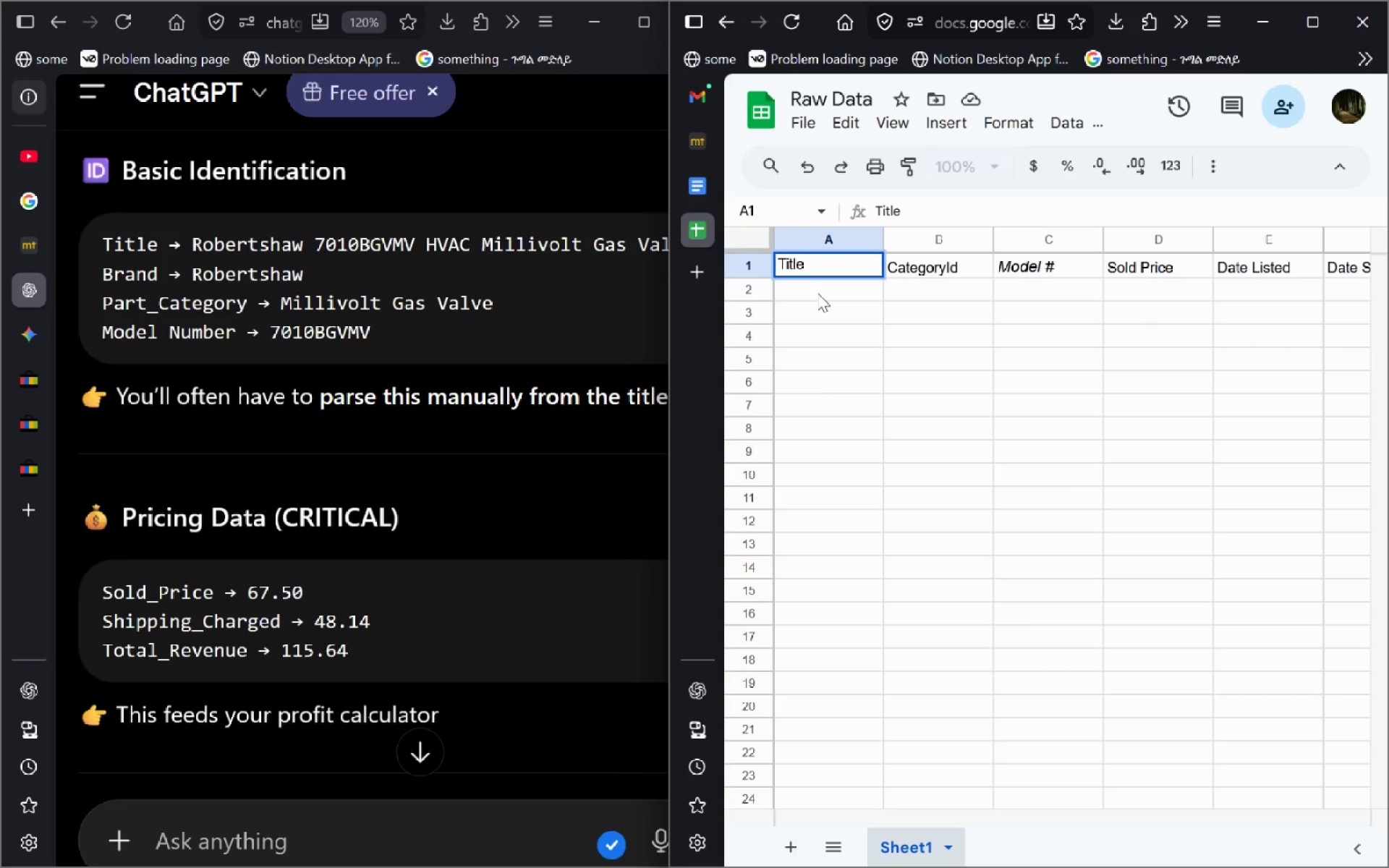 
wait(6.91)
 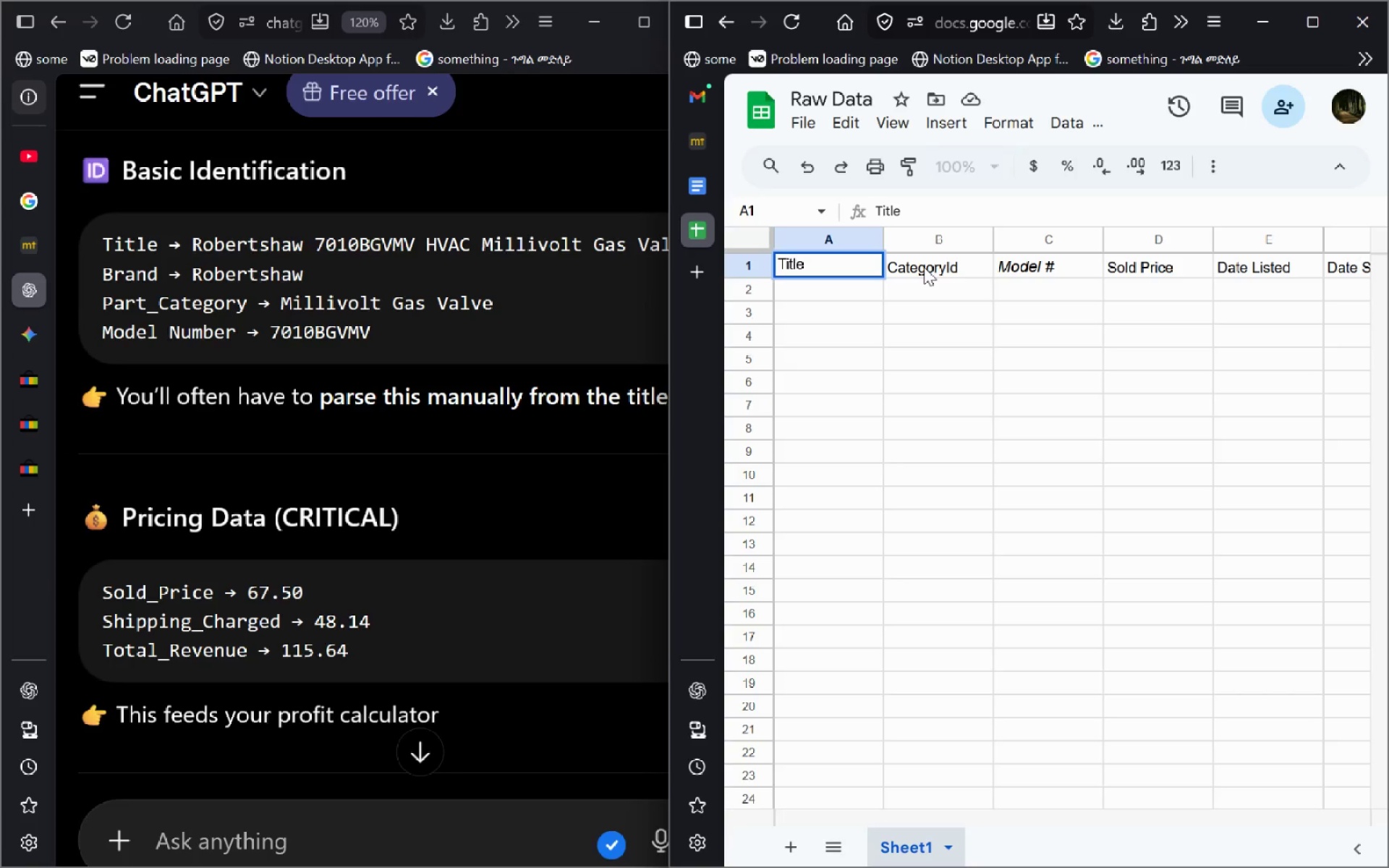 
left_click([817, 293])
 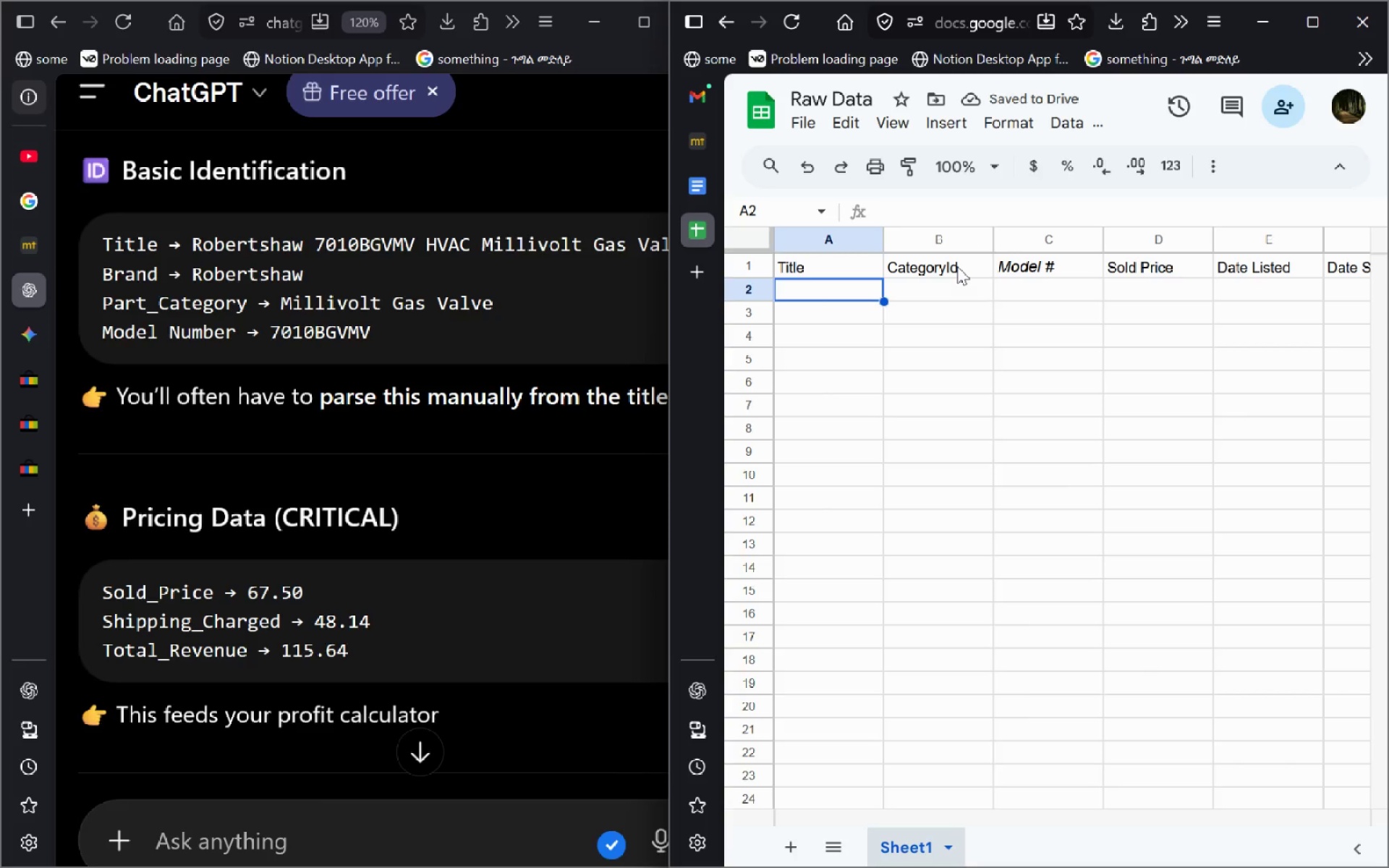 
wait(5.61)
 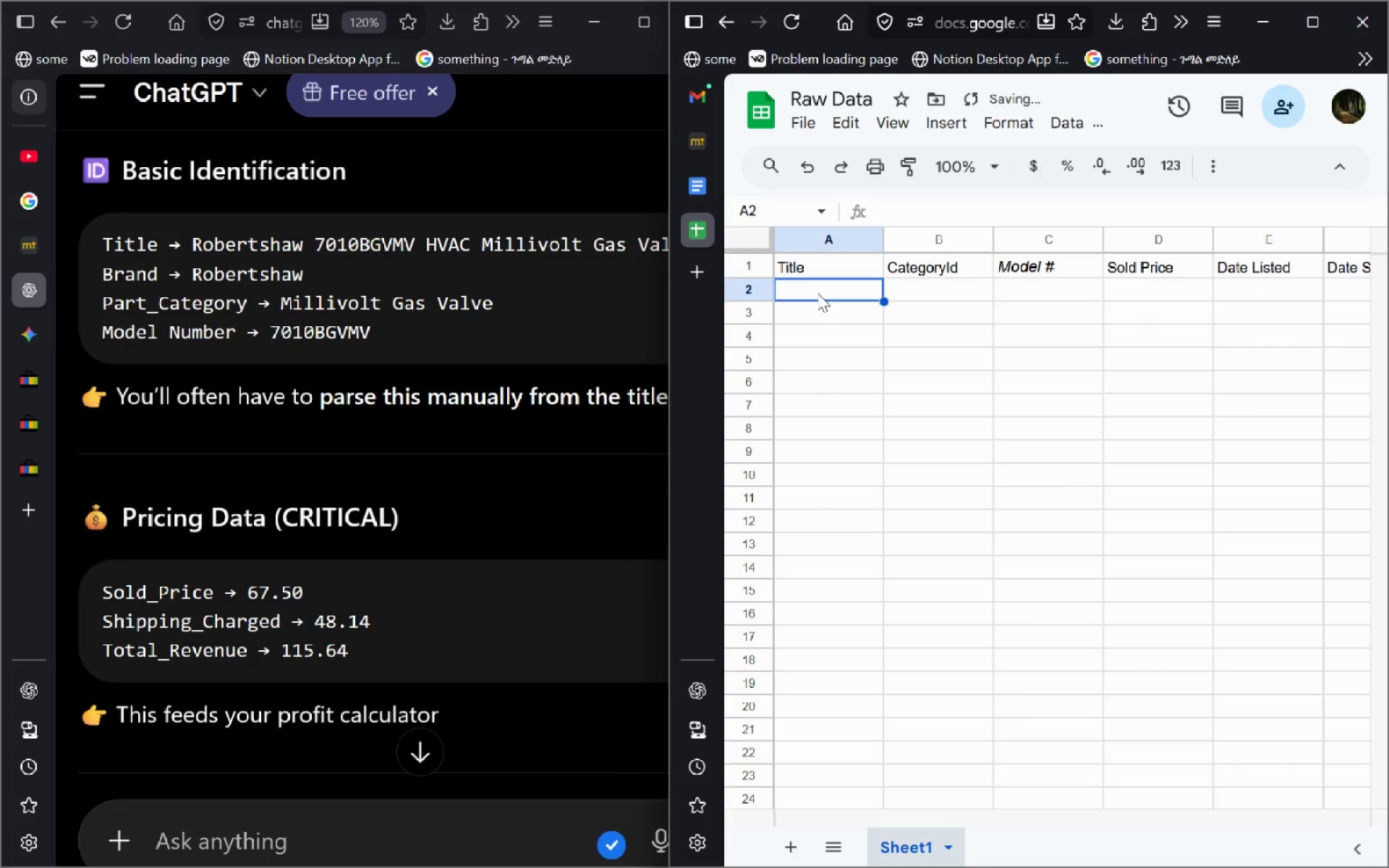 
double_click([955, 274])
 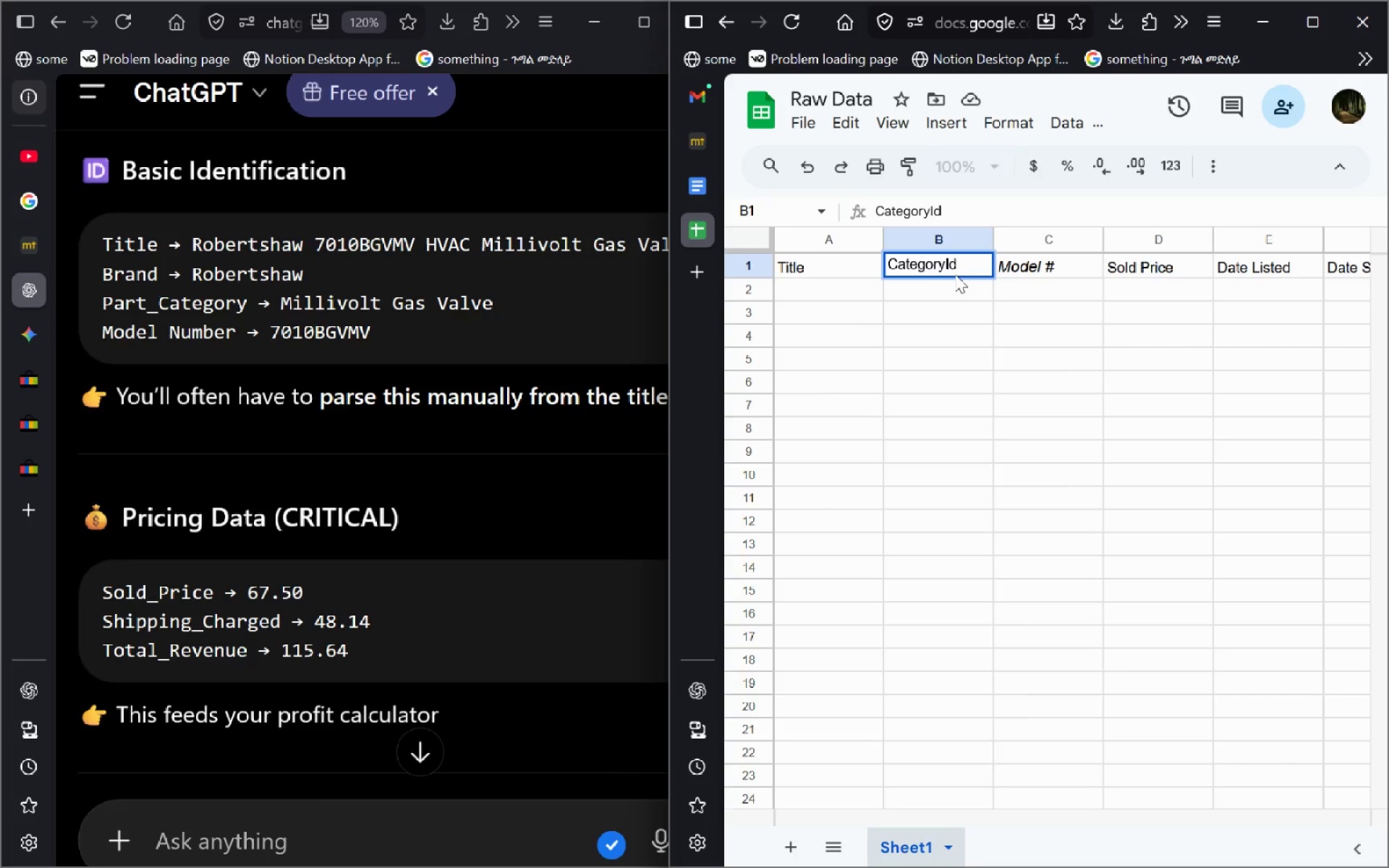 
key(Control+Backspace)
 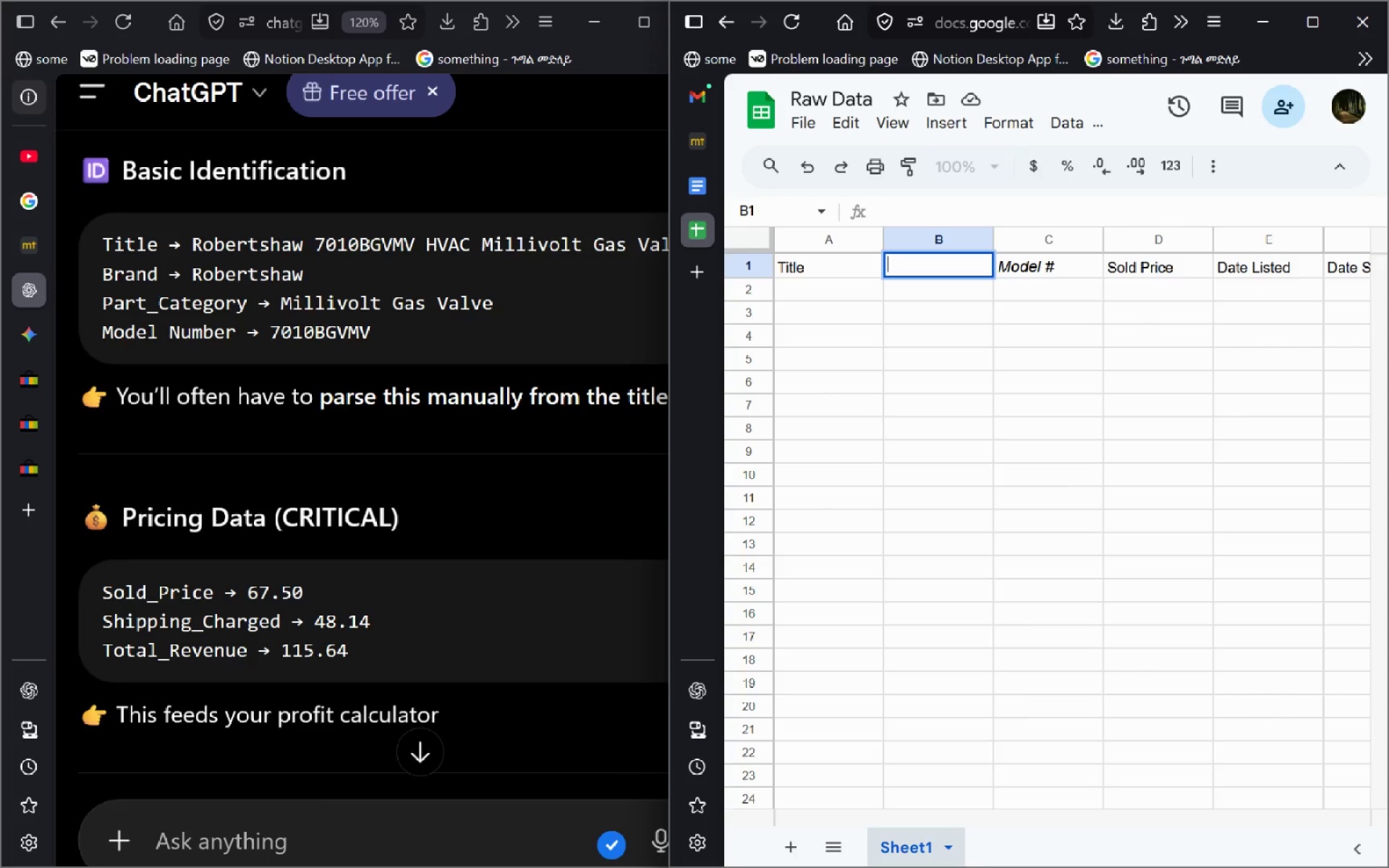 
type(Part_Category)
 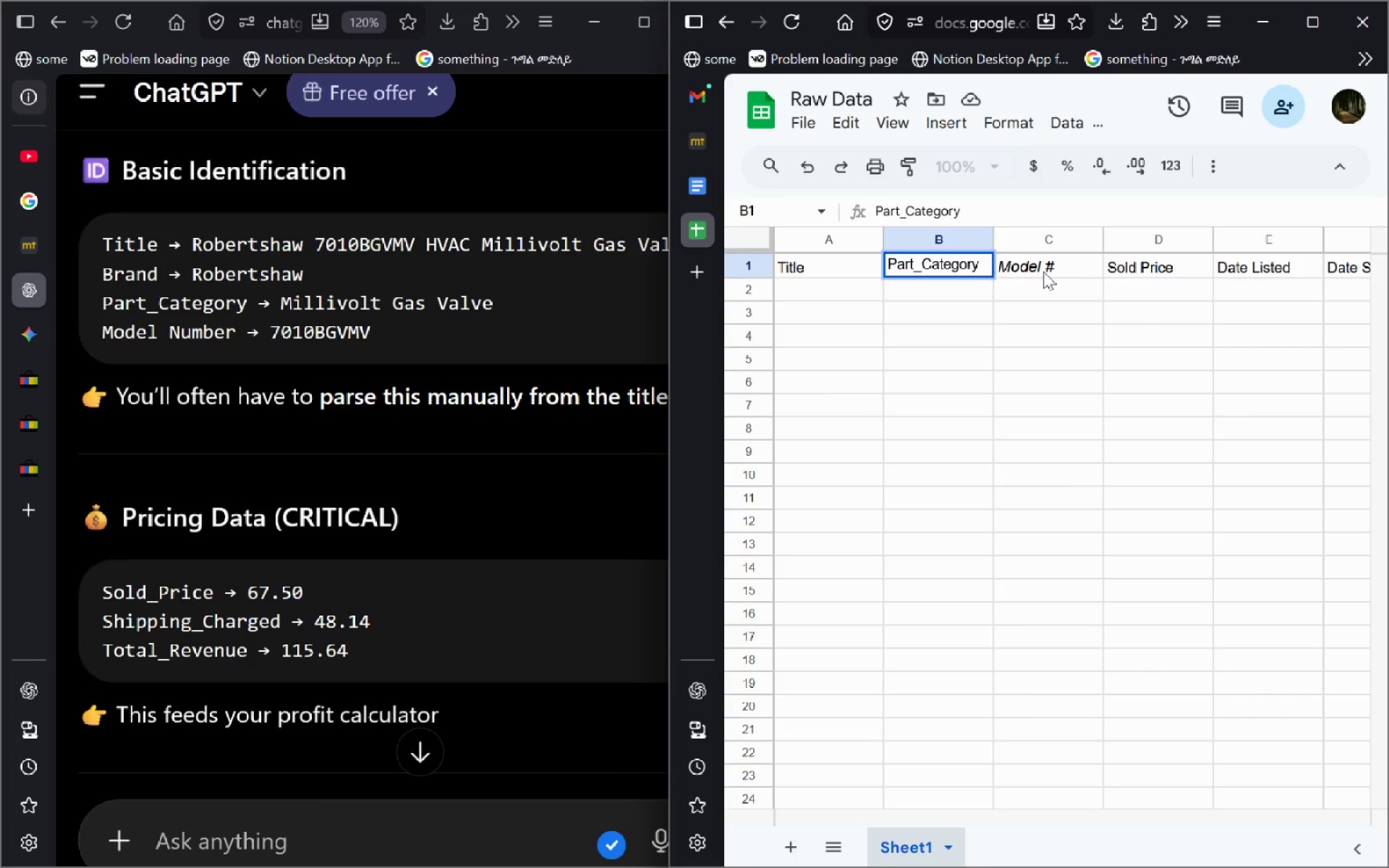 
left_click([1066, 286])
 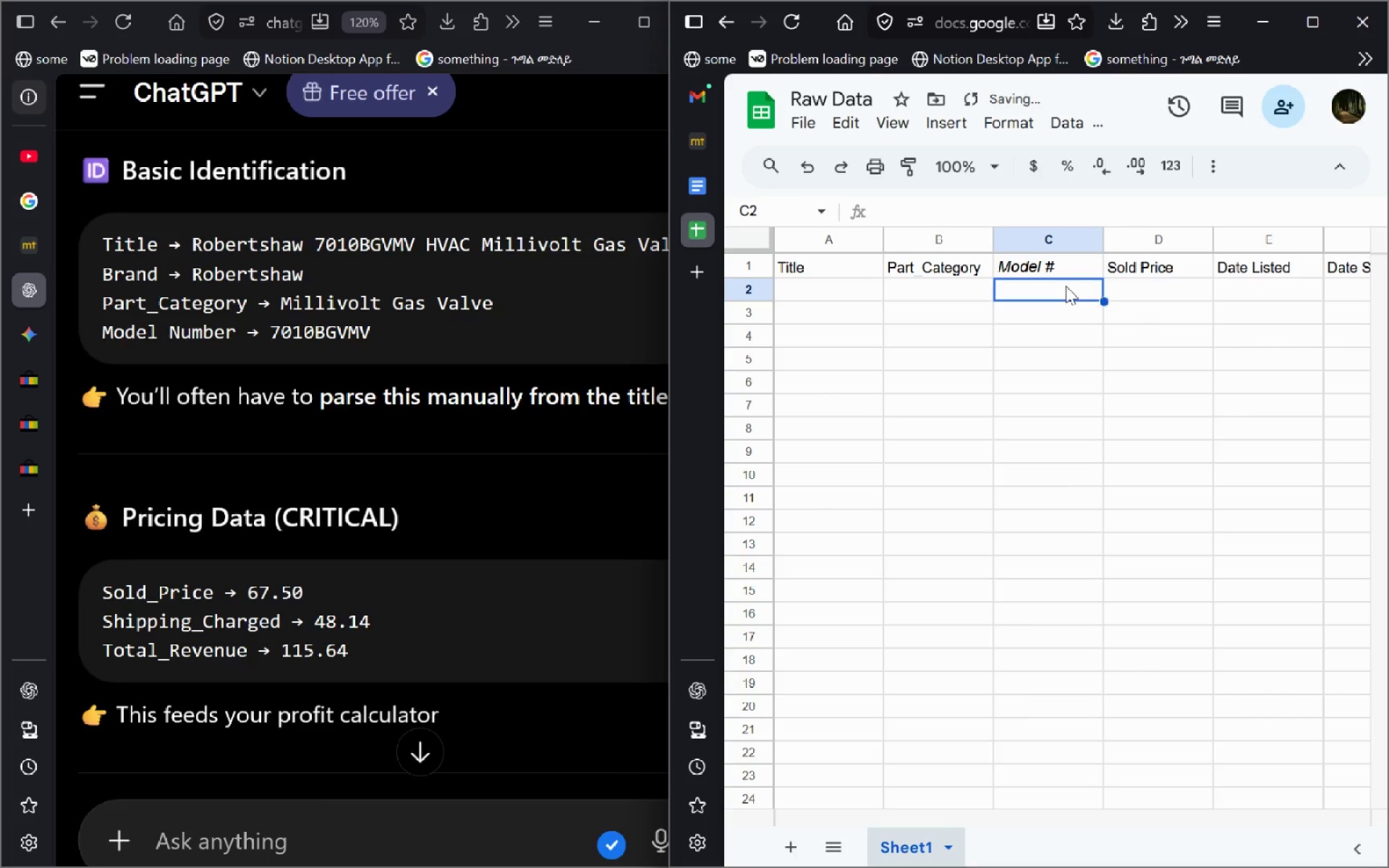 
mouse_move([943, 238])
 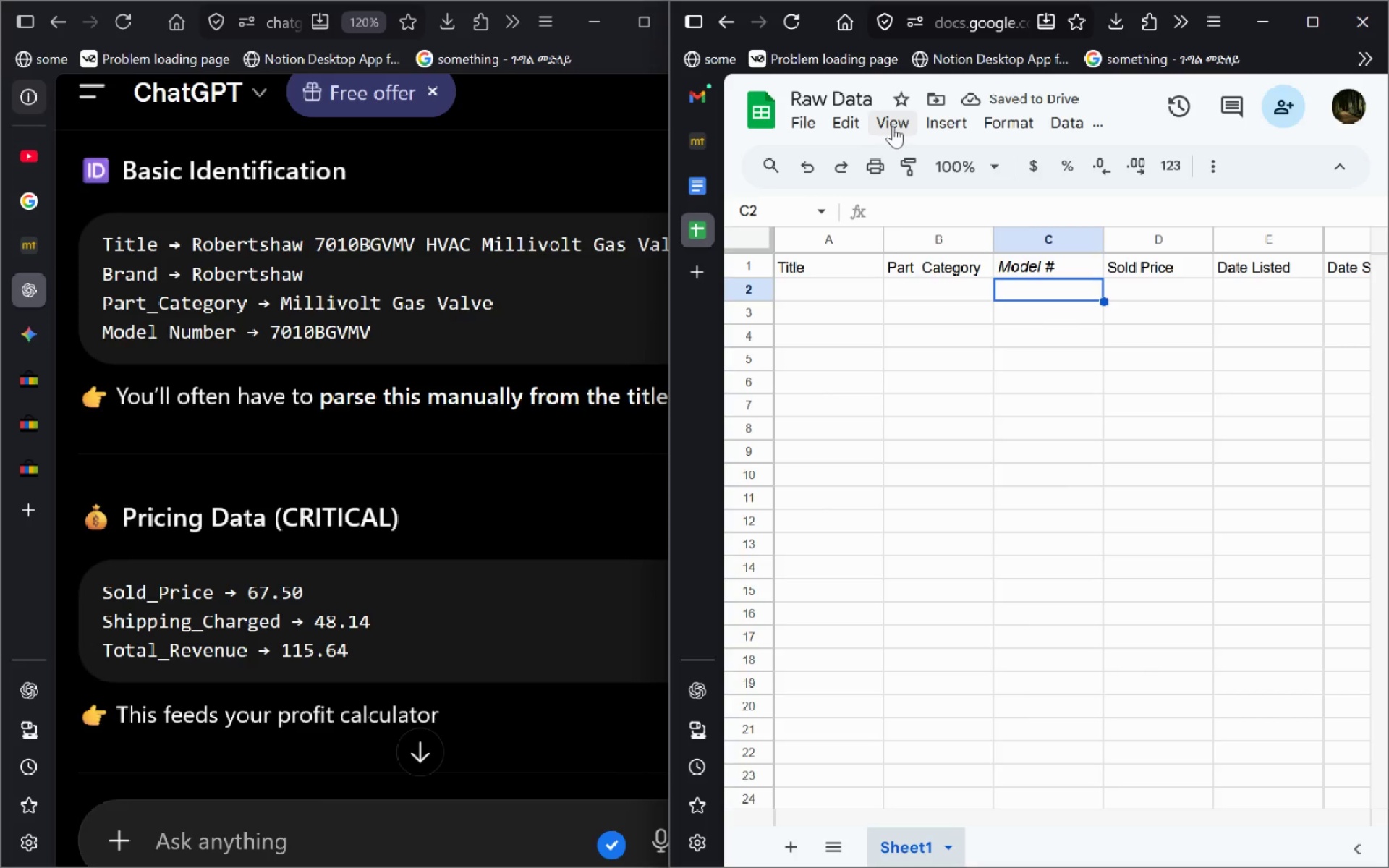 
left_click([893, 126])
 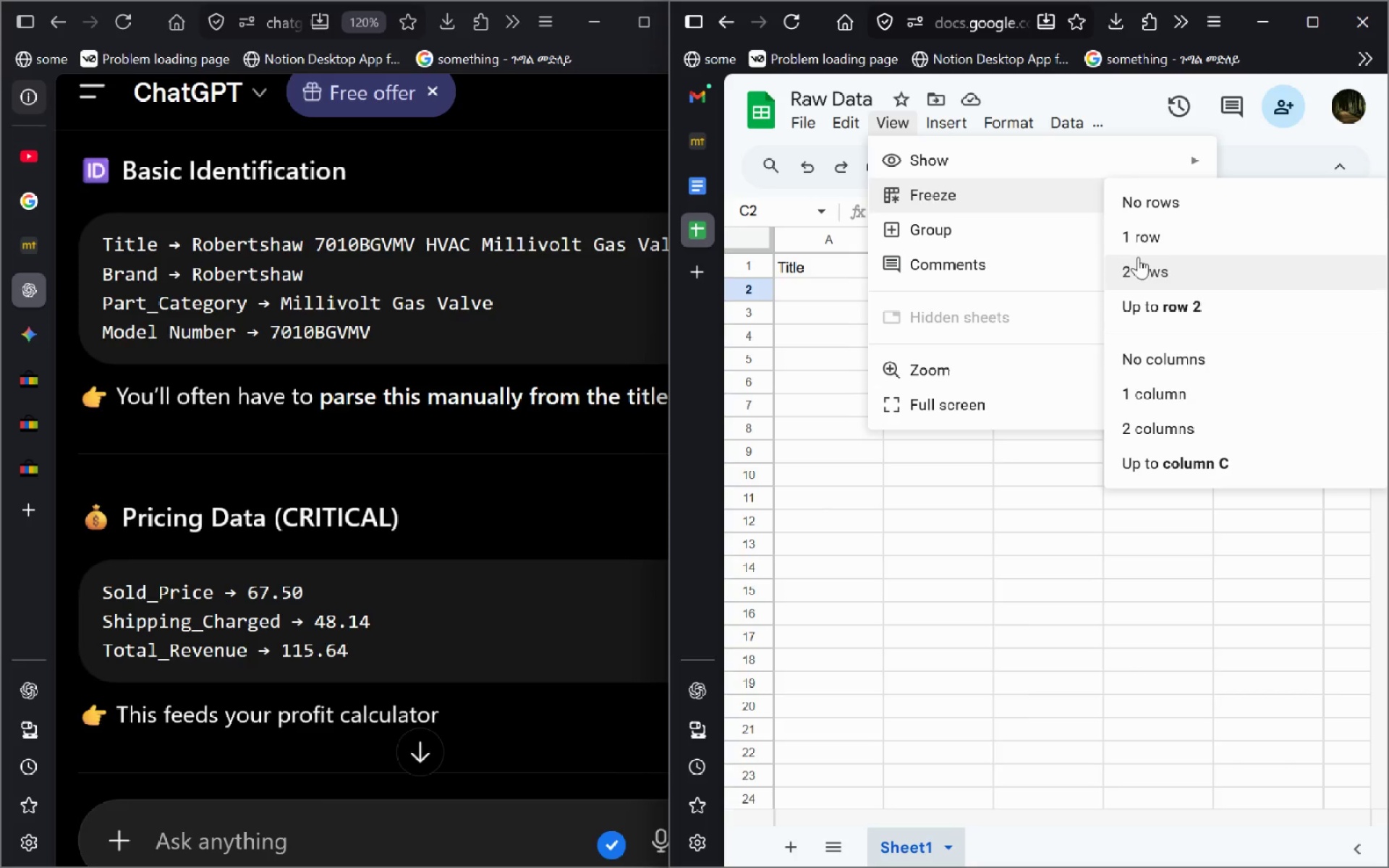 
wait(9.34)
 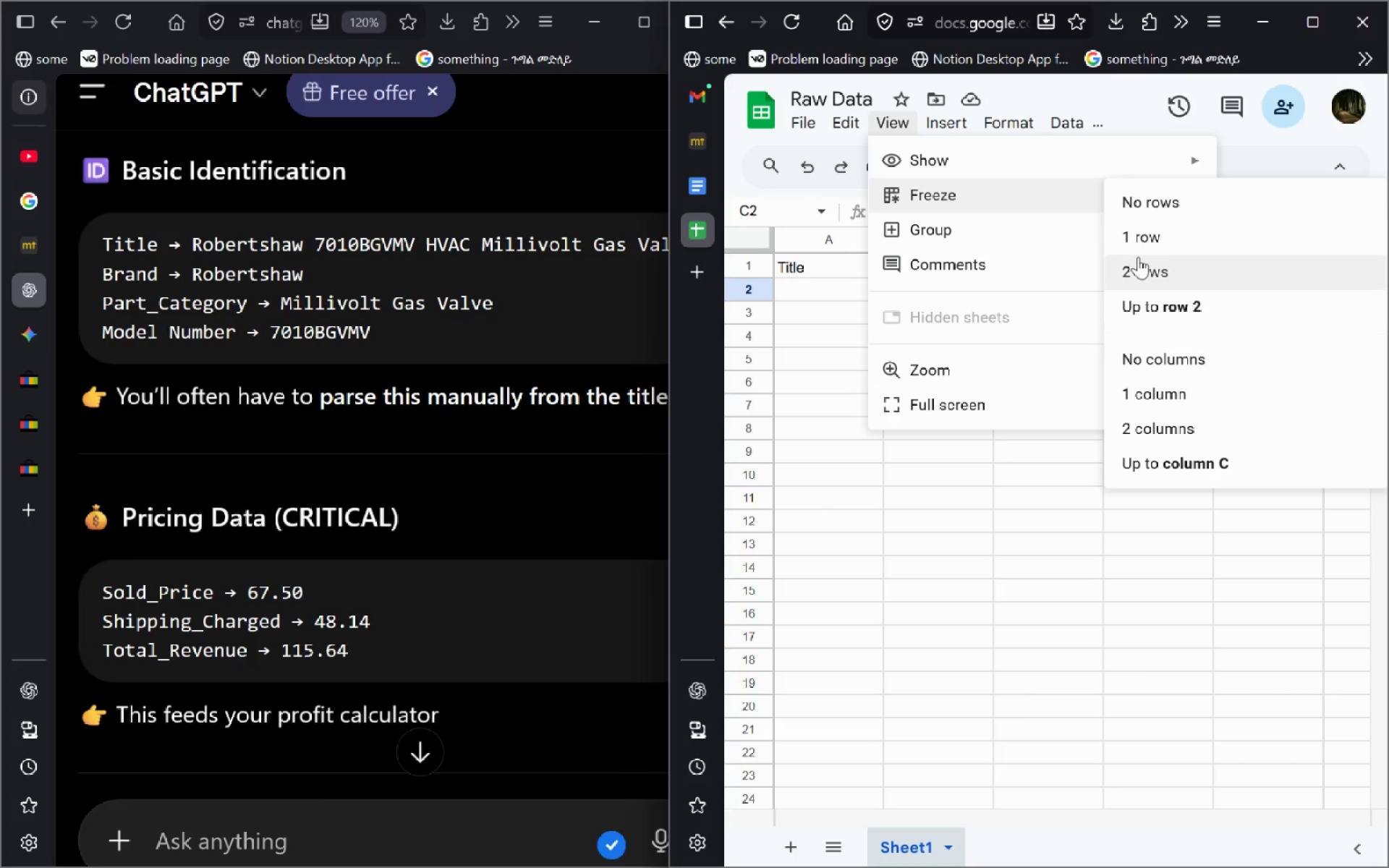 
left_click([1150, 239])
 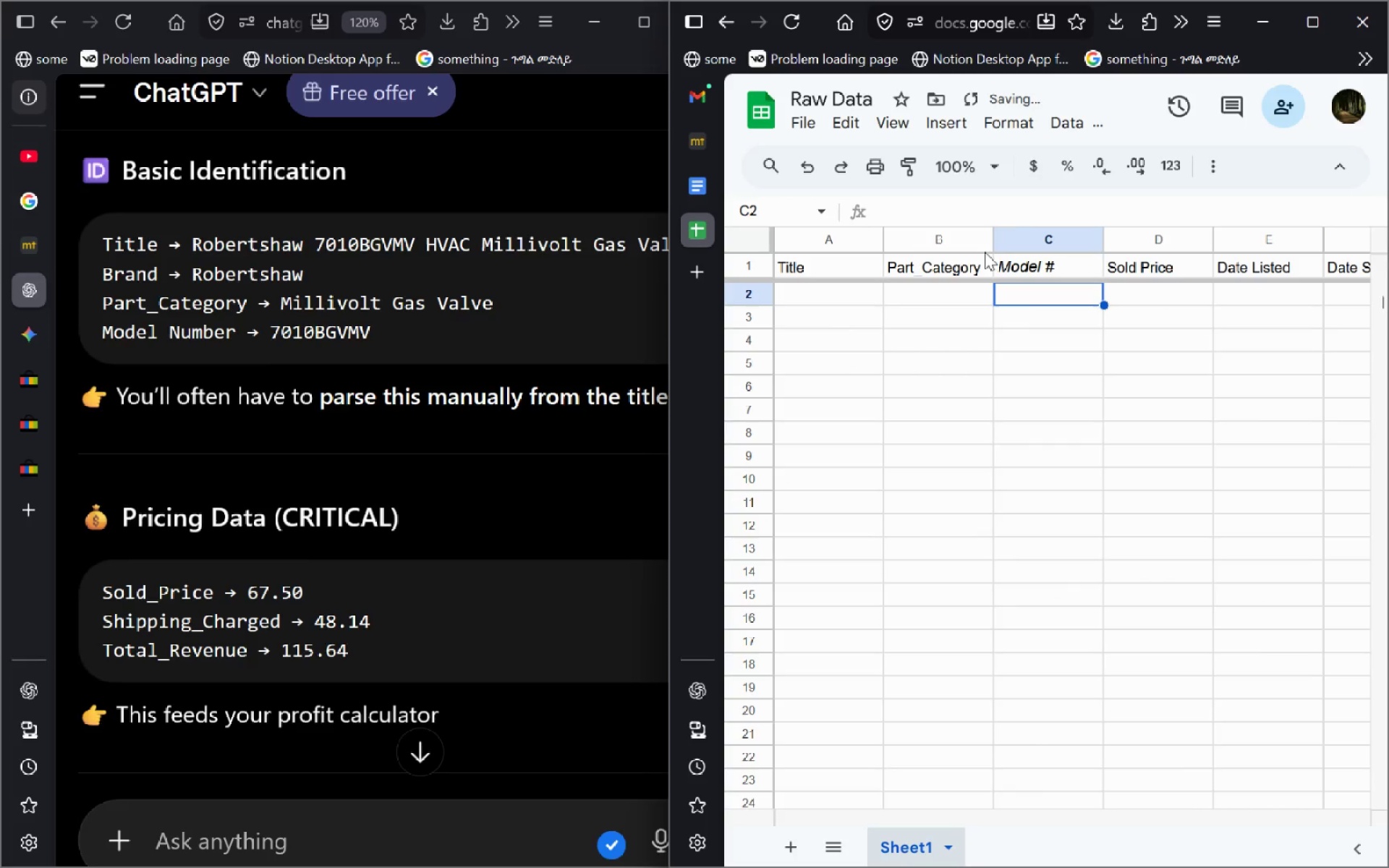 
left_click([977, 247])
 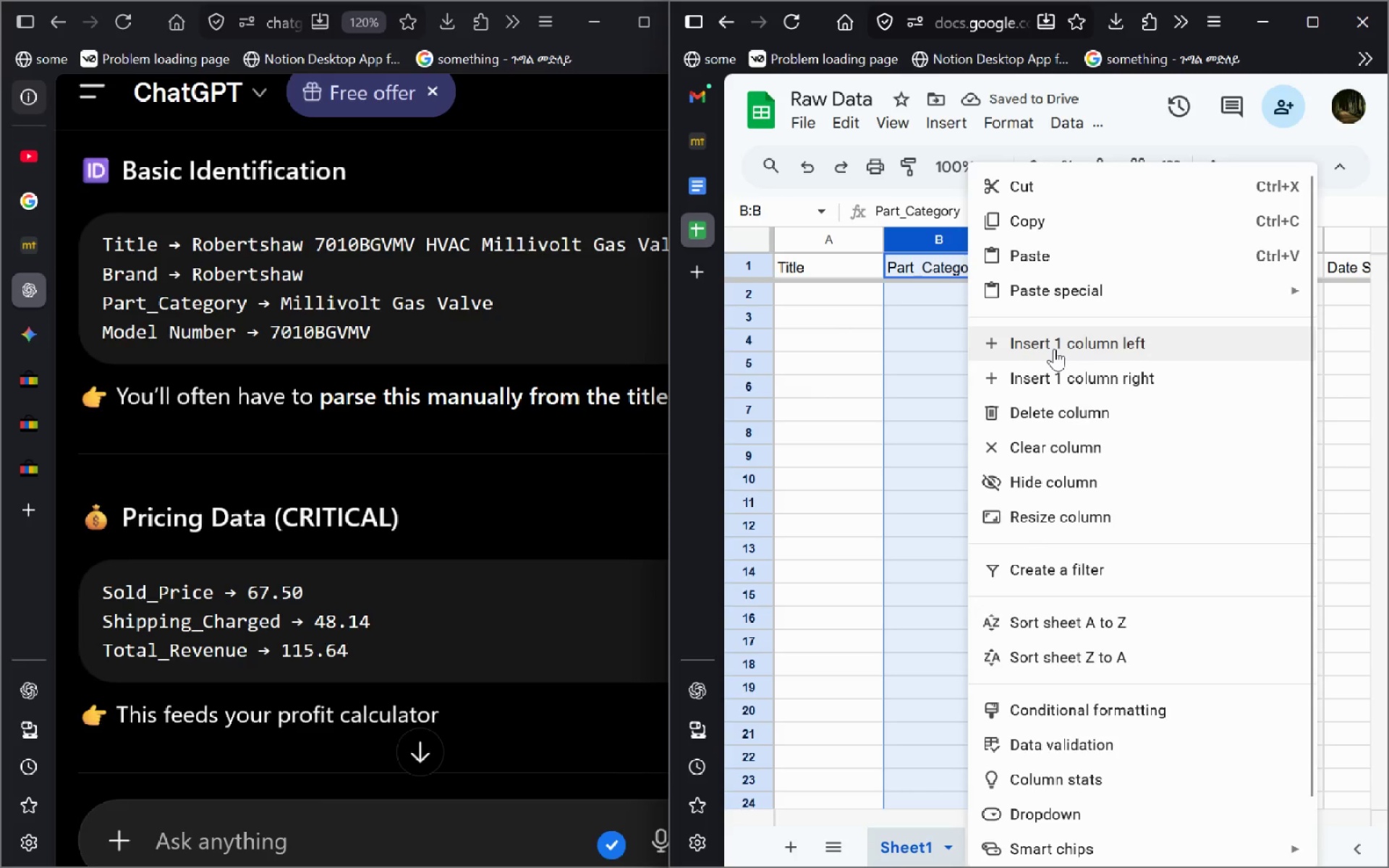 
left_click([1066, 375])
 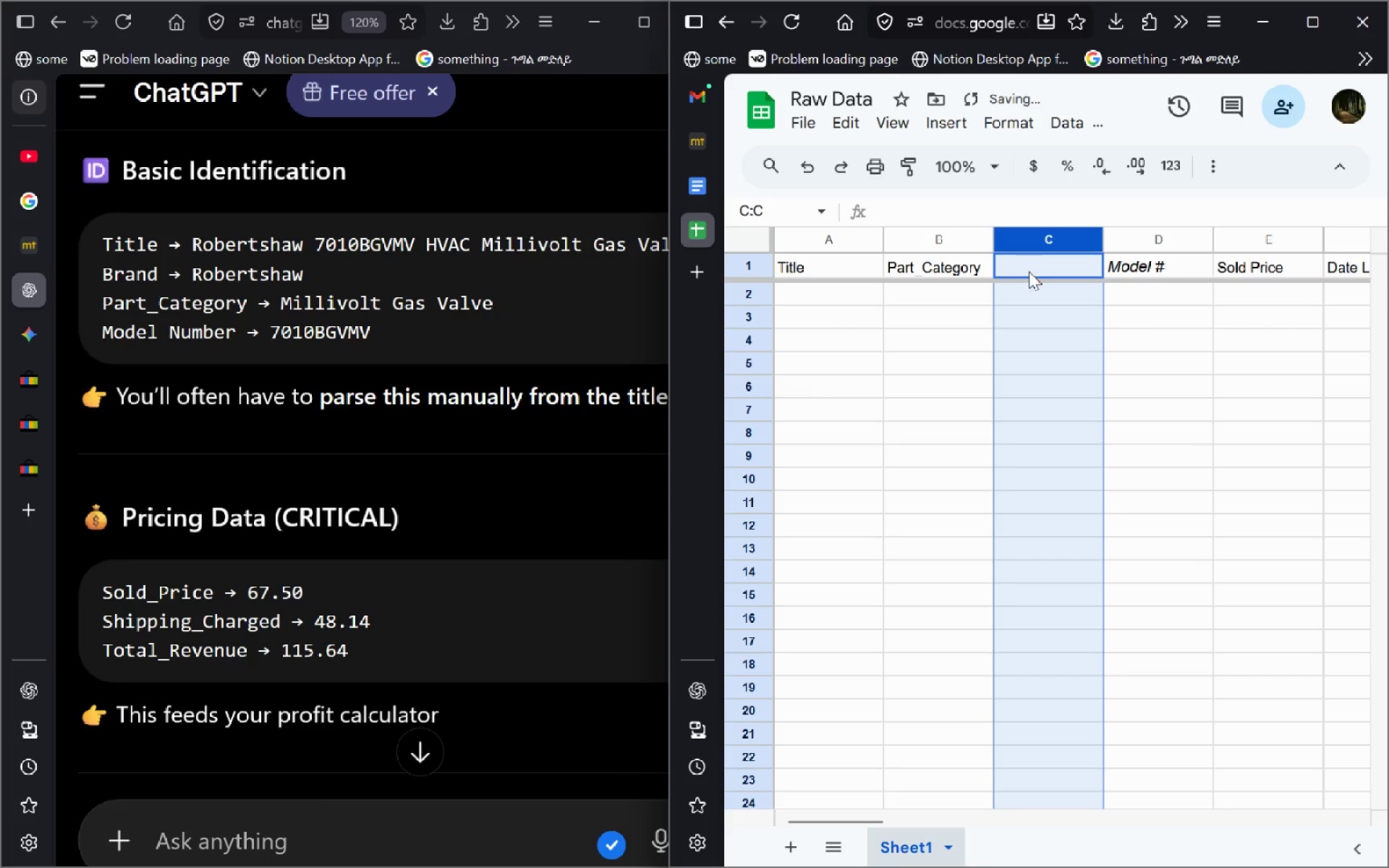 
double_click([1028, 272])
 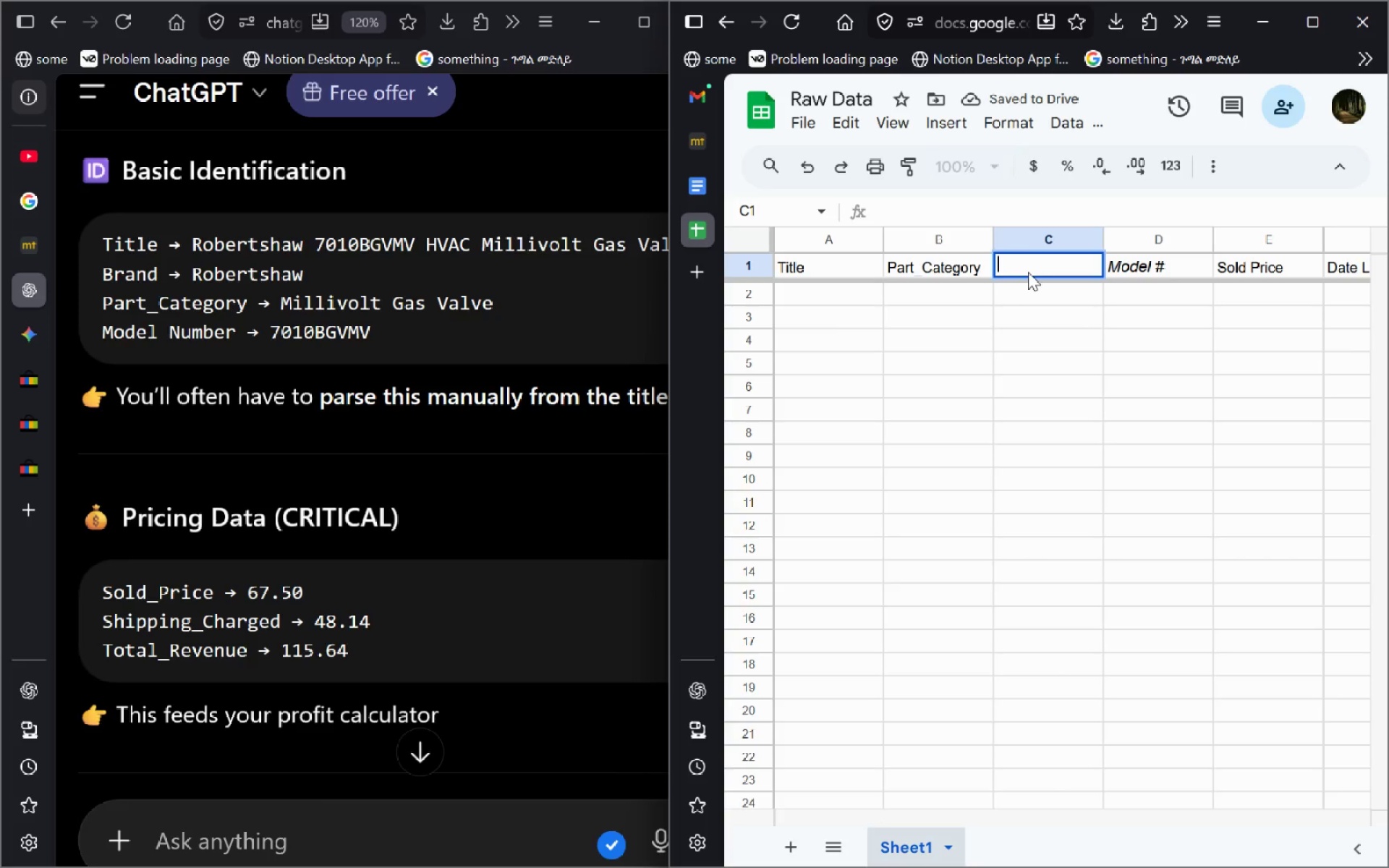 
type(Ba)
key(Backspace)
type(rand)
 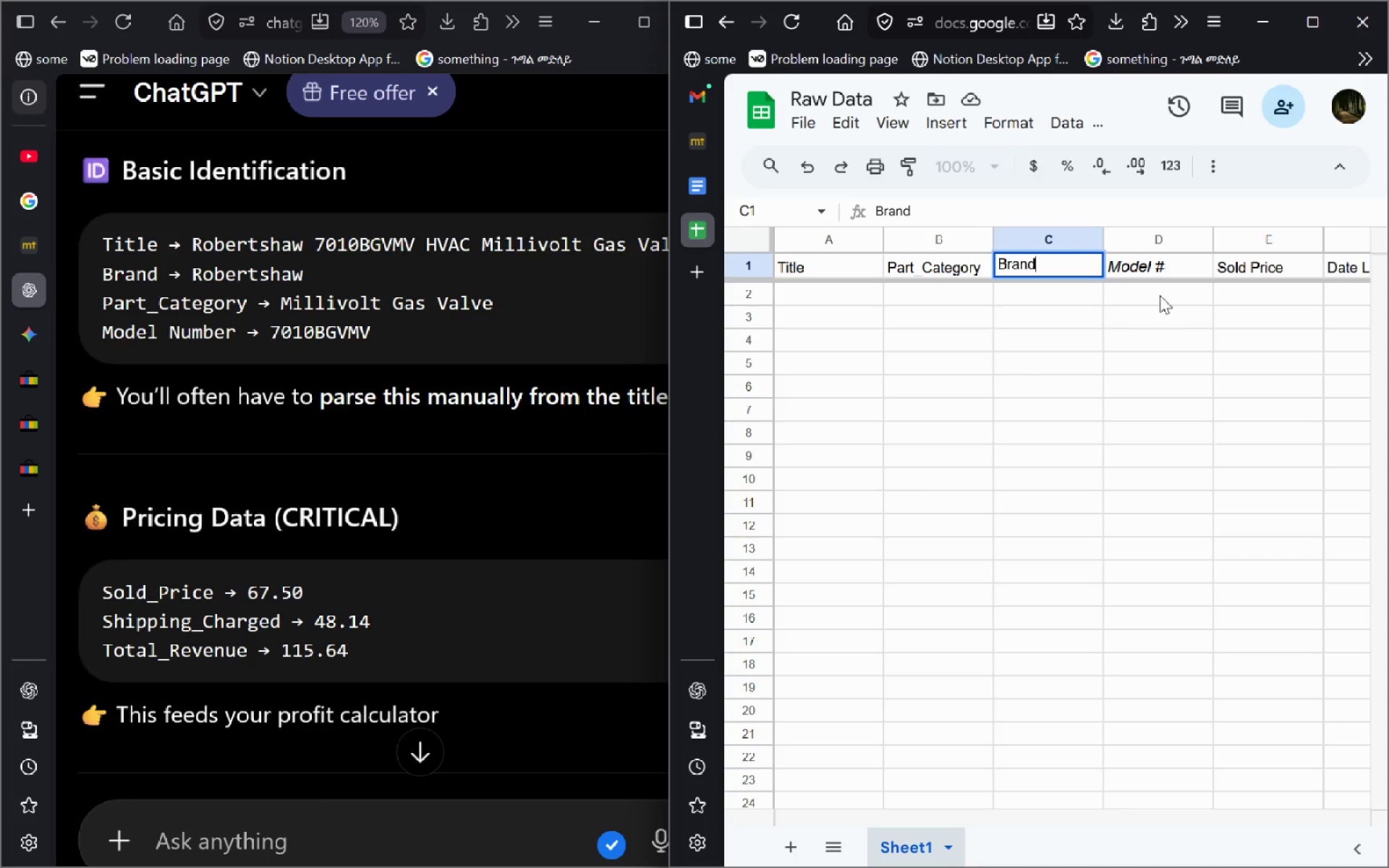 
left_click([1160, 295])
 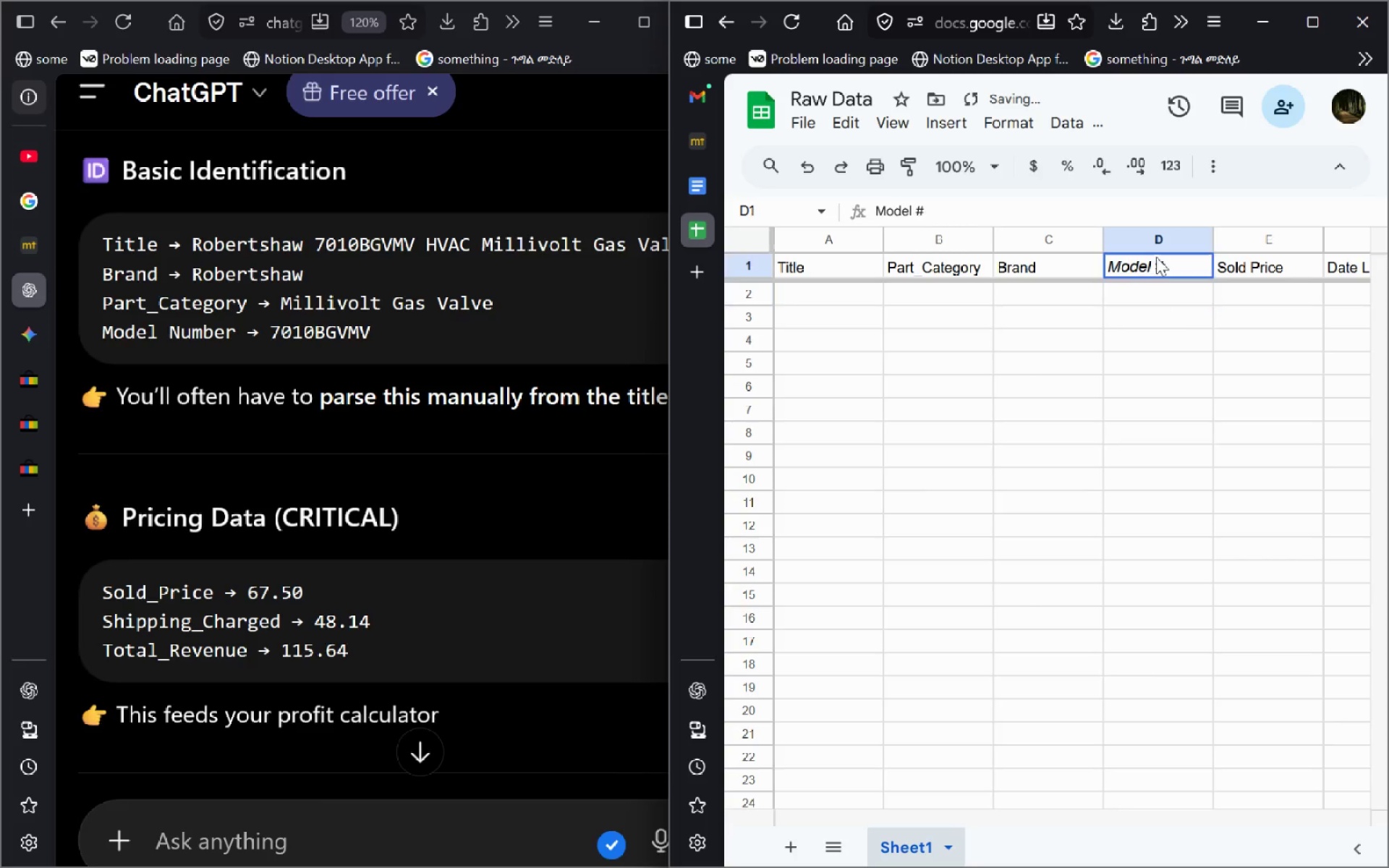 
double_click([1156, 257])
 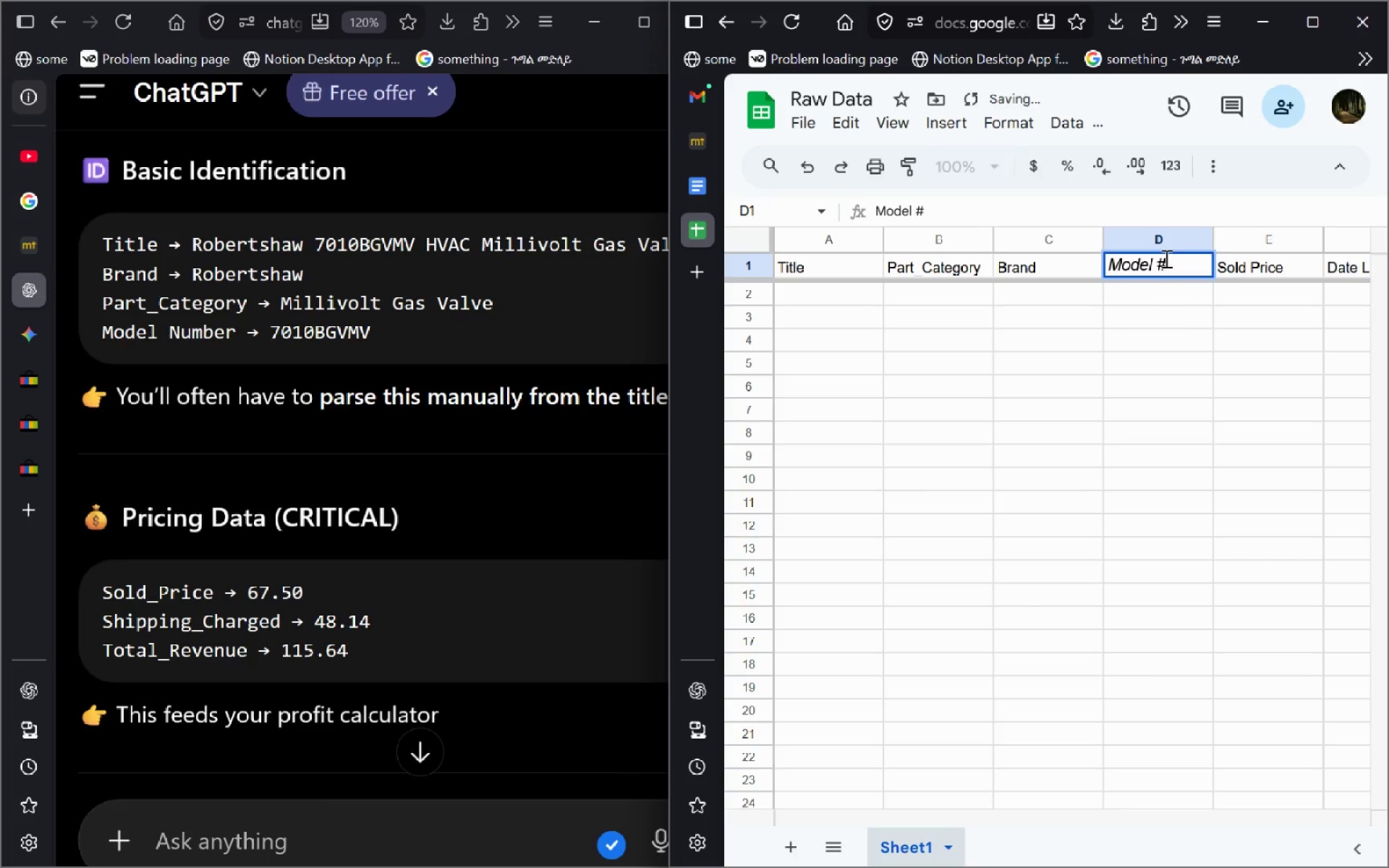 
key(Backspace)
type(Number)
 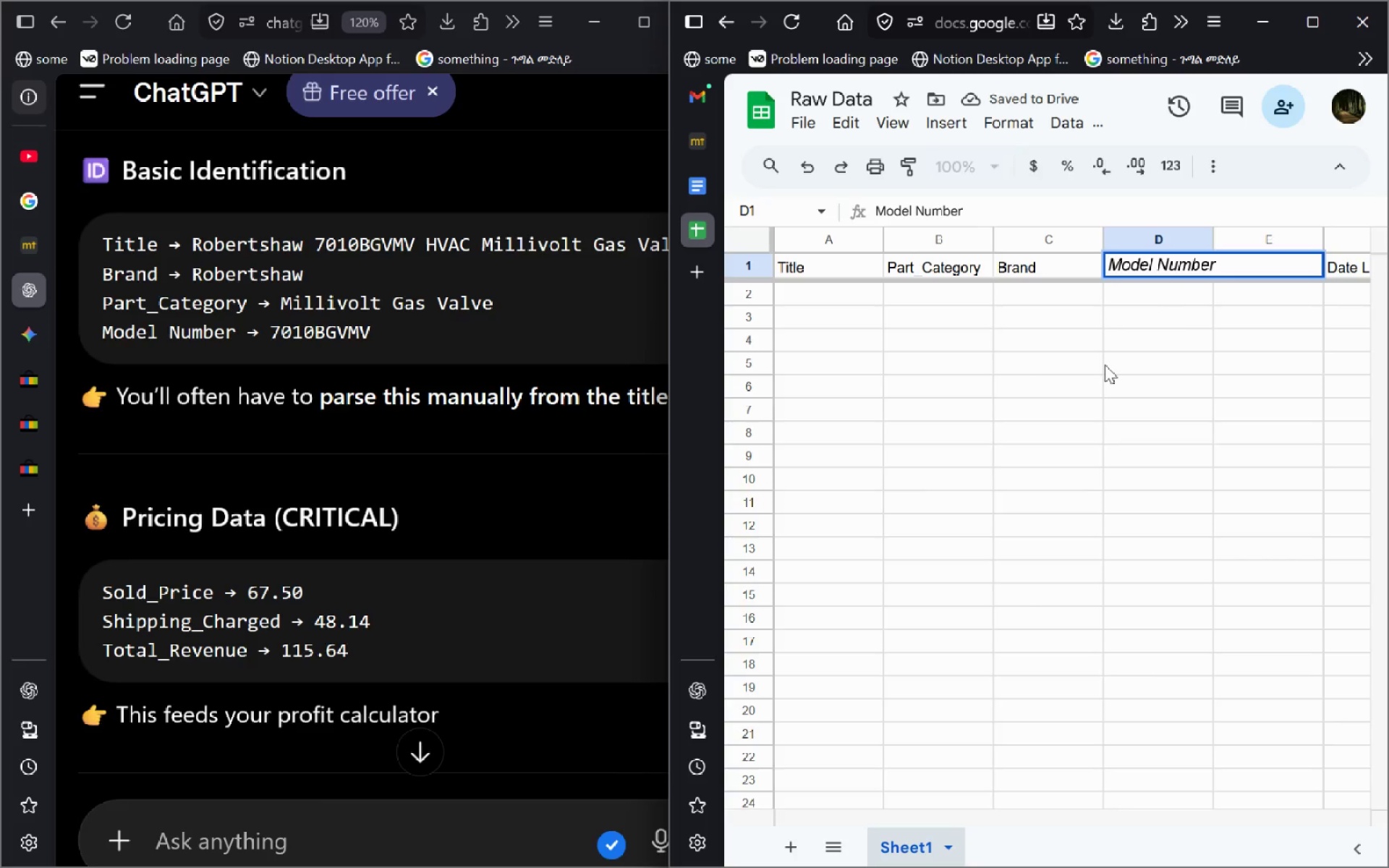 
left_click([1105, 365])
 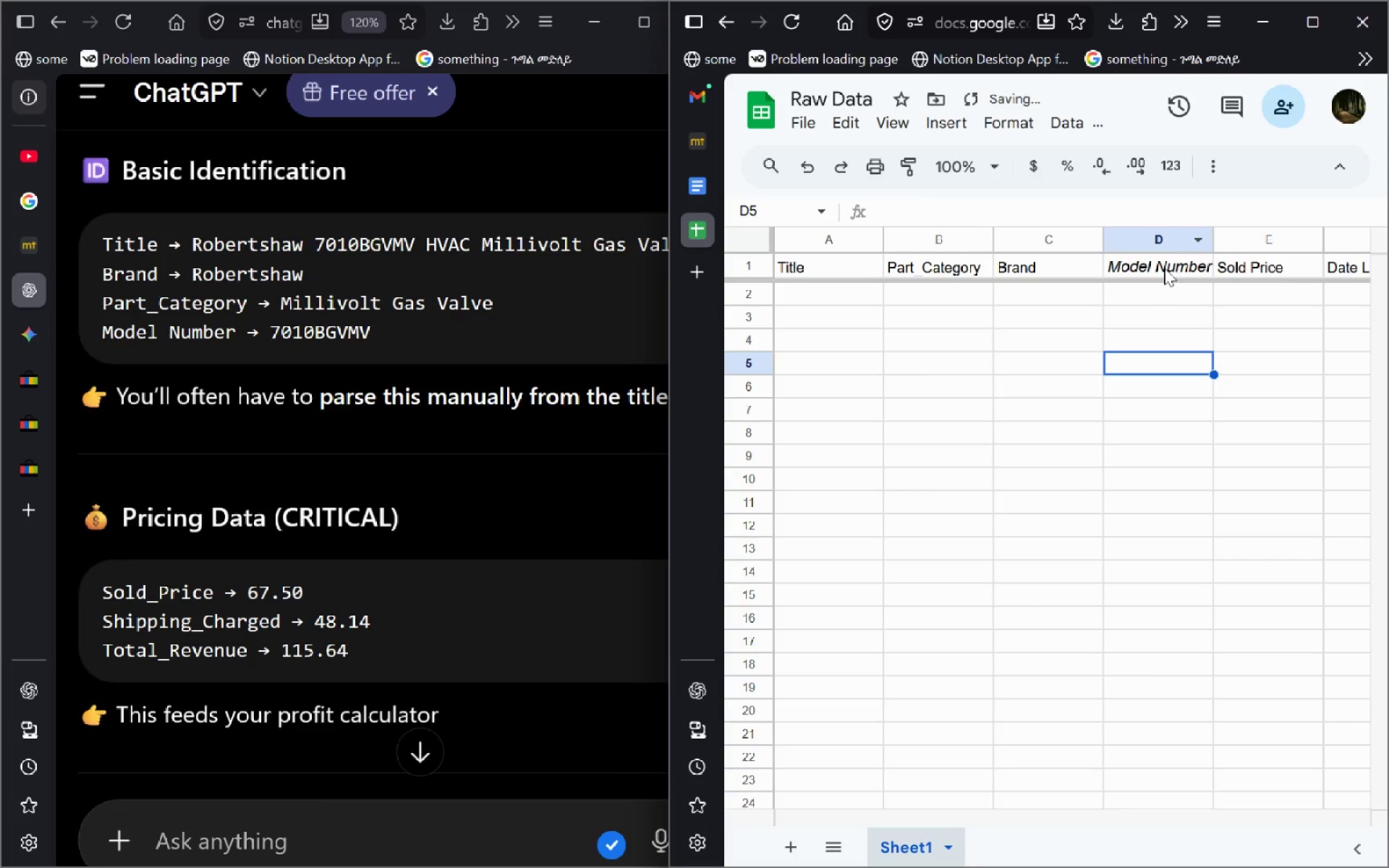 
left_click([1164, 268])
 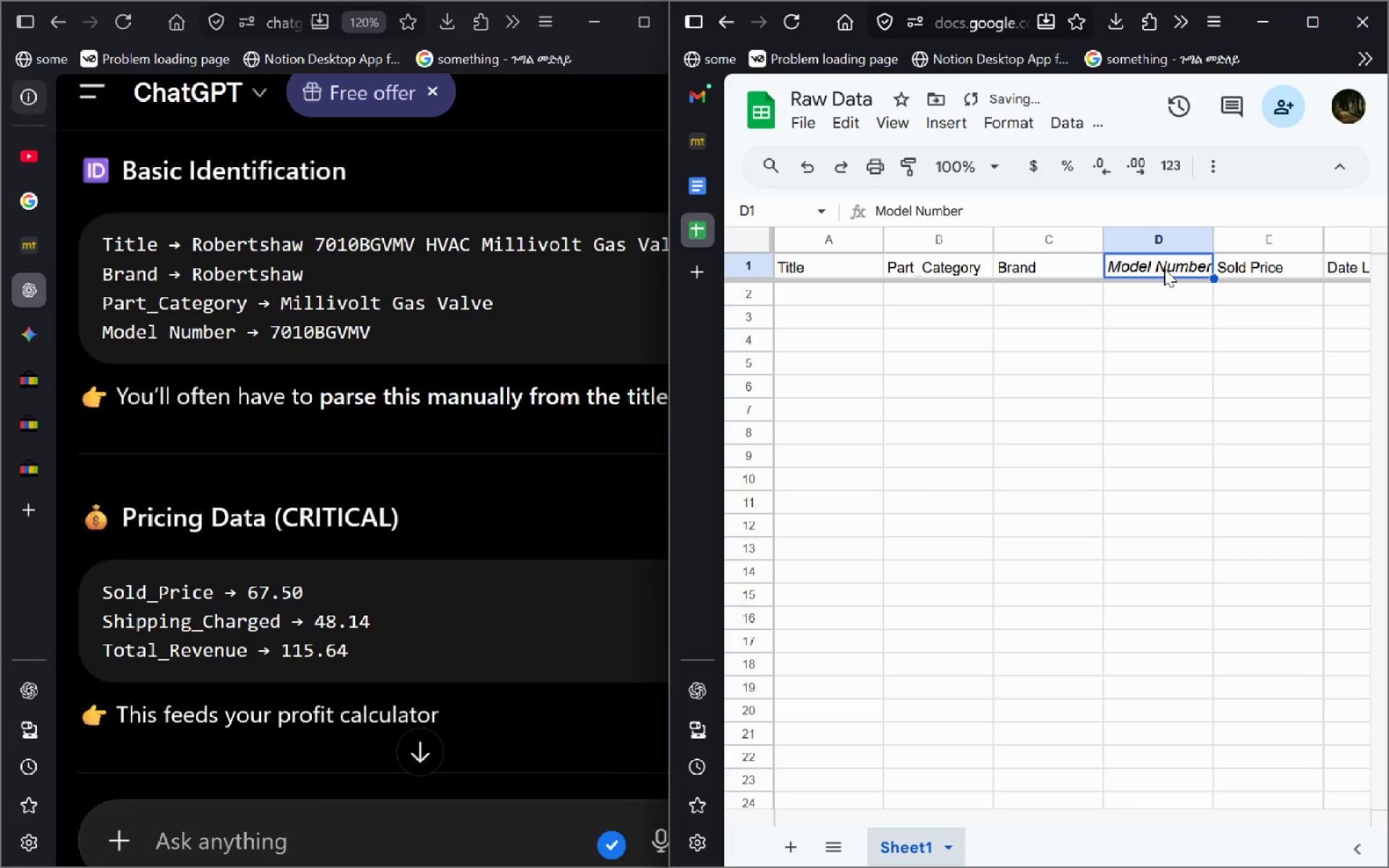 
hold_key(key=ControlLeft, duration=0.69)
 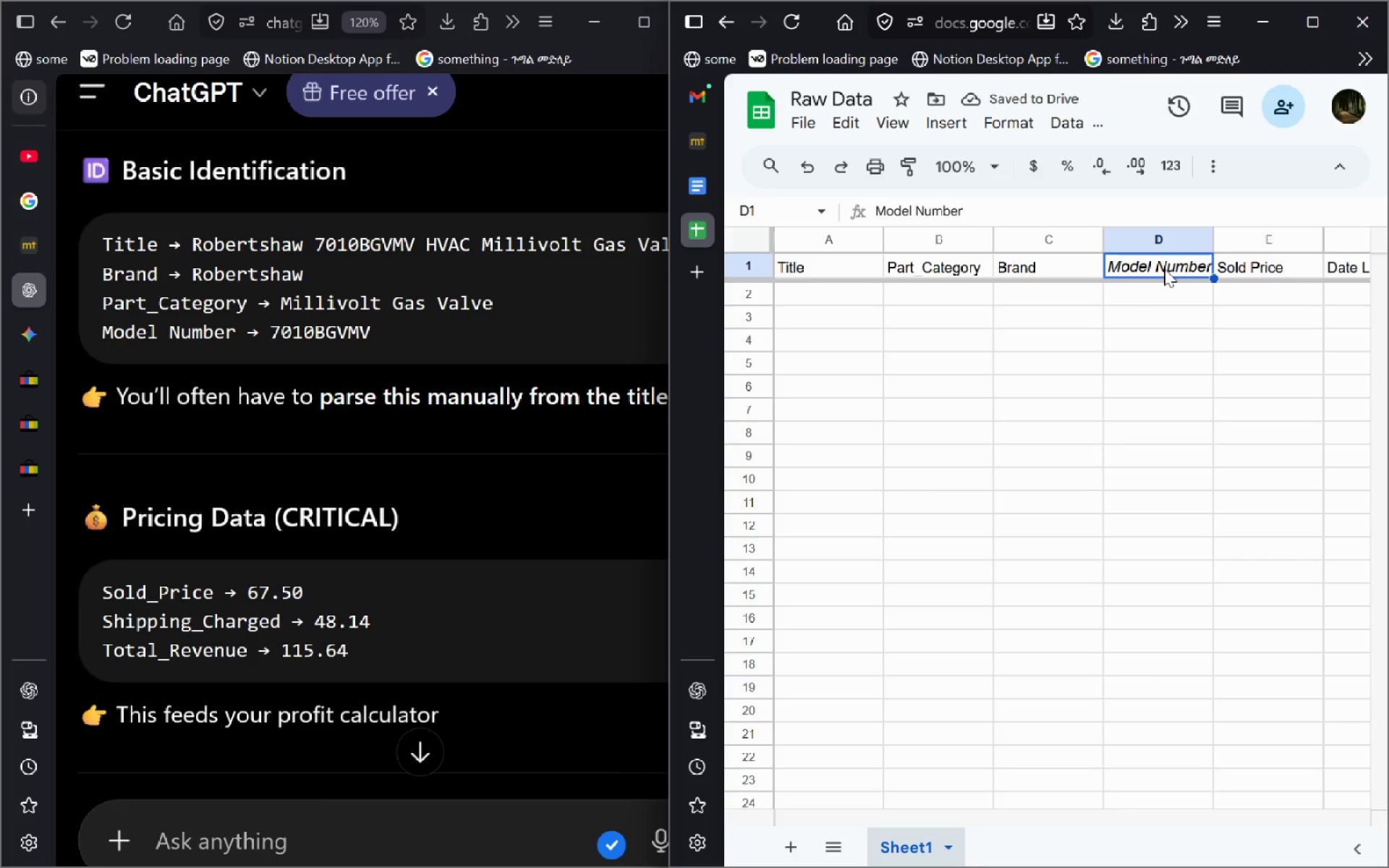 
key(Control+A)
 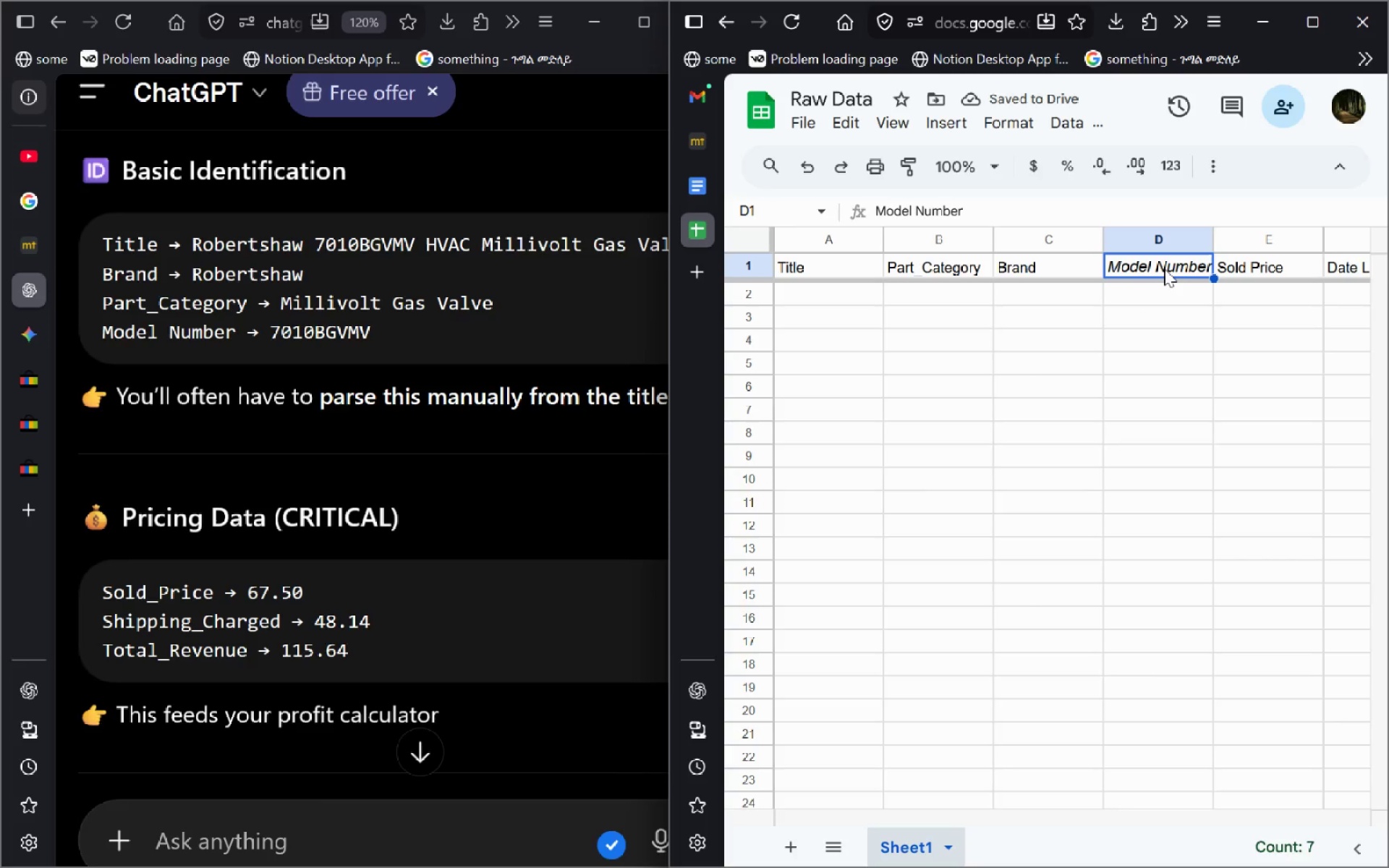 
double_click([1164, 268])
 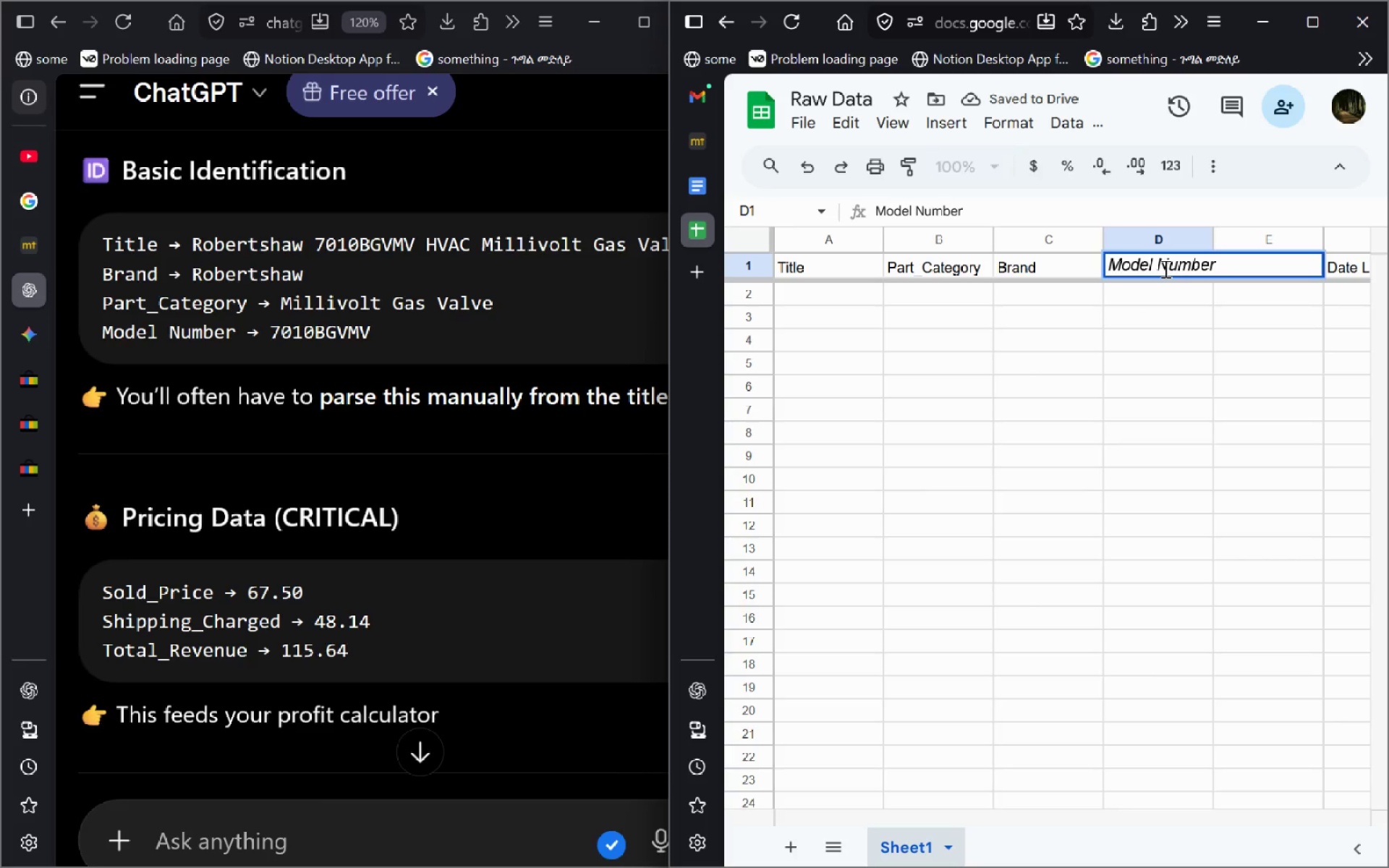 
key(Escape)
 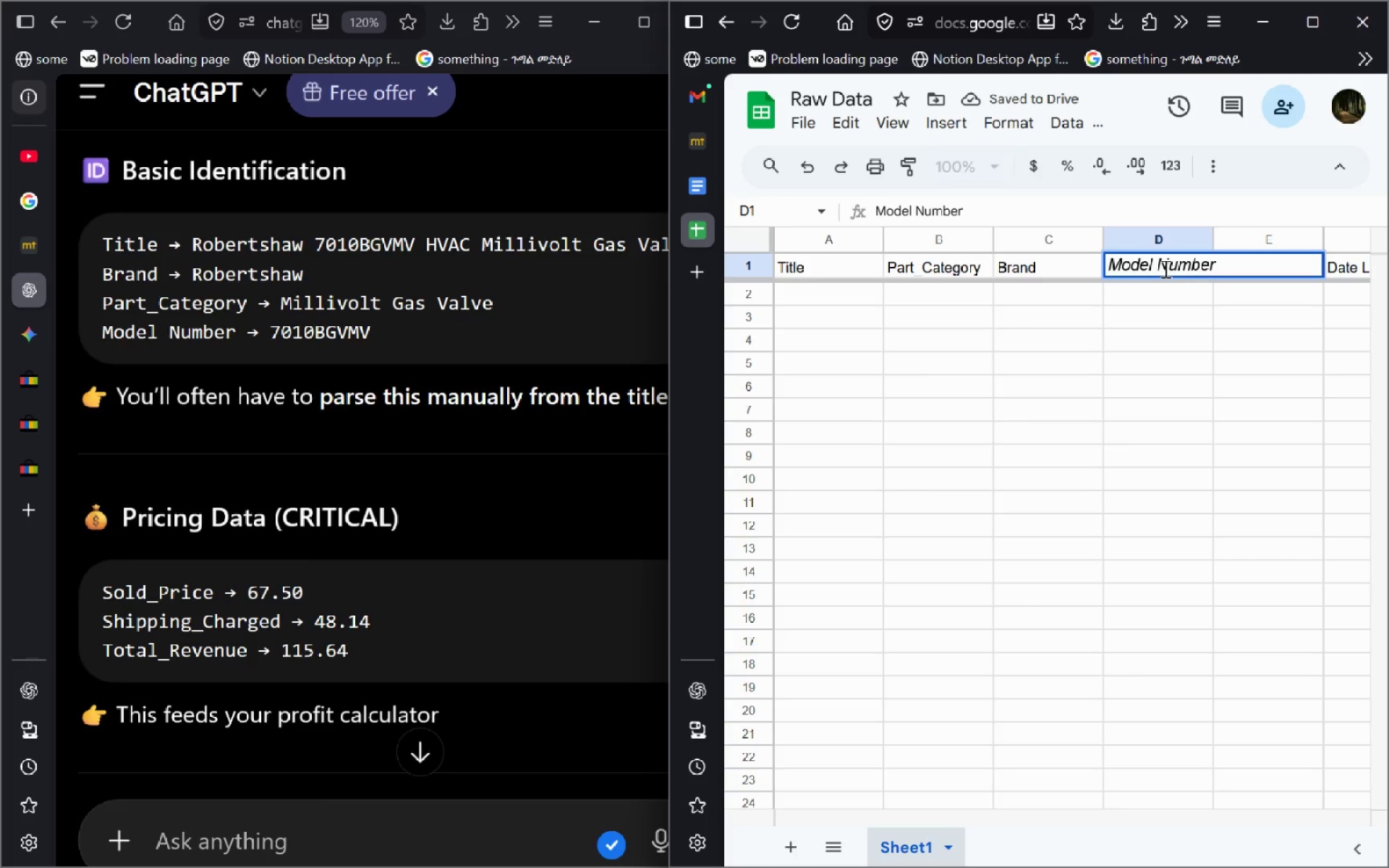 
key(Control+ControlLeft)
 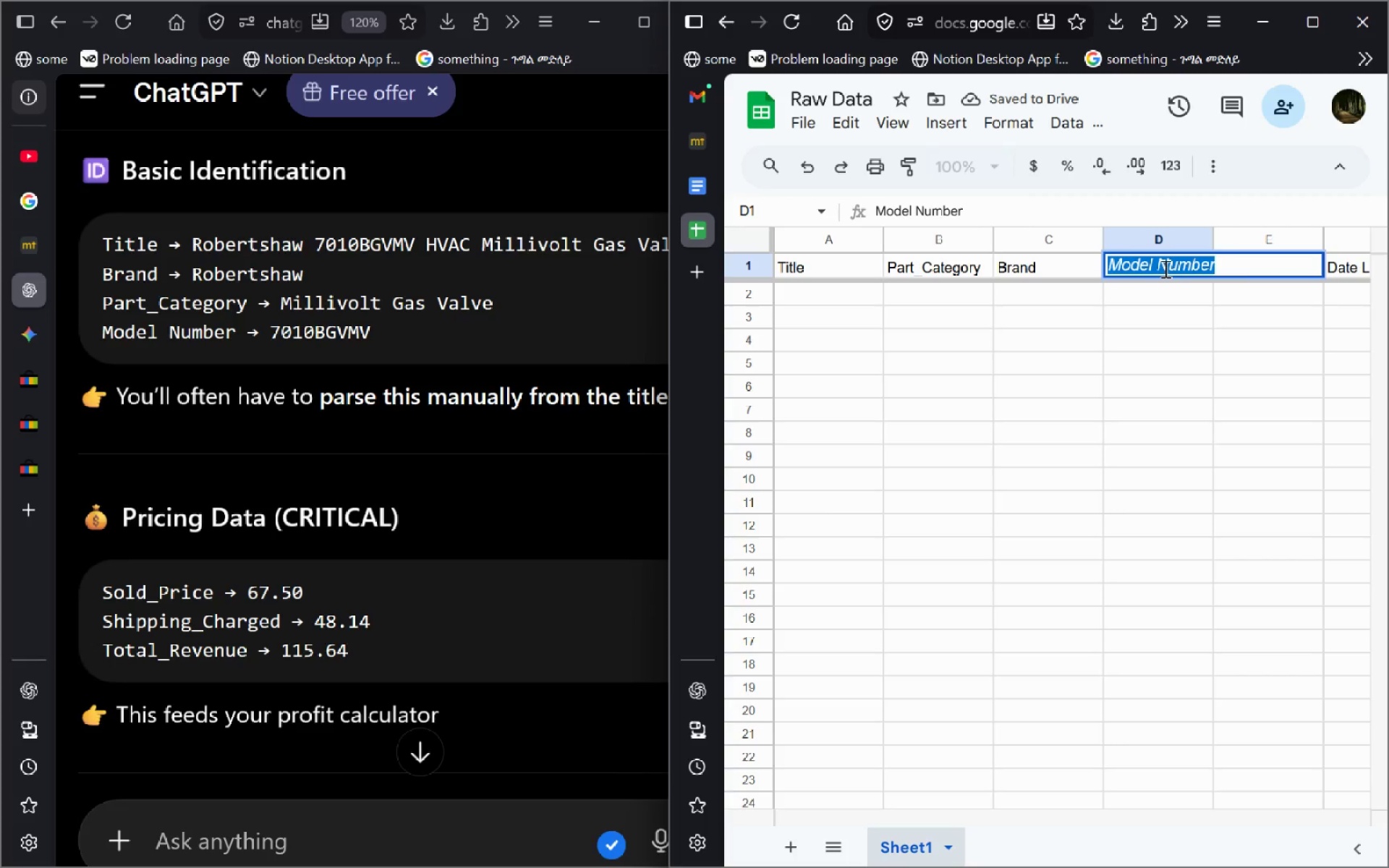 
key(Control+A)
 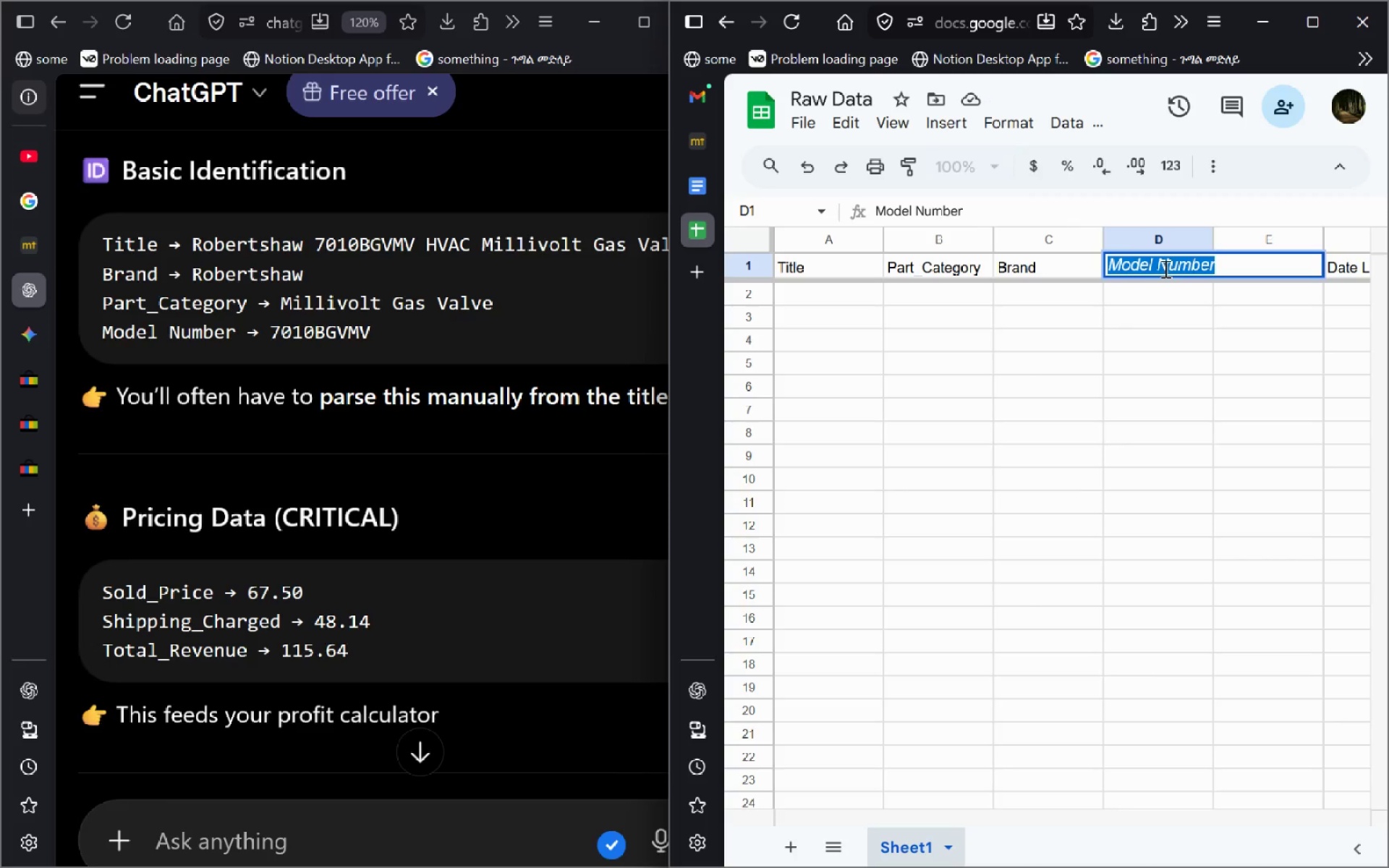 
right_click([1164, 268])
 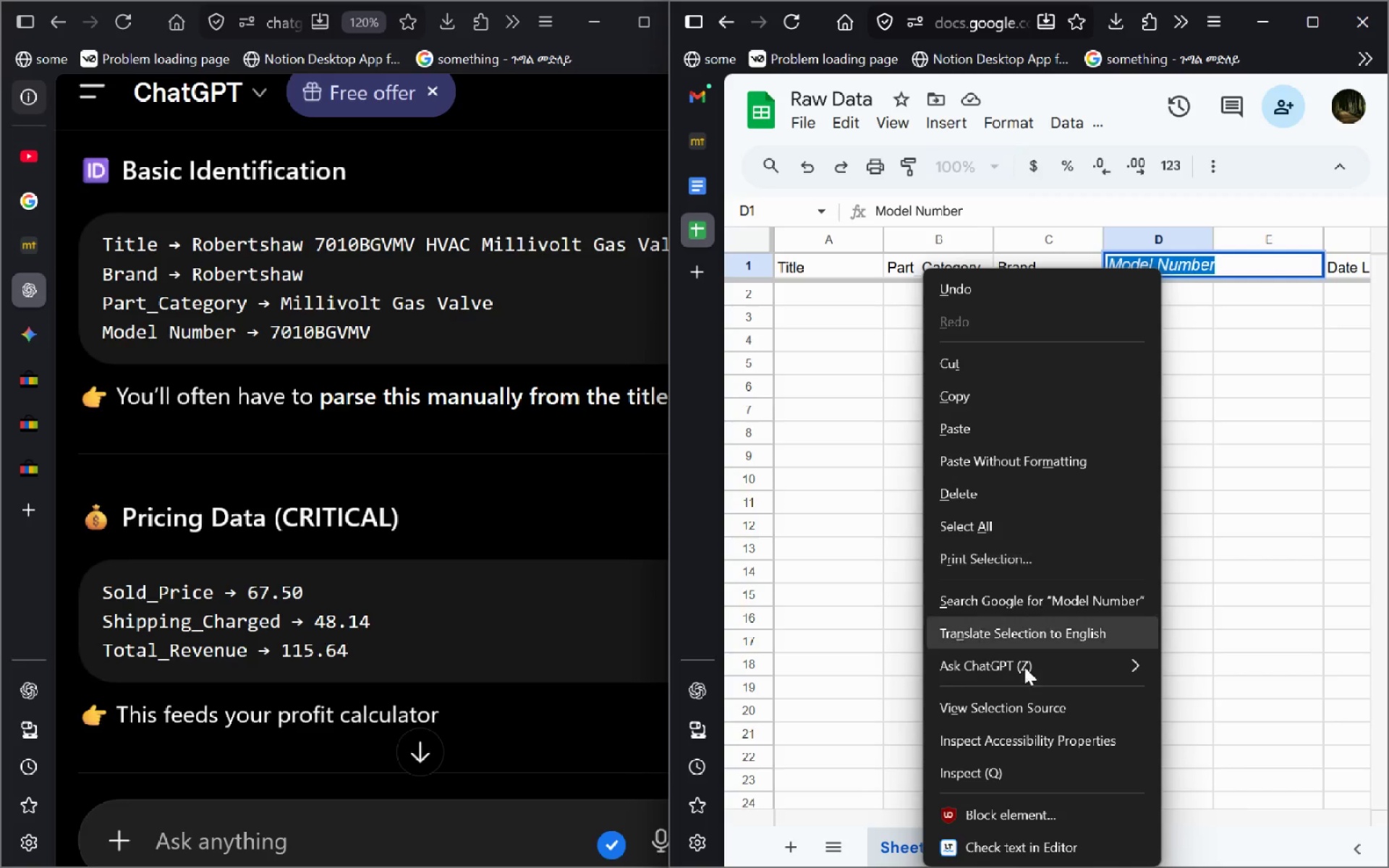 
key(Escape)
 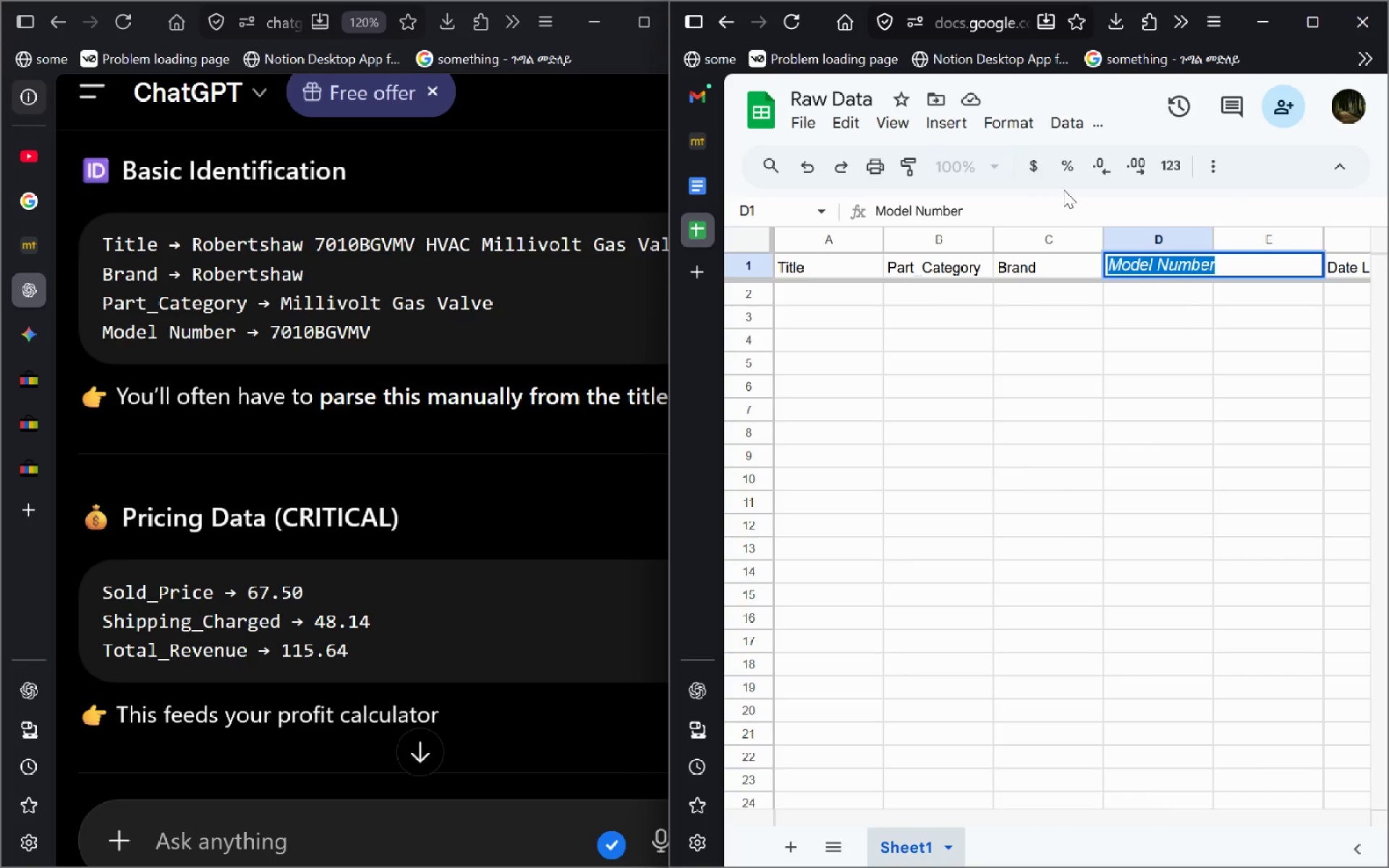 
left_click([1218, 174])
 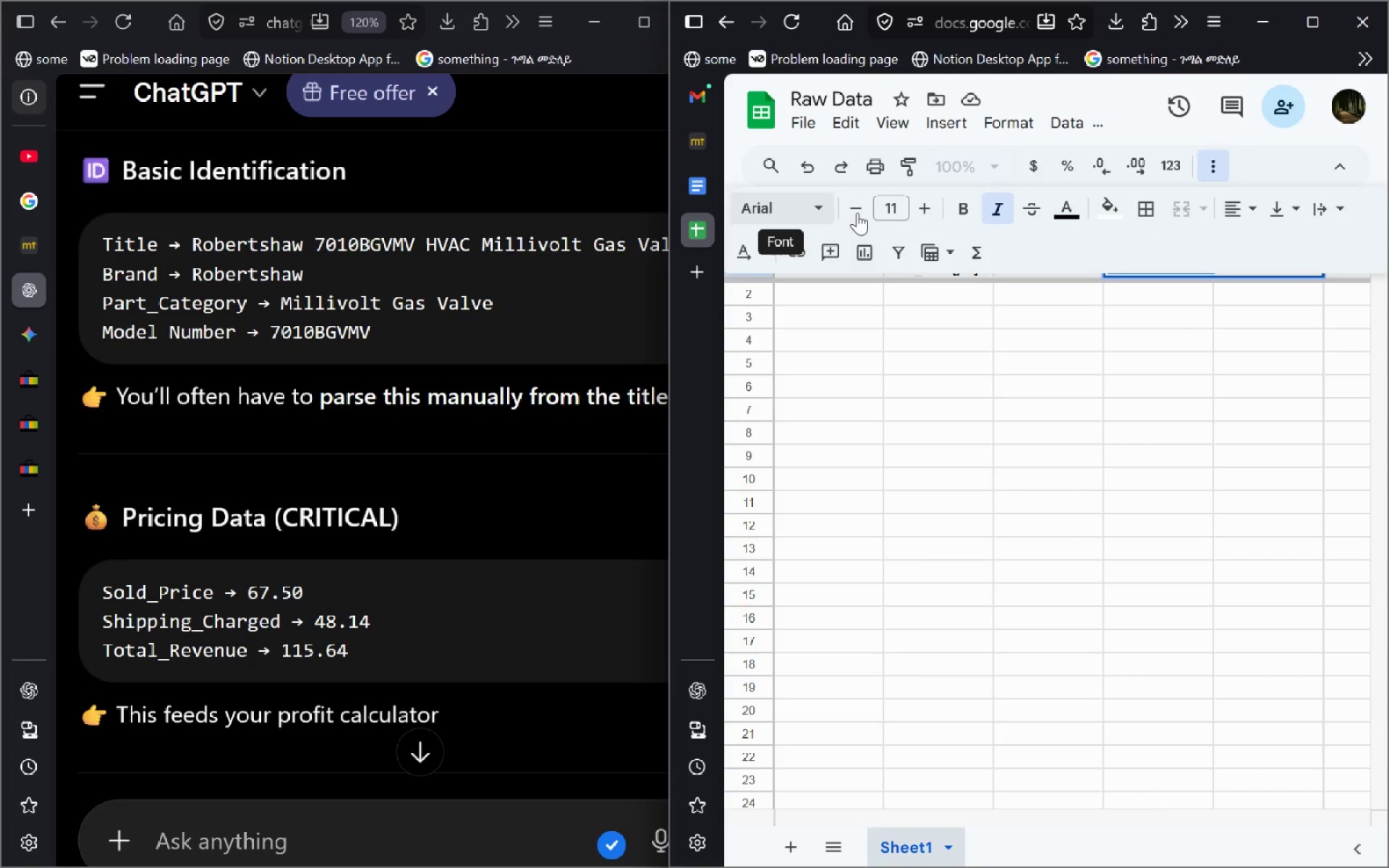 
left_click([990, 214])
 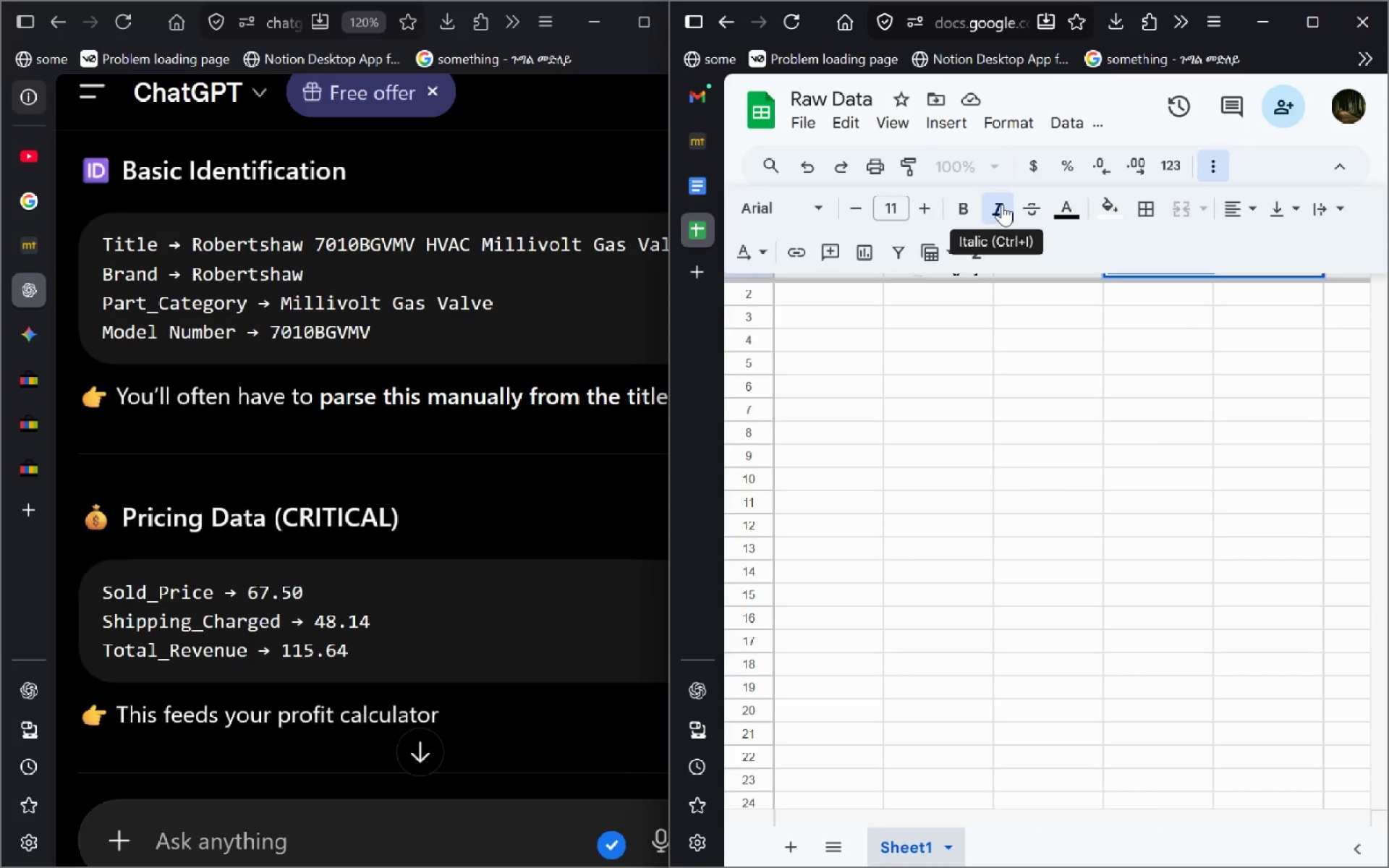 
left_click([1002, 204])
 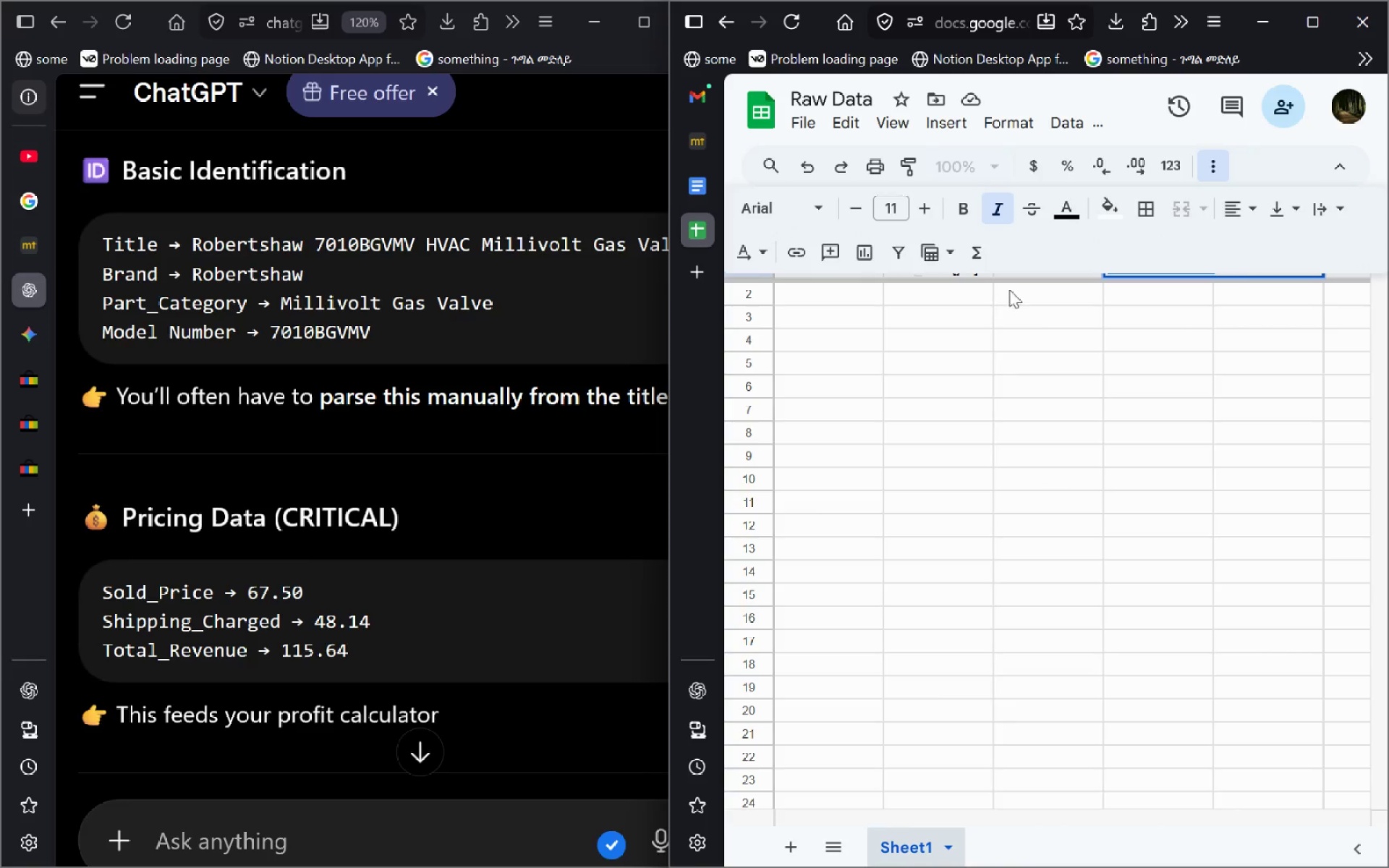 
left_click([1039, 336])
 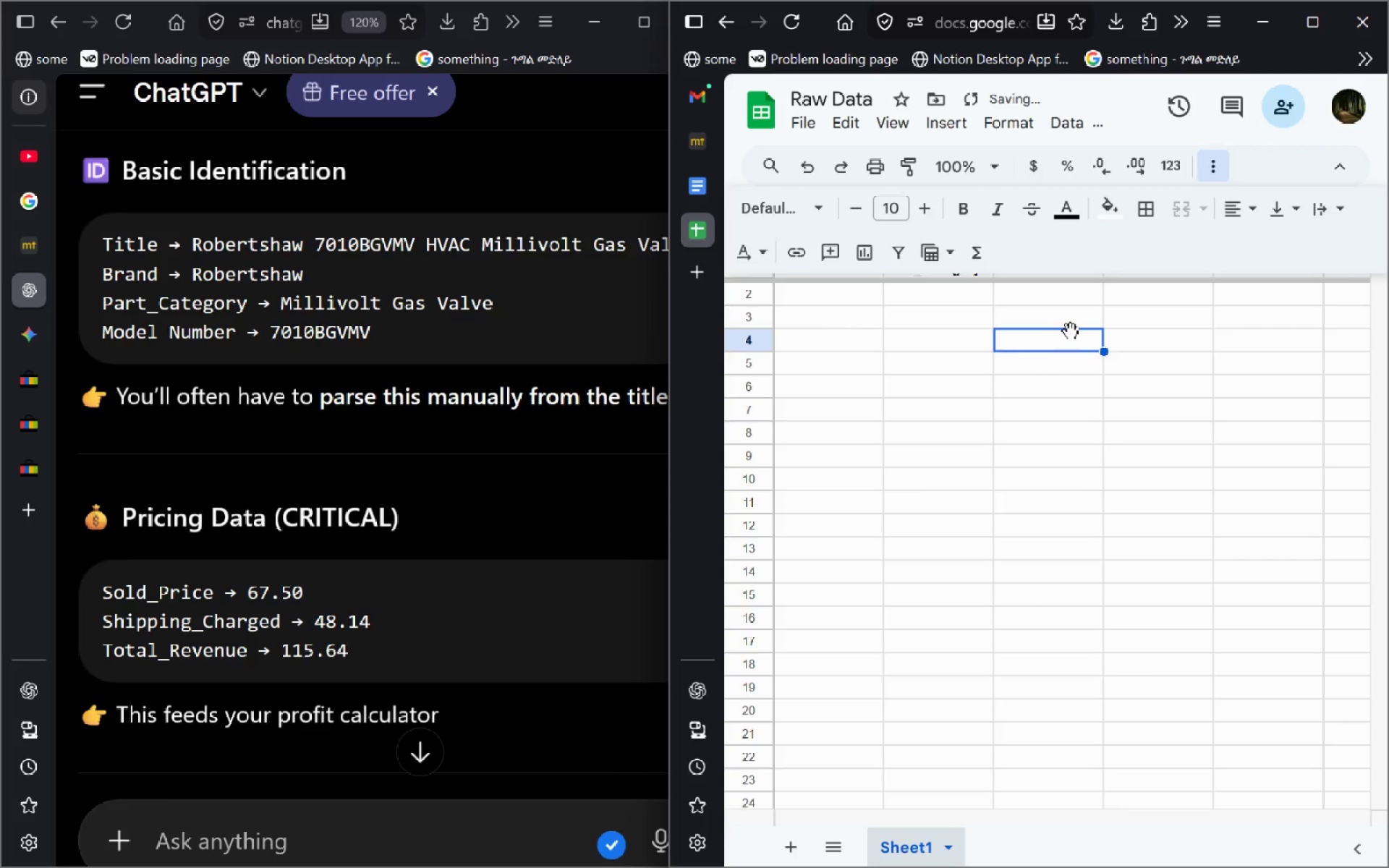 
left_click([1071, 331])
 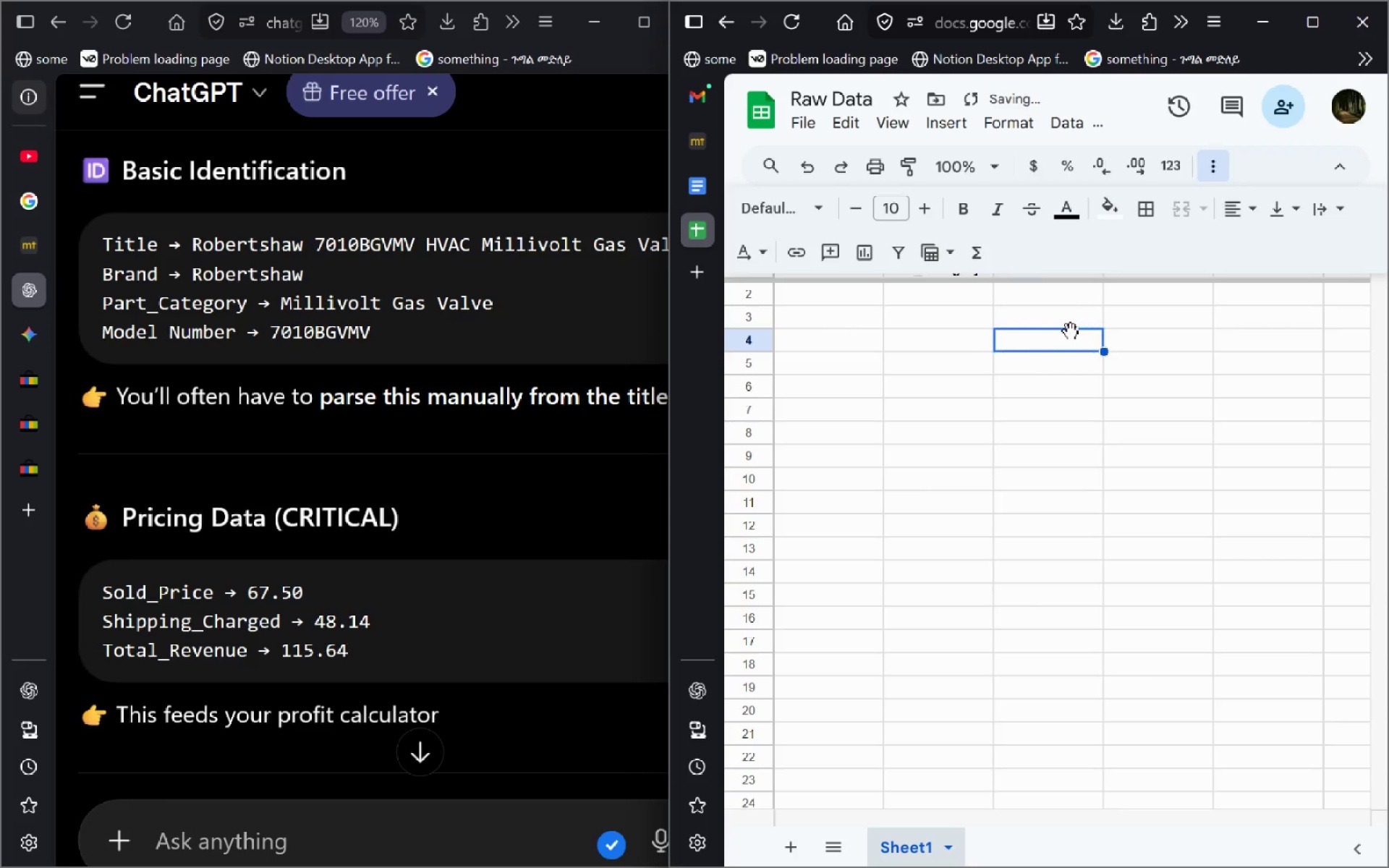 
key(Escape)
 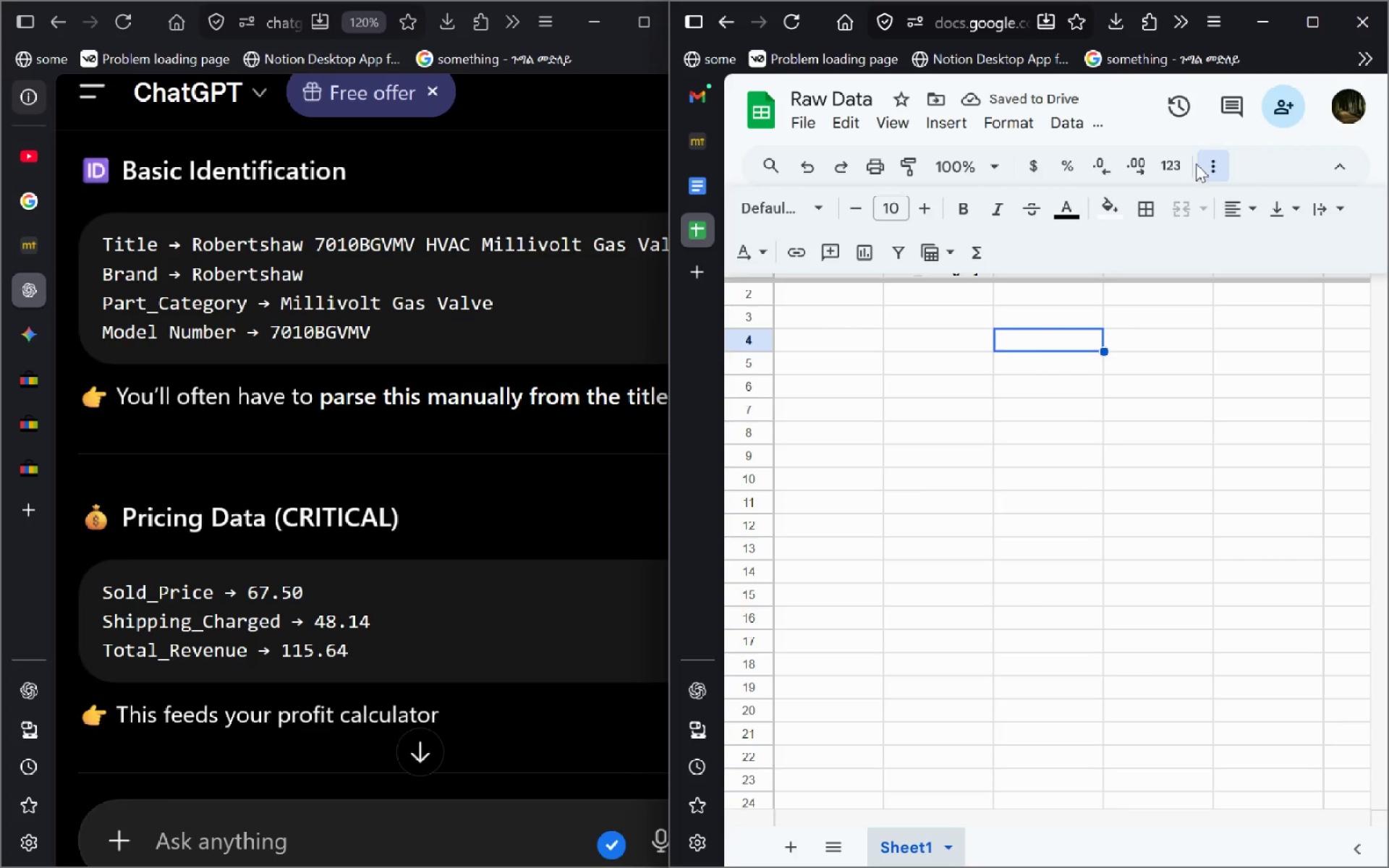 
left_click([1219, 162])
 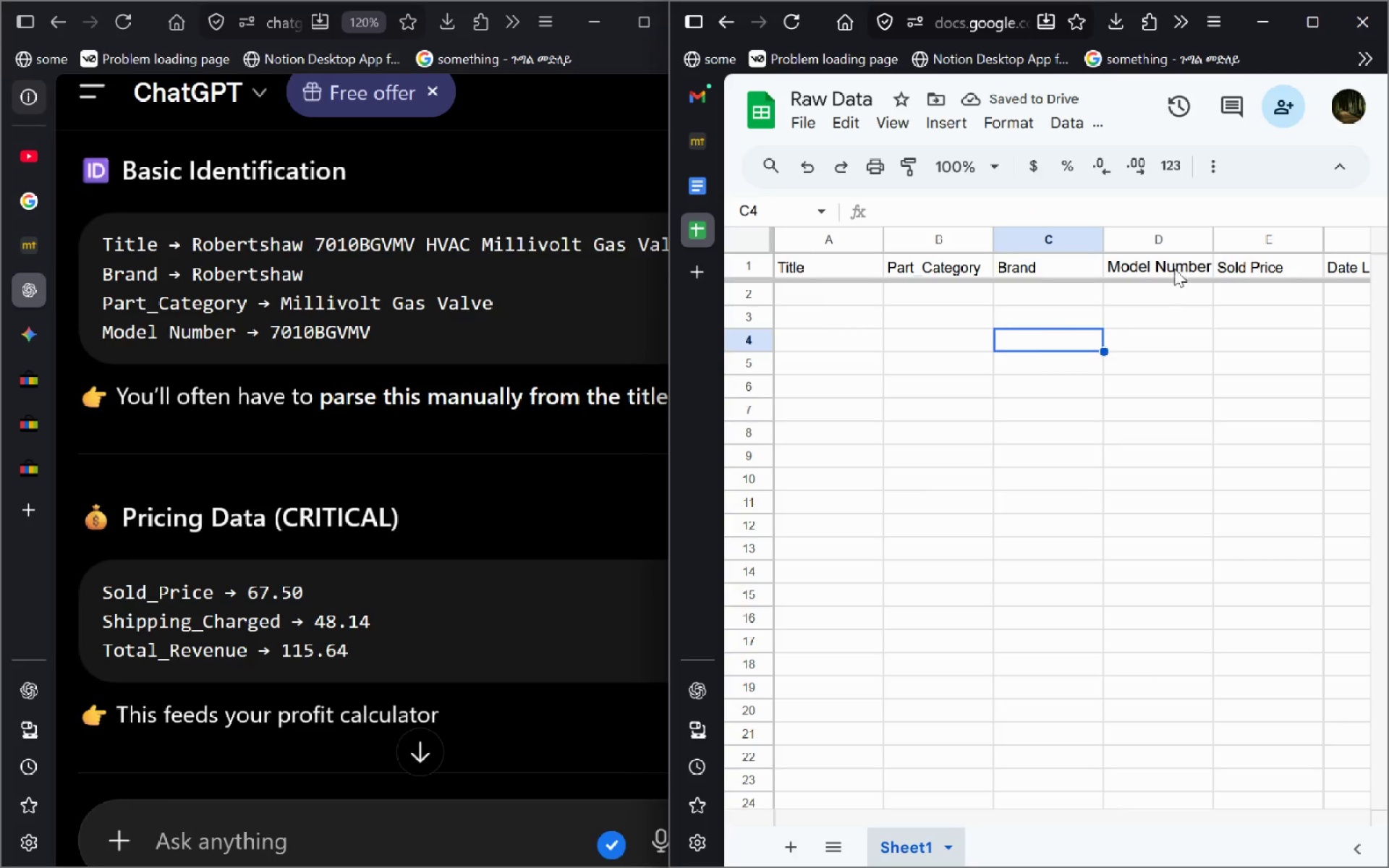 
left_click([1171, 260])
 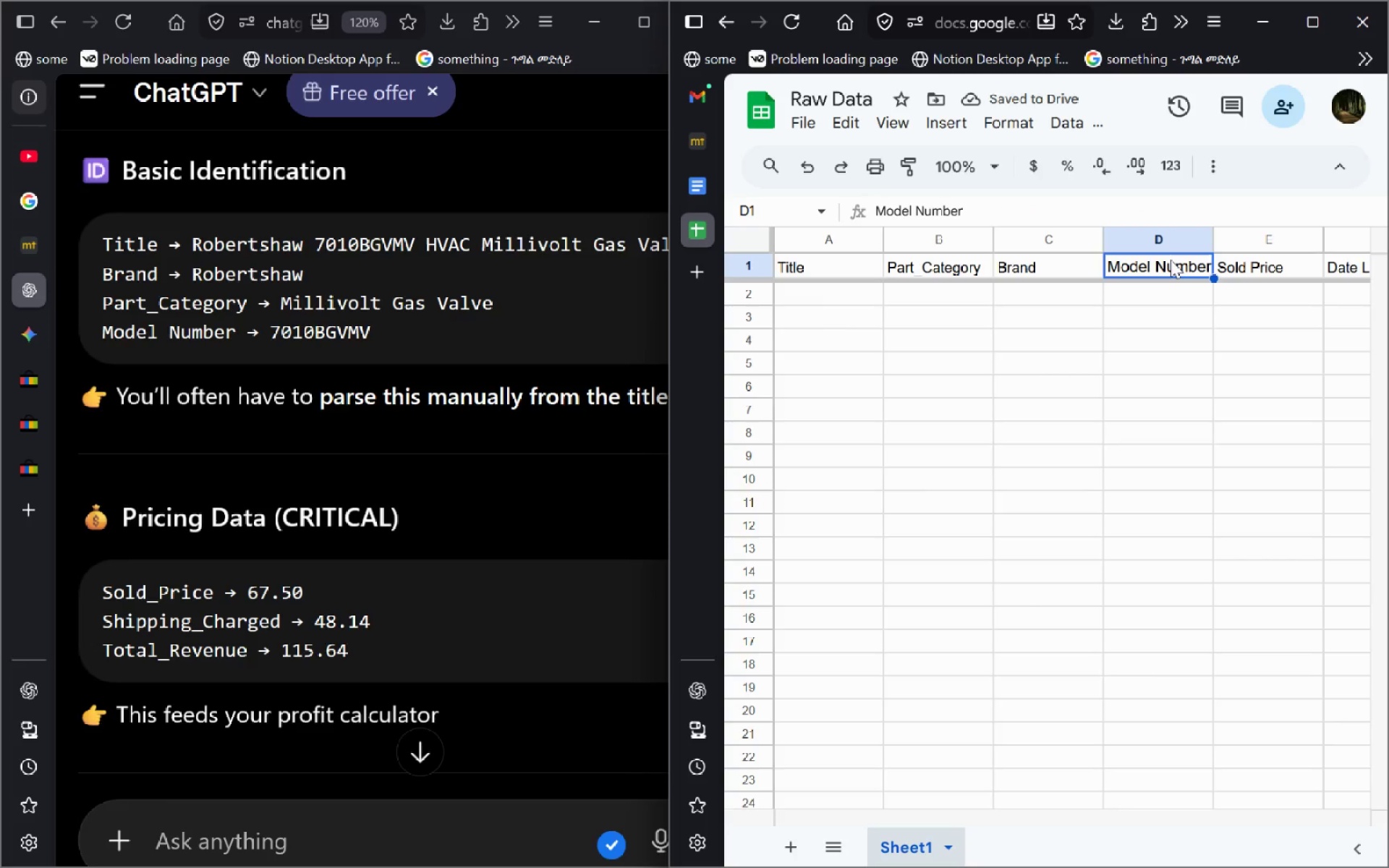 
key(Control+A)
 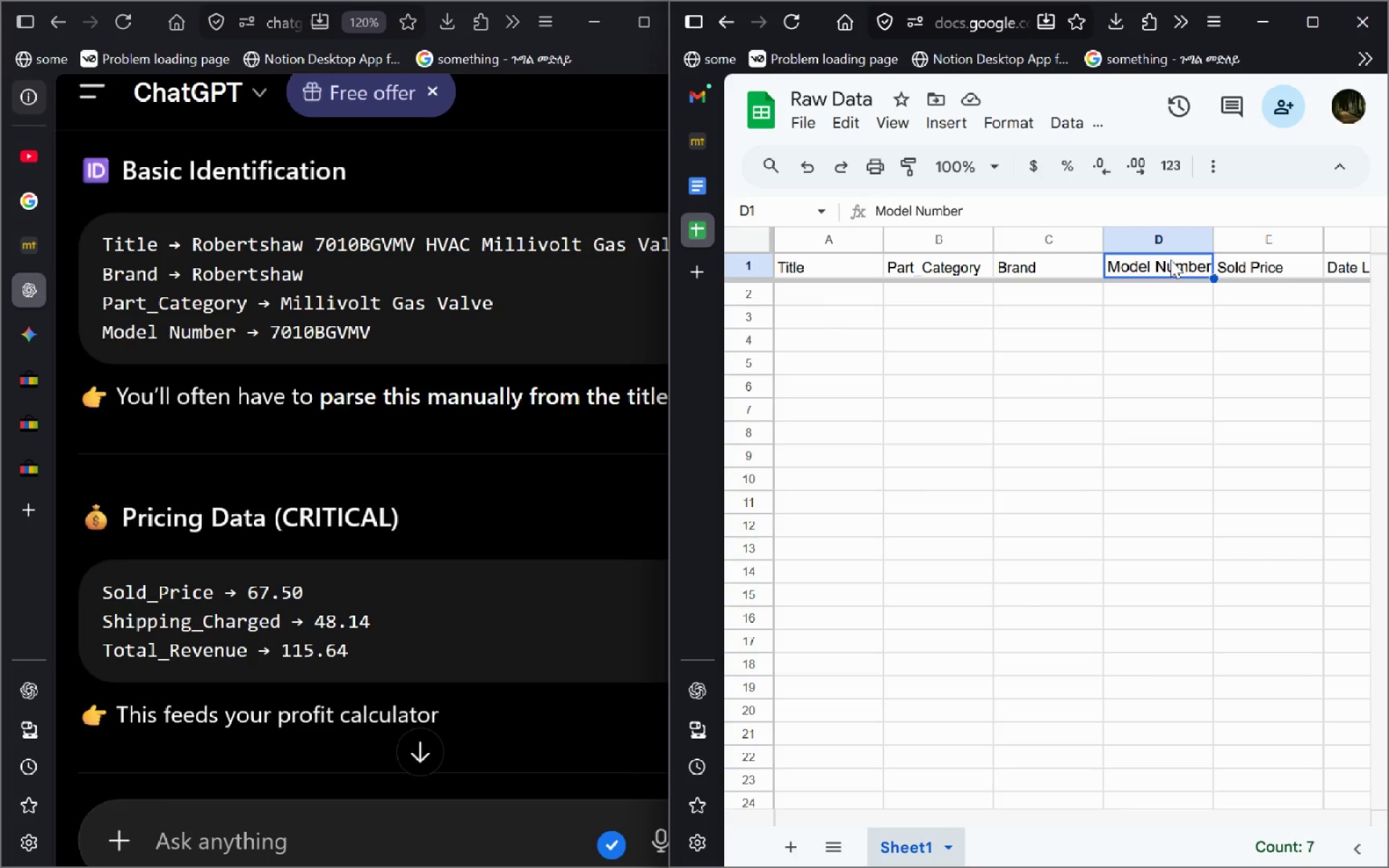 
double_click([1171, 260])
 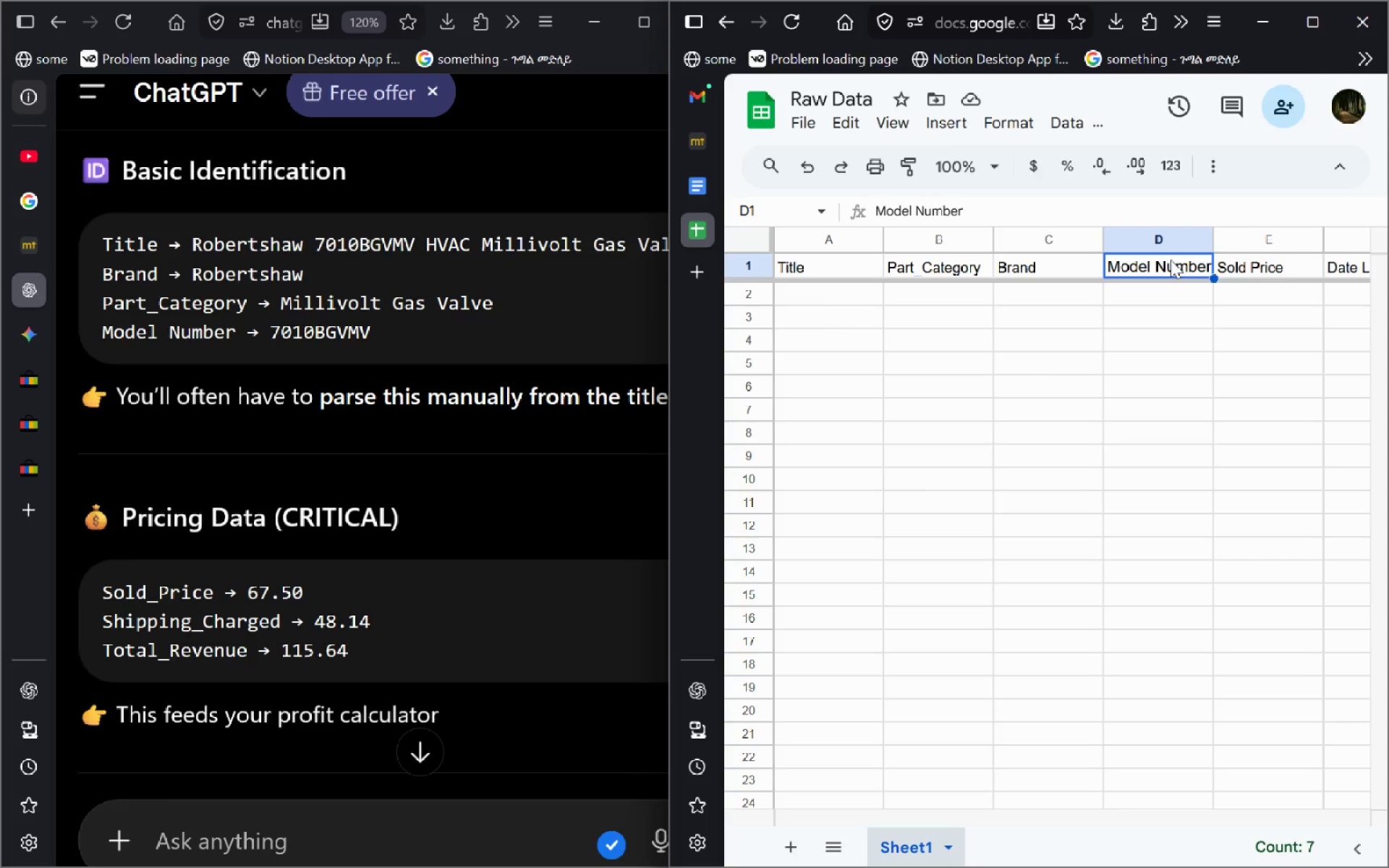 
key(Control+A)
 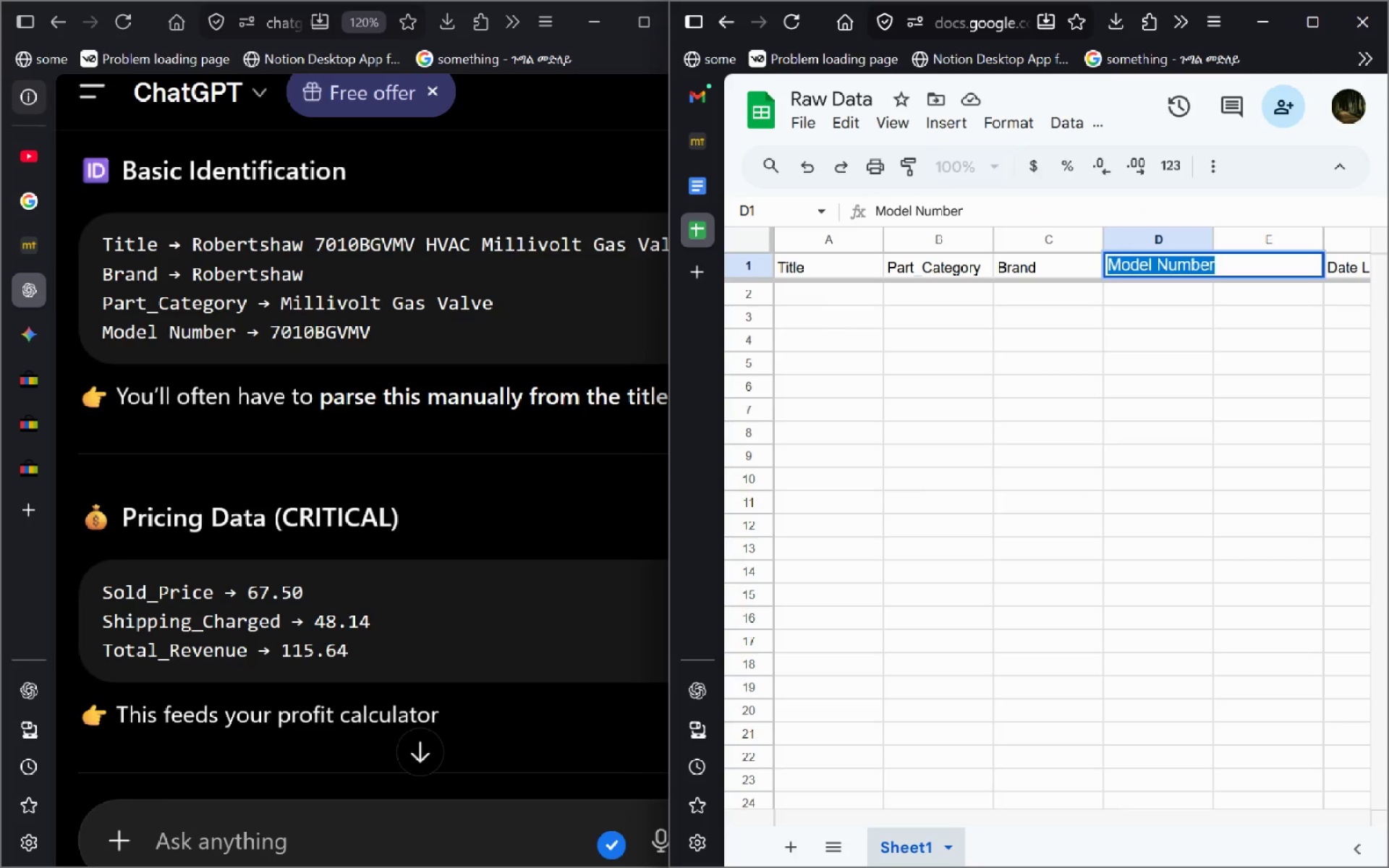 
key(Control+I)
 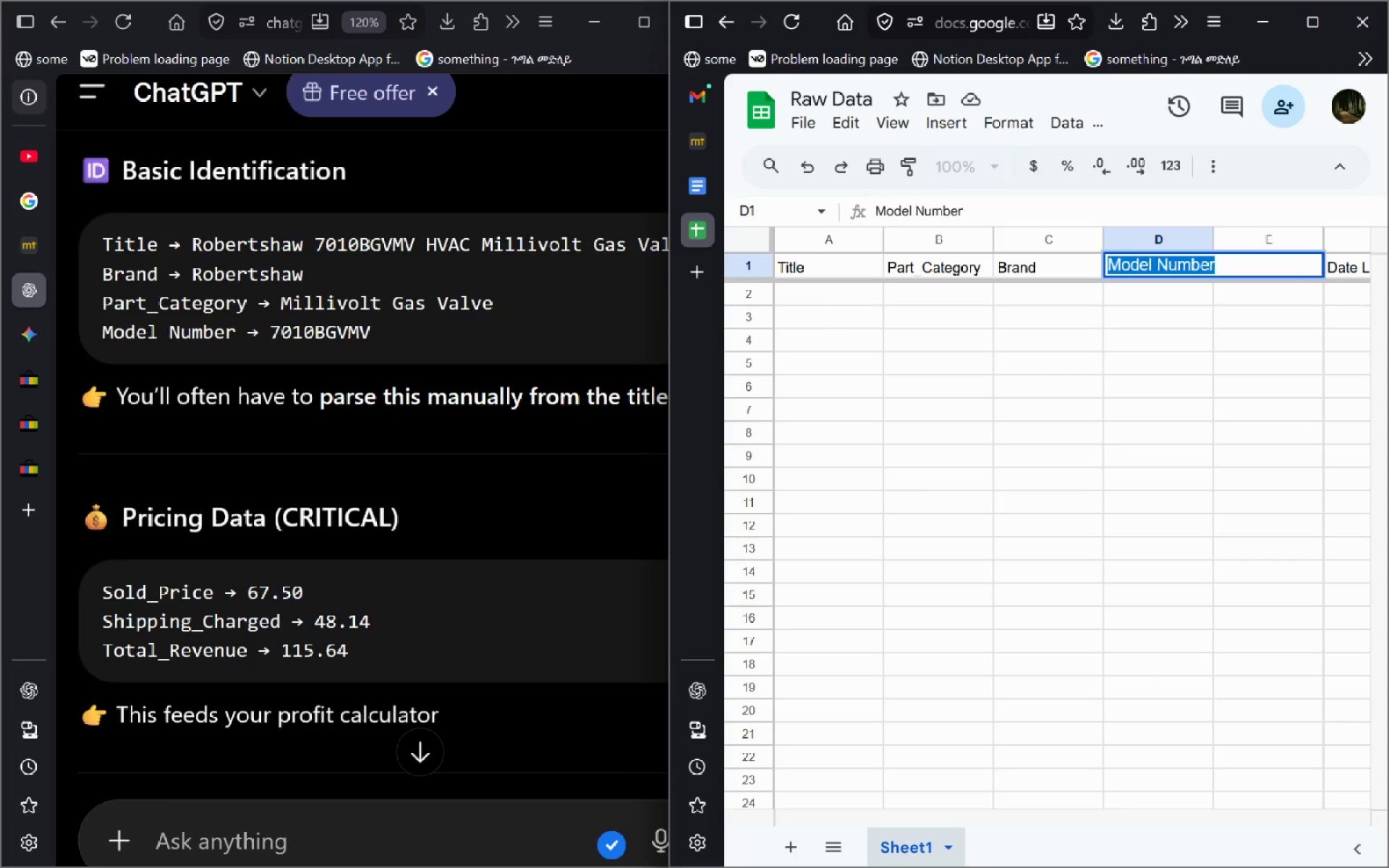 
key(Control+I)
 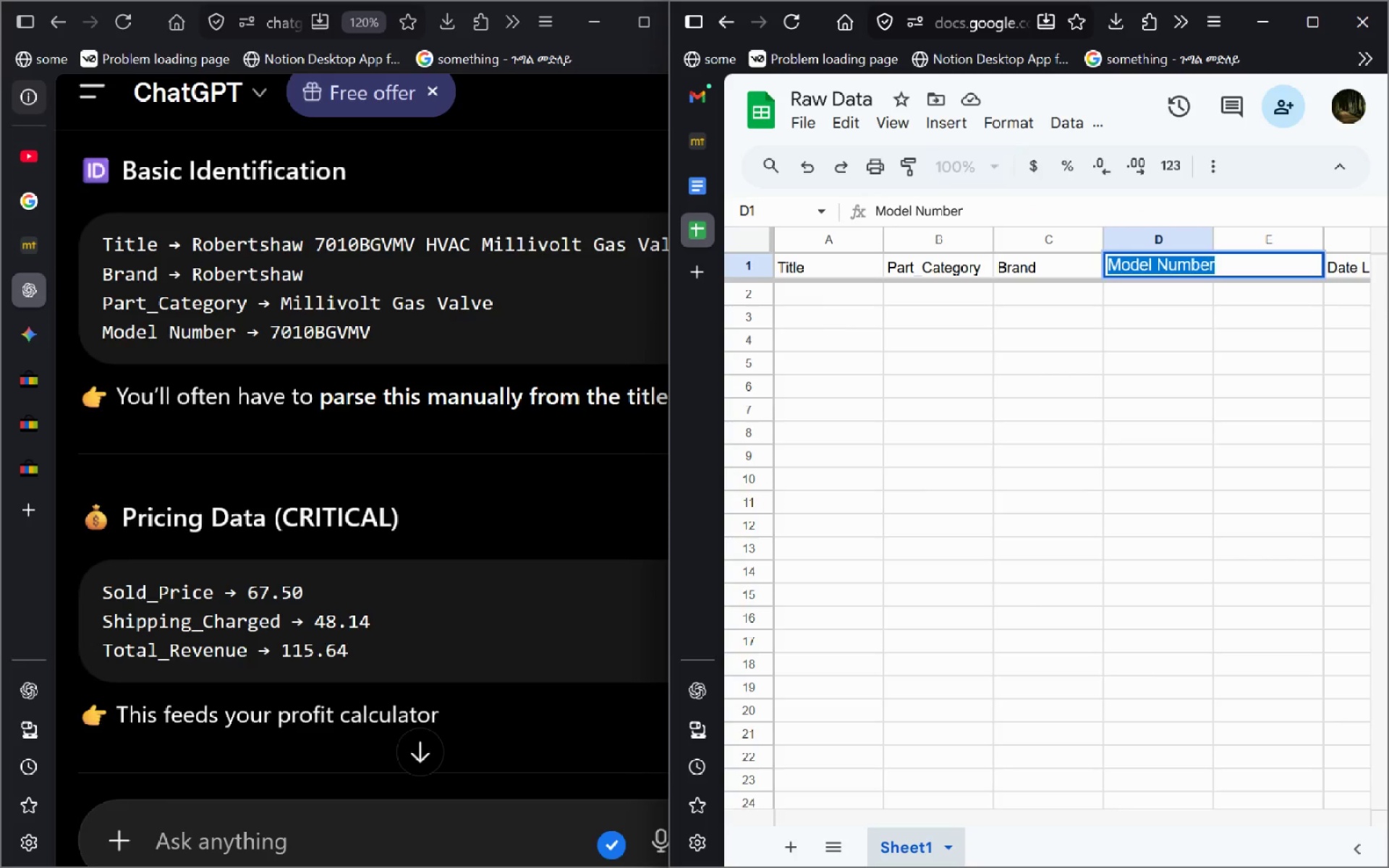 
key(Escape)
 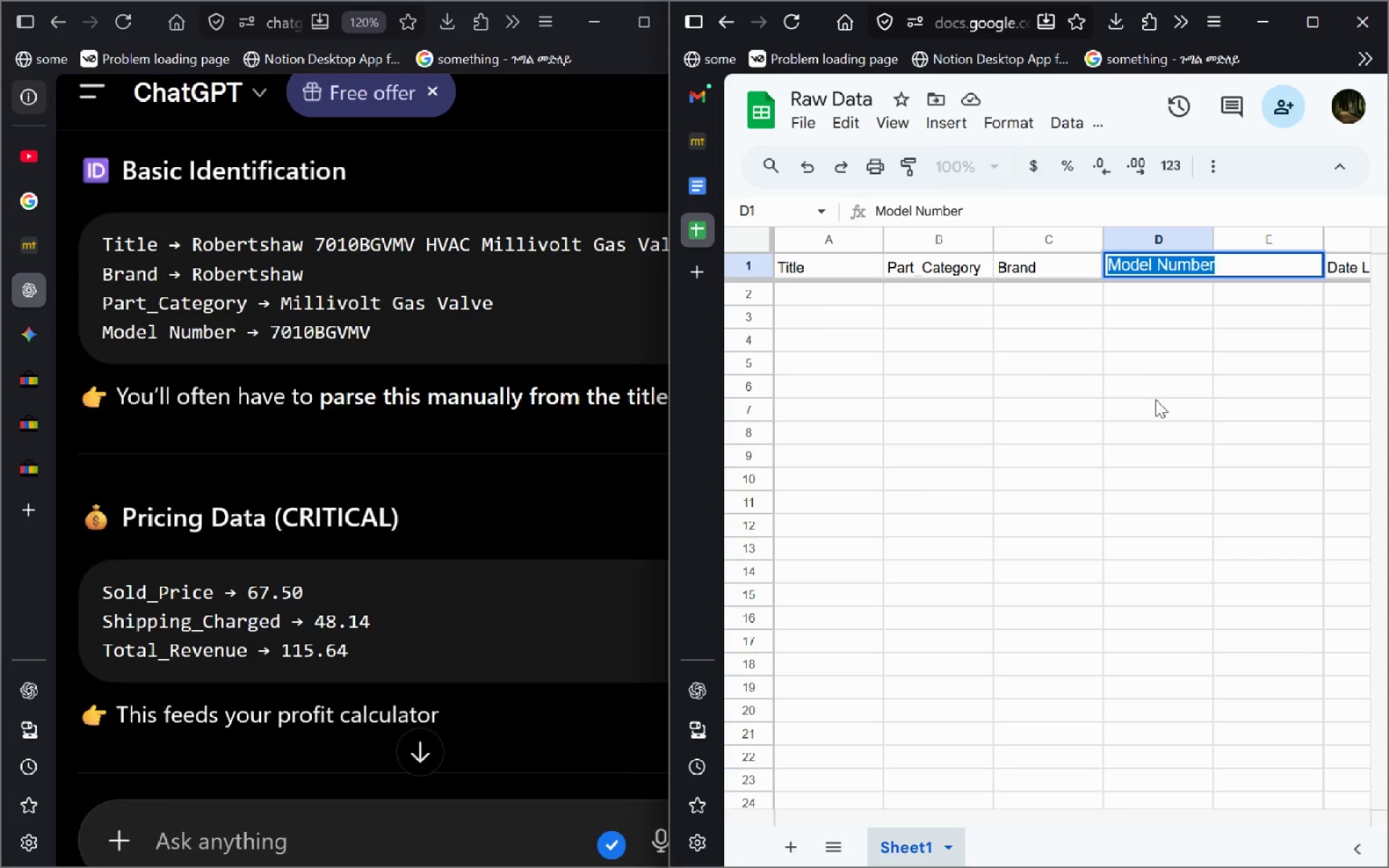 
key(Escape)
 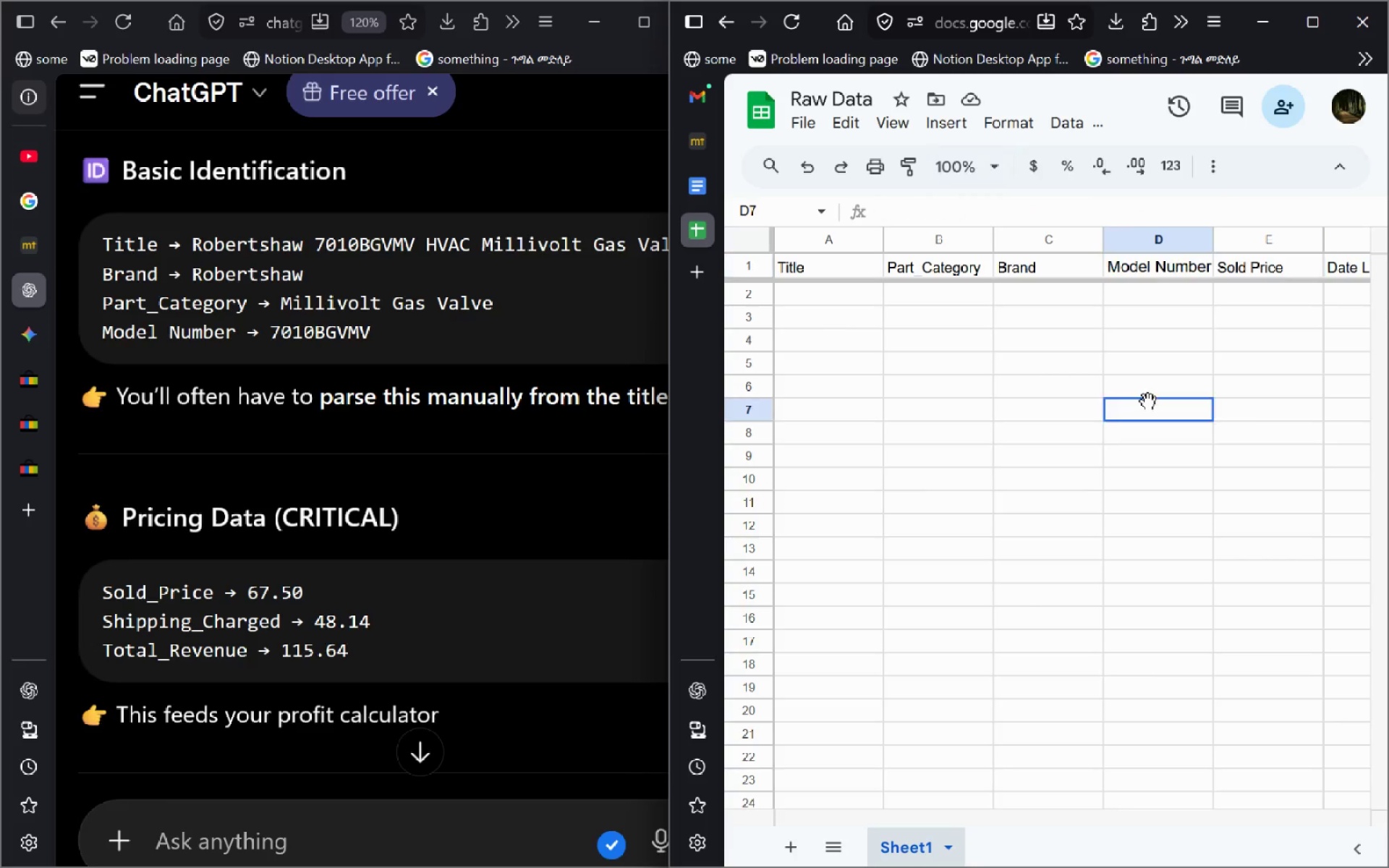 
left_click([1148, 401])
 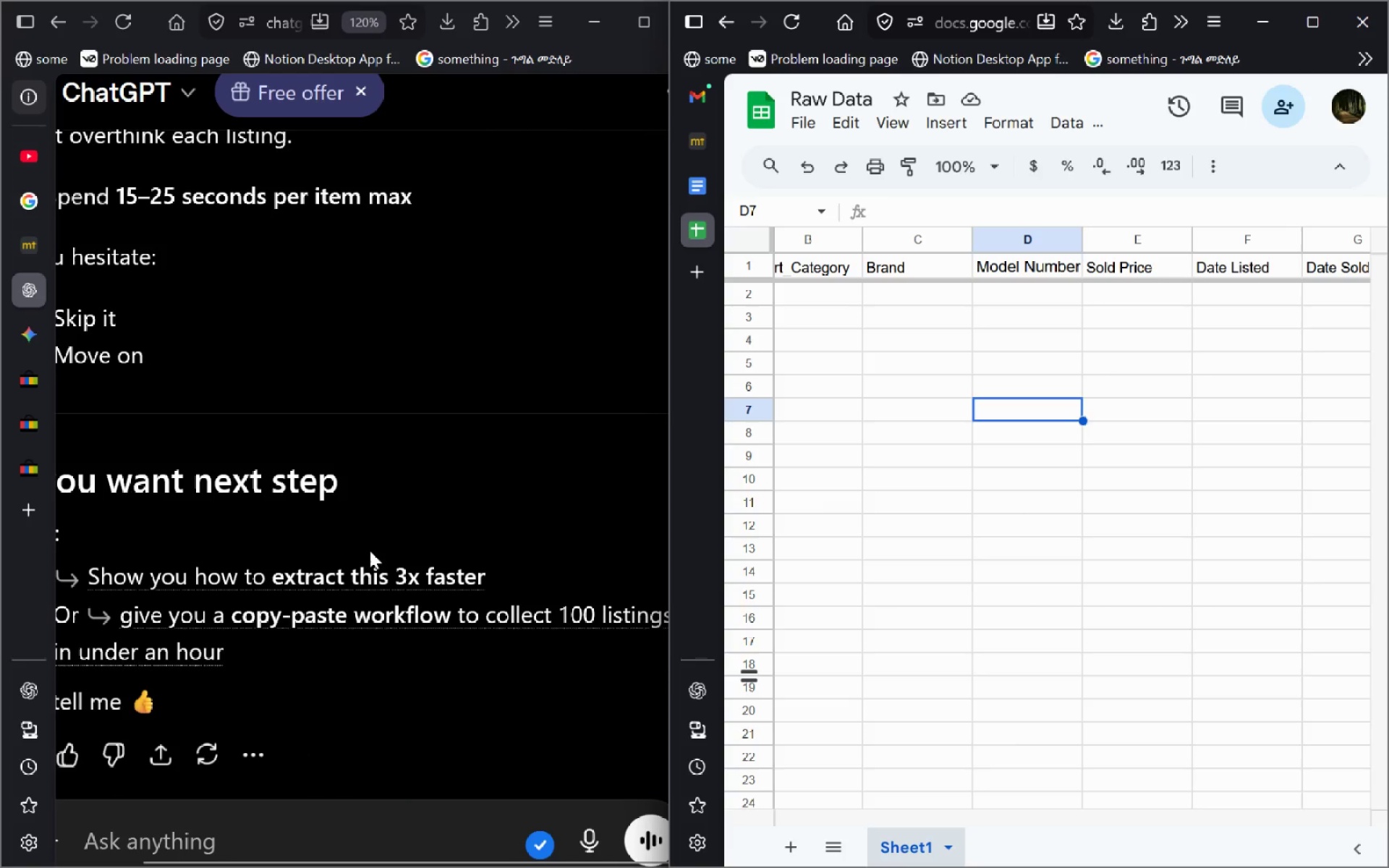 
wait(66.99)
 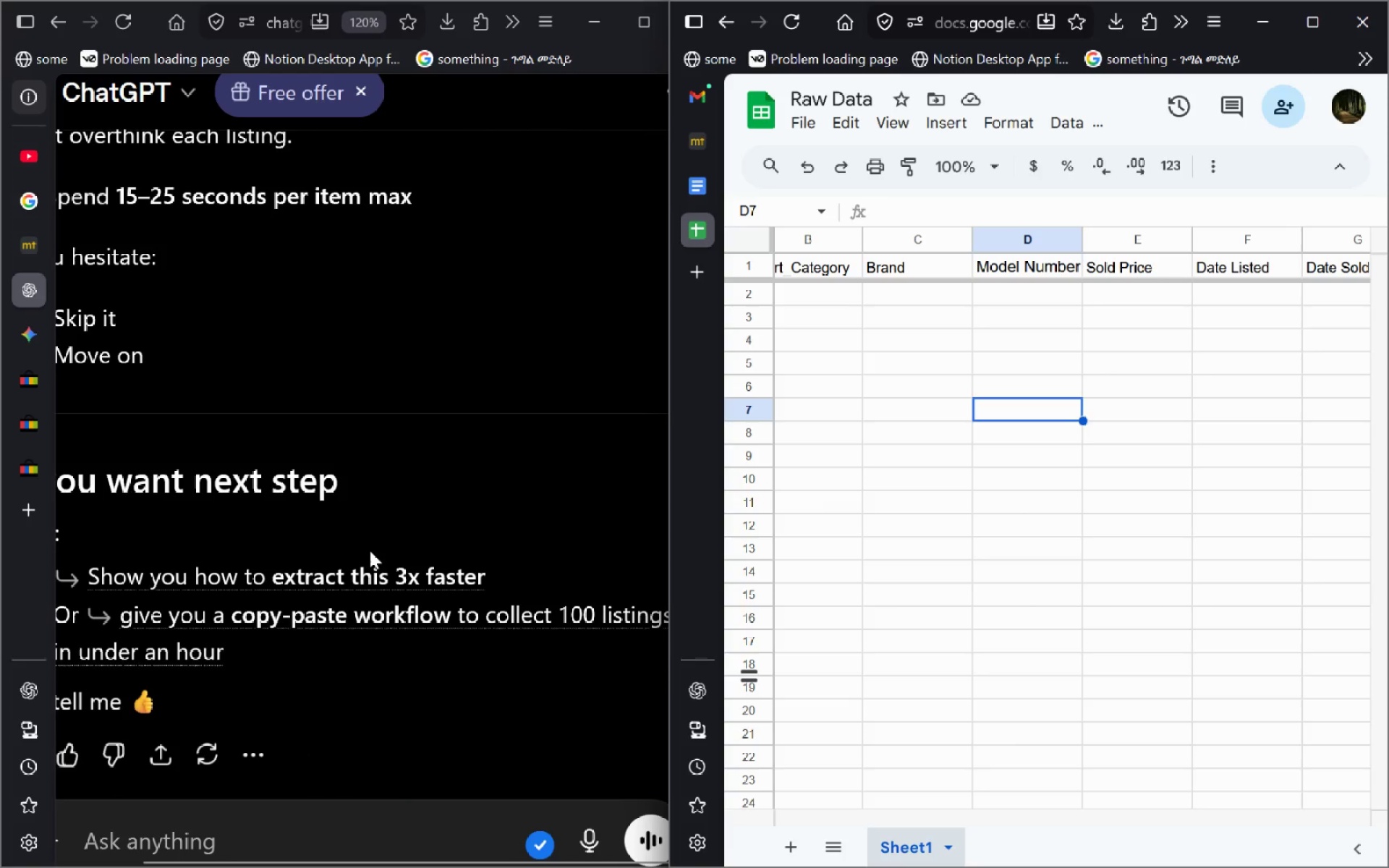 
mouse_move([375, 419])
 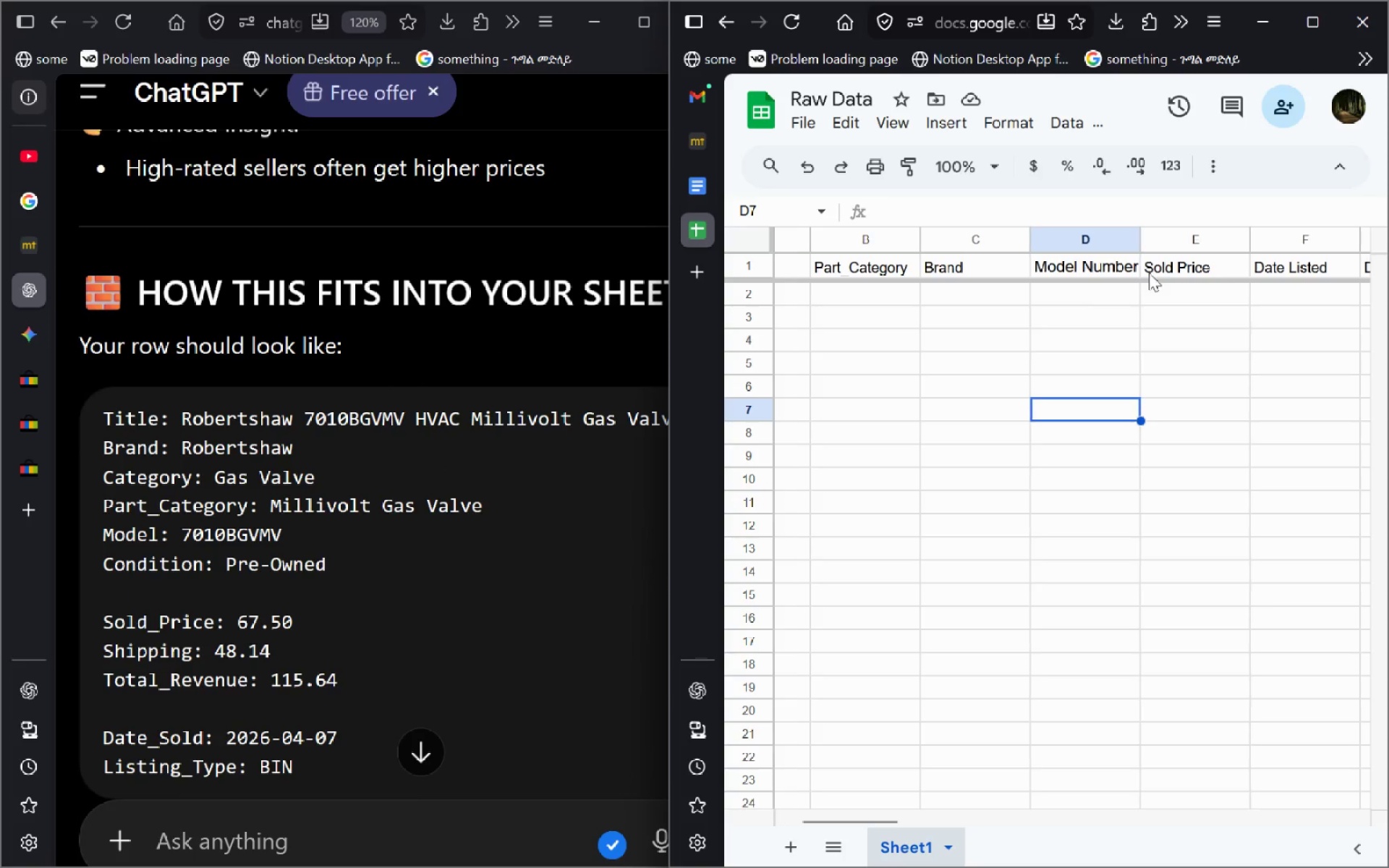 
wait(6.33)
 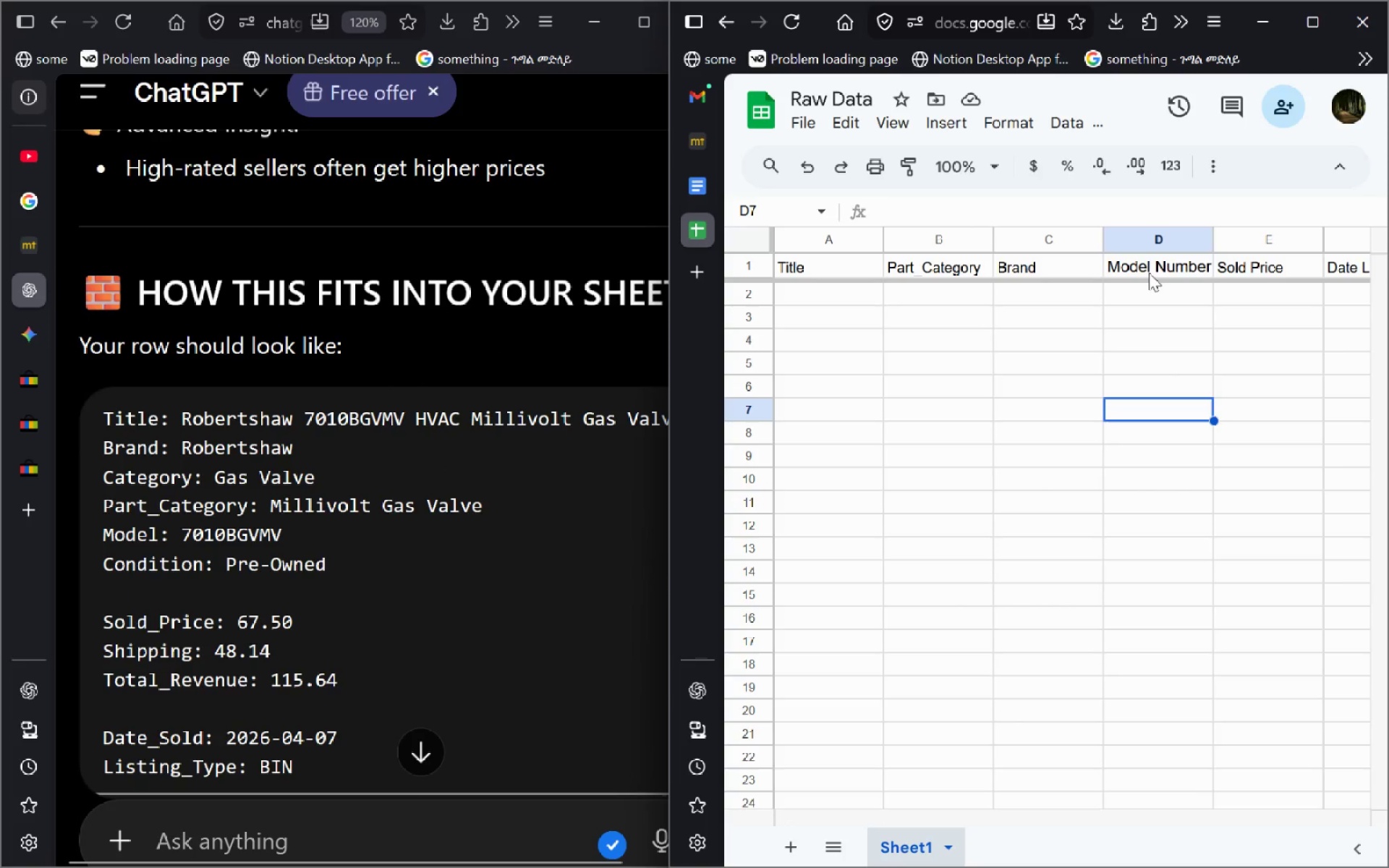 
left_click([1169, 268])
 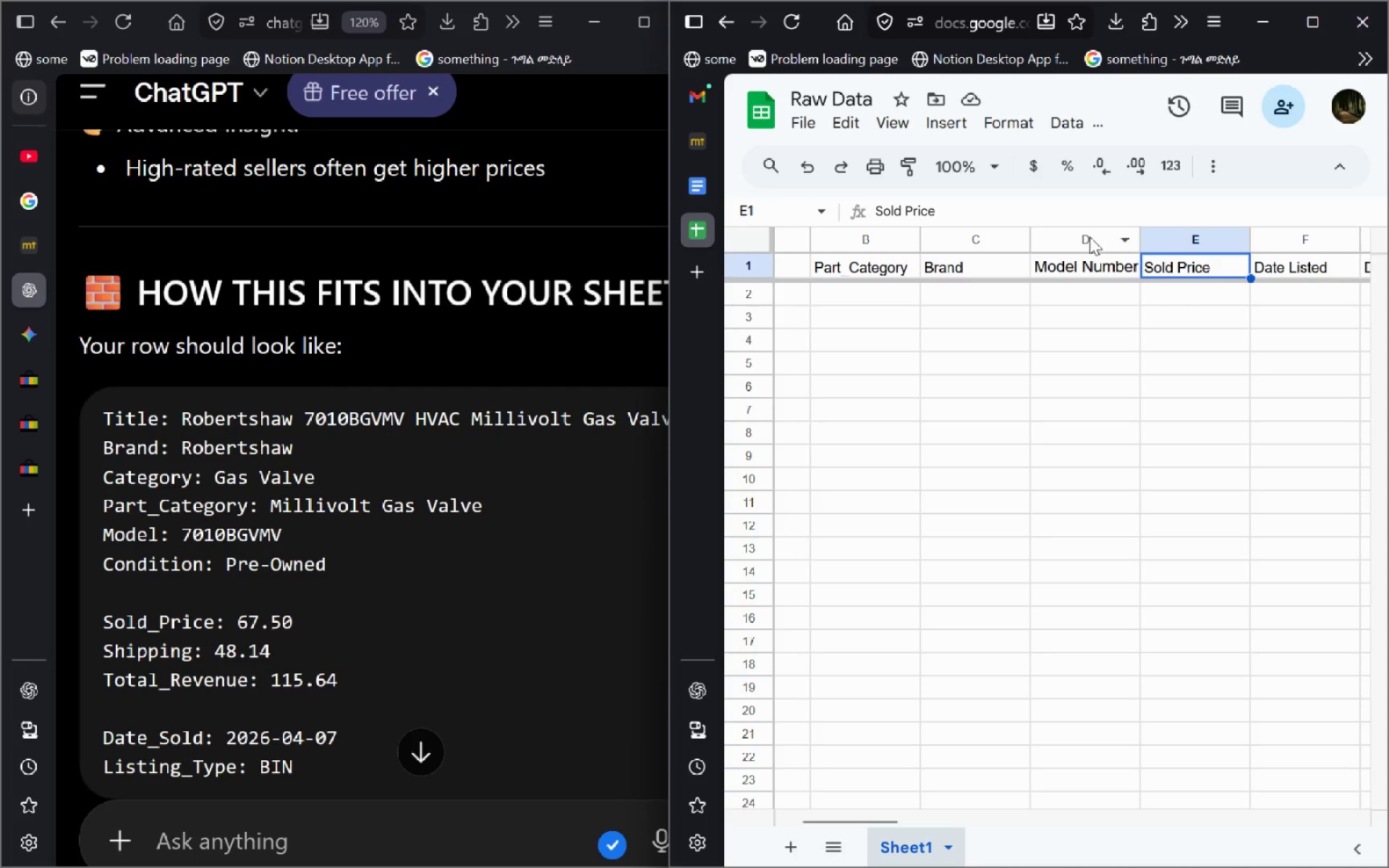 
left_click([1089, 237])
 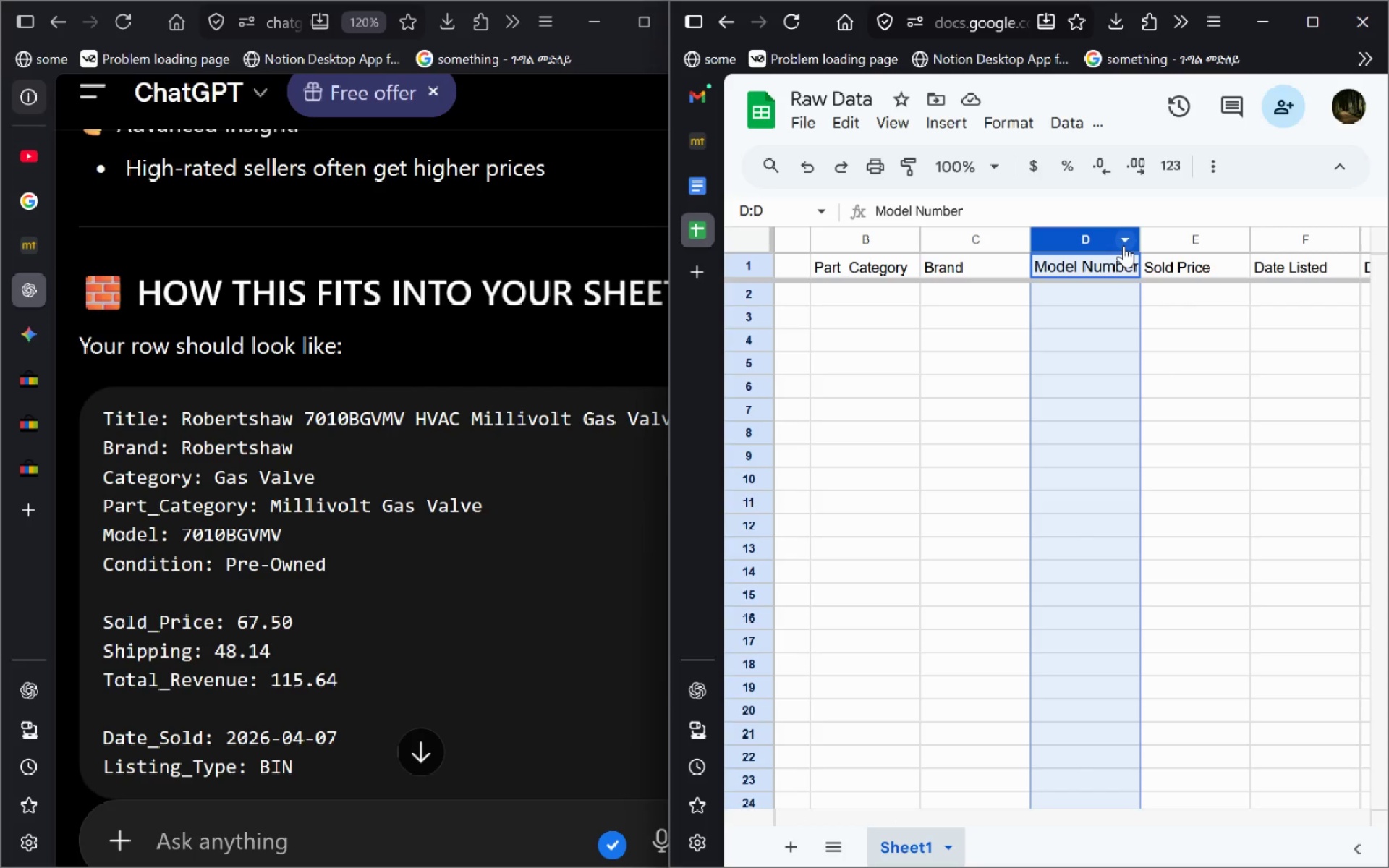 
left_click([1123, 245])
 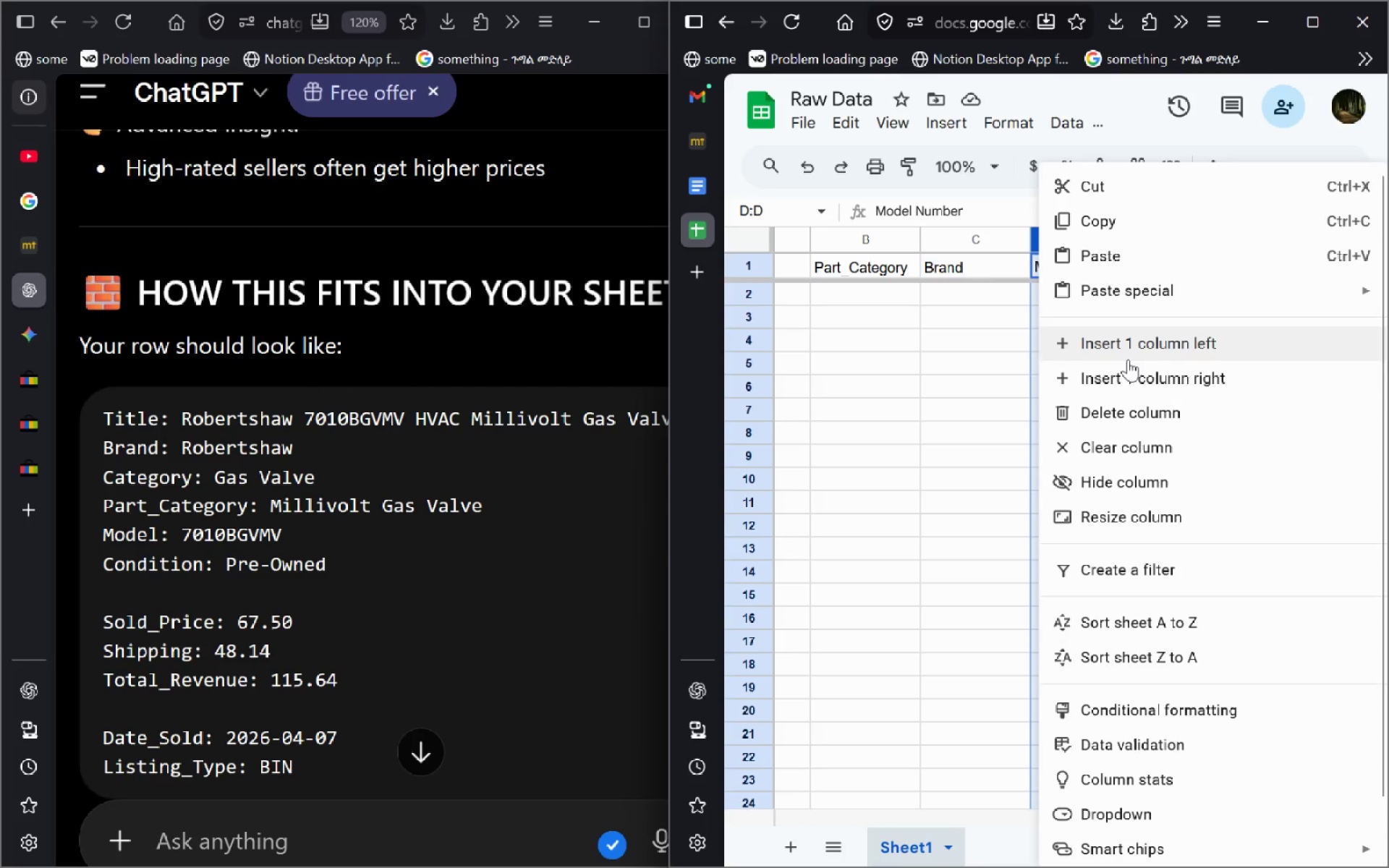 
left_click([1129, 369])
 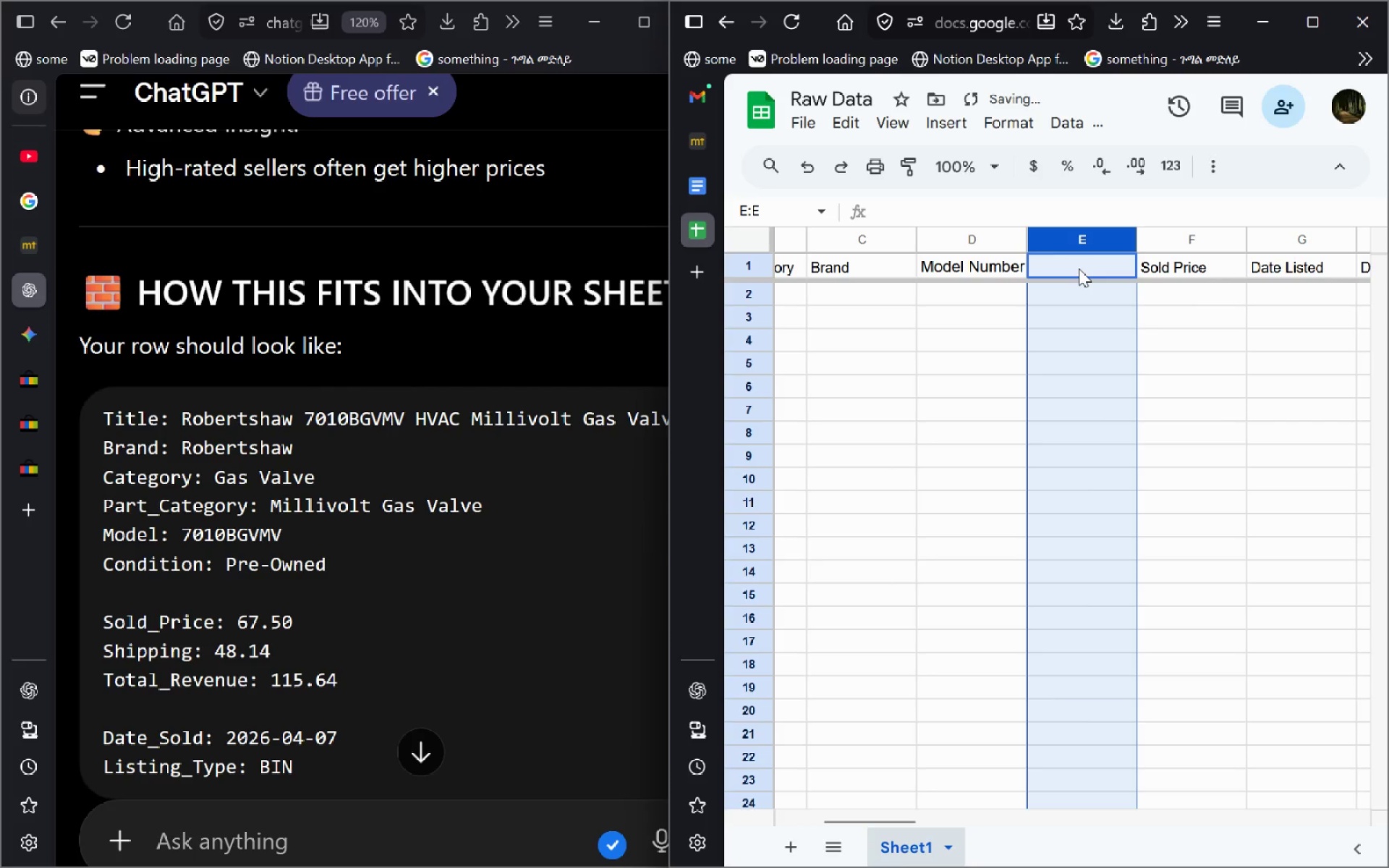 
double_click([1079, 268])
 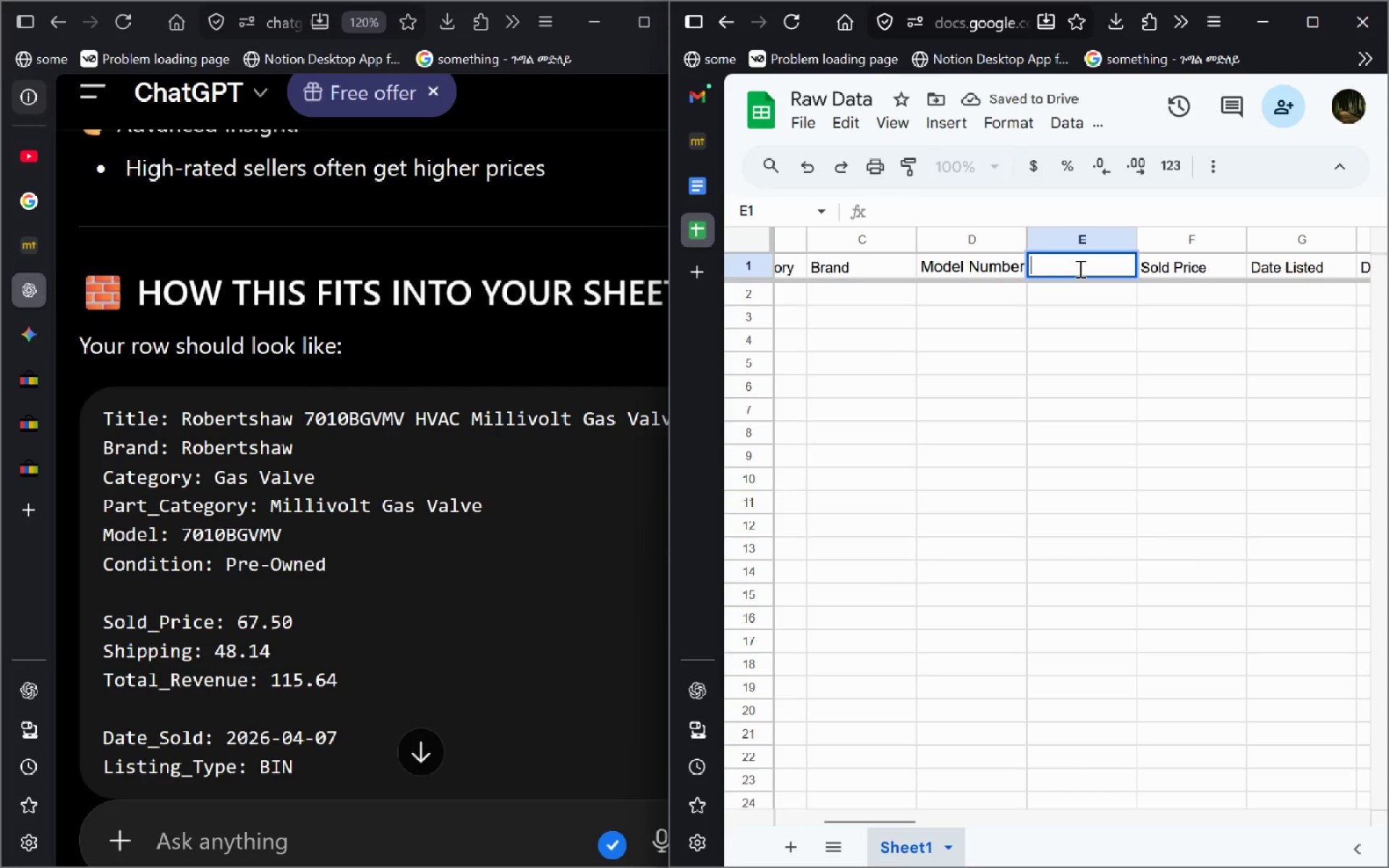 
type(Condition)
 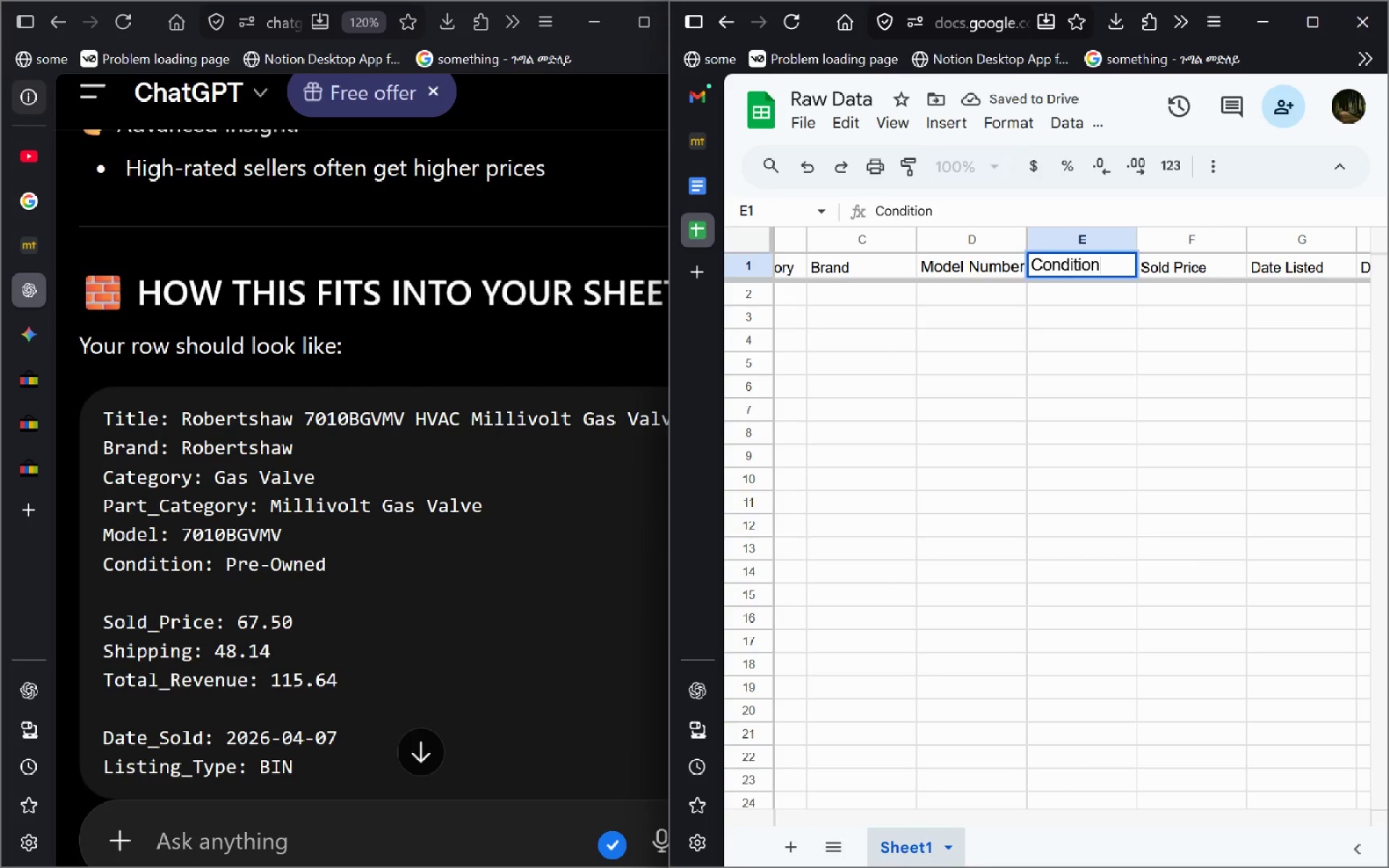 
key(Enter)
 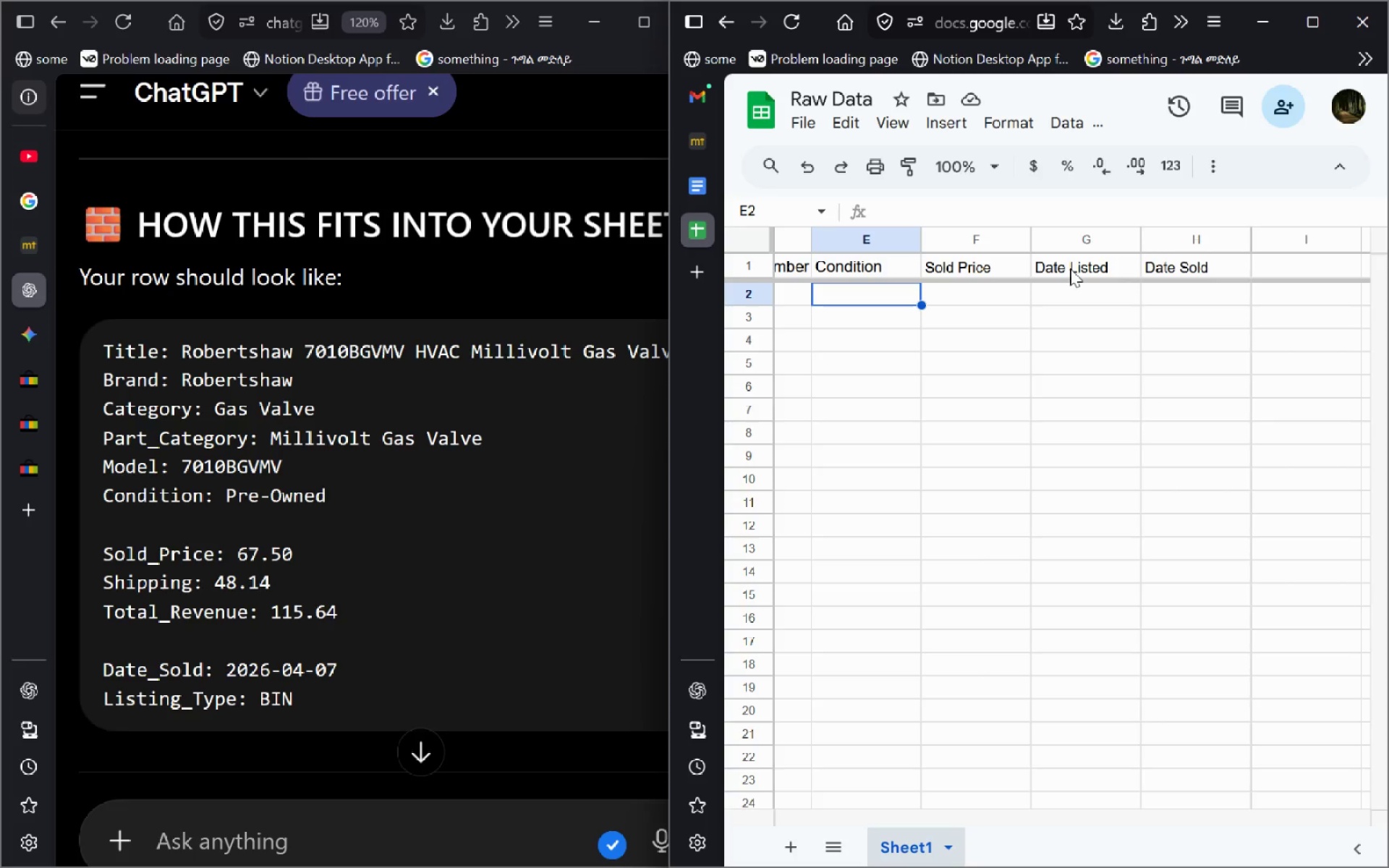 
wait(19.27)
 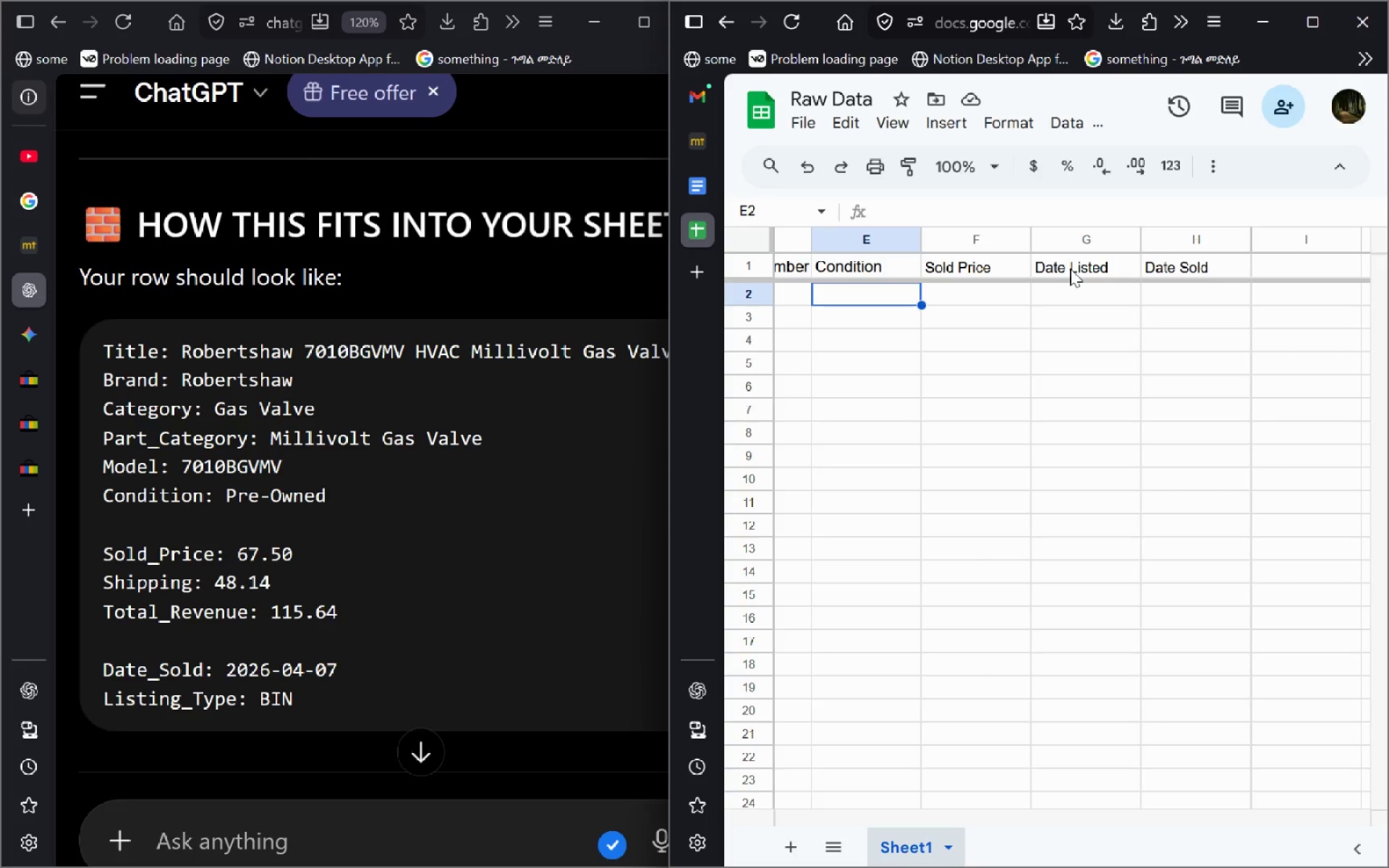 
left_click([1259, 264])
 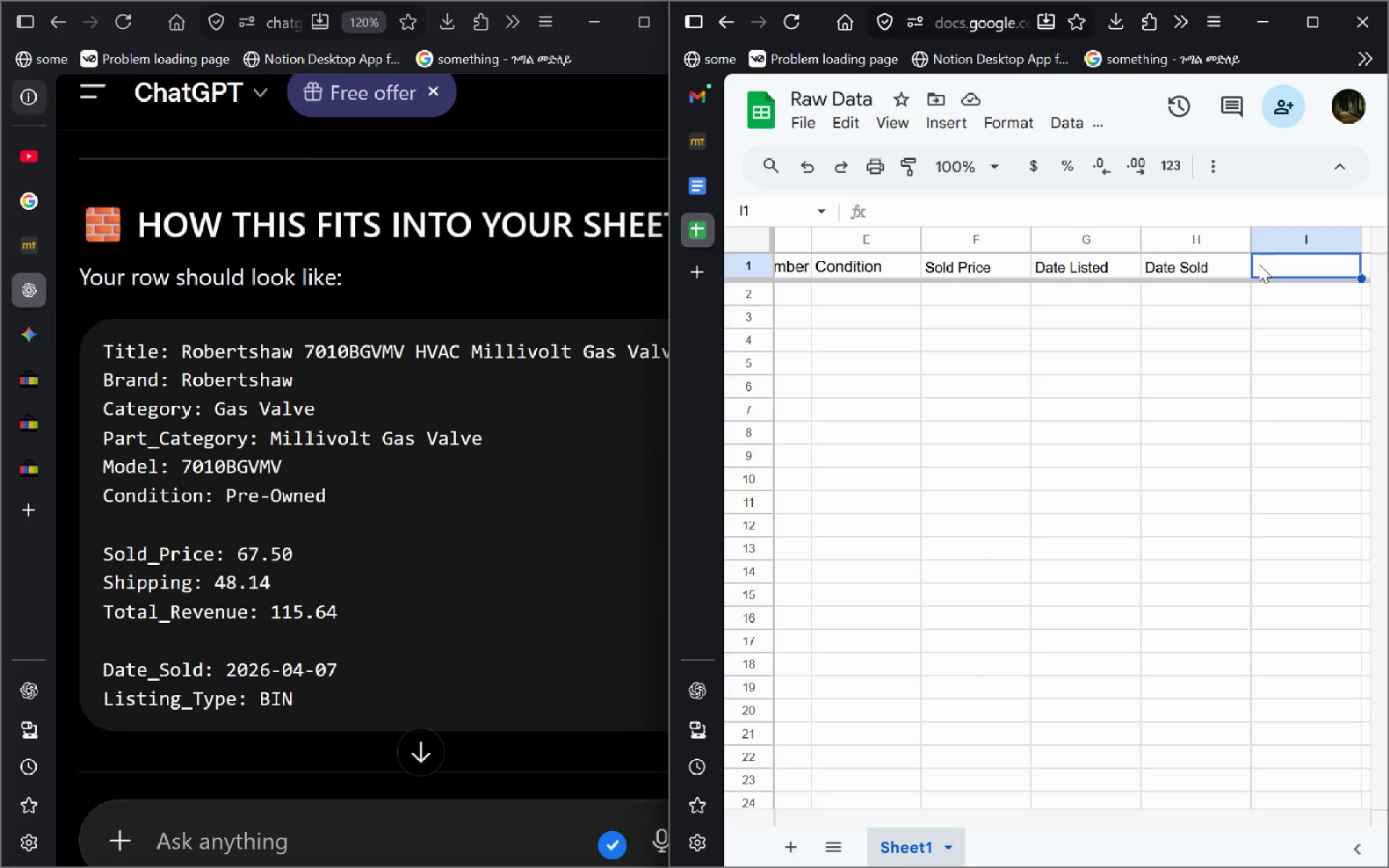 
double_click([1259, 264])
 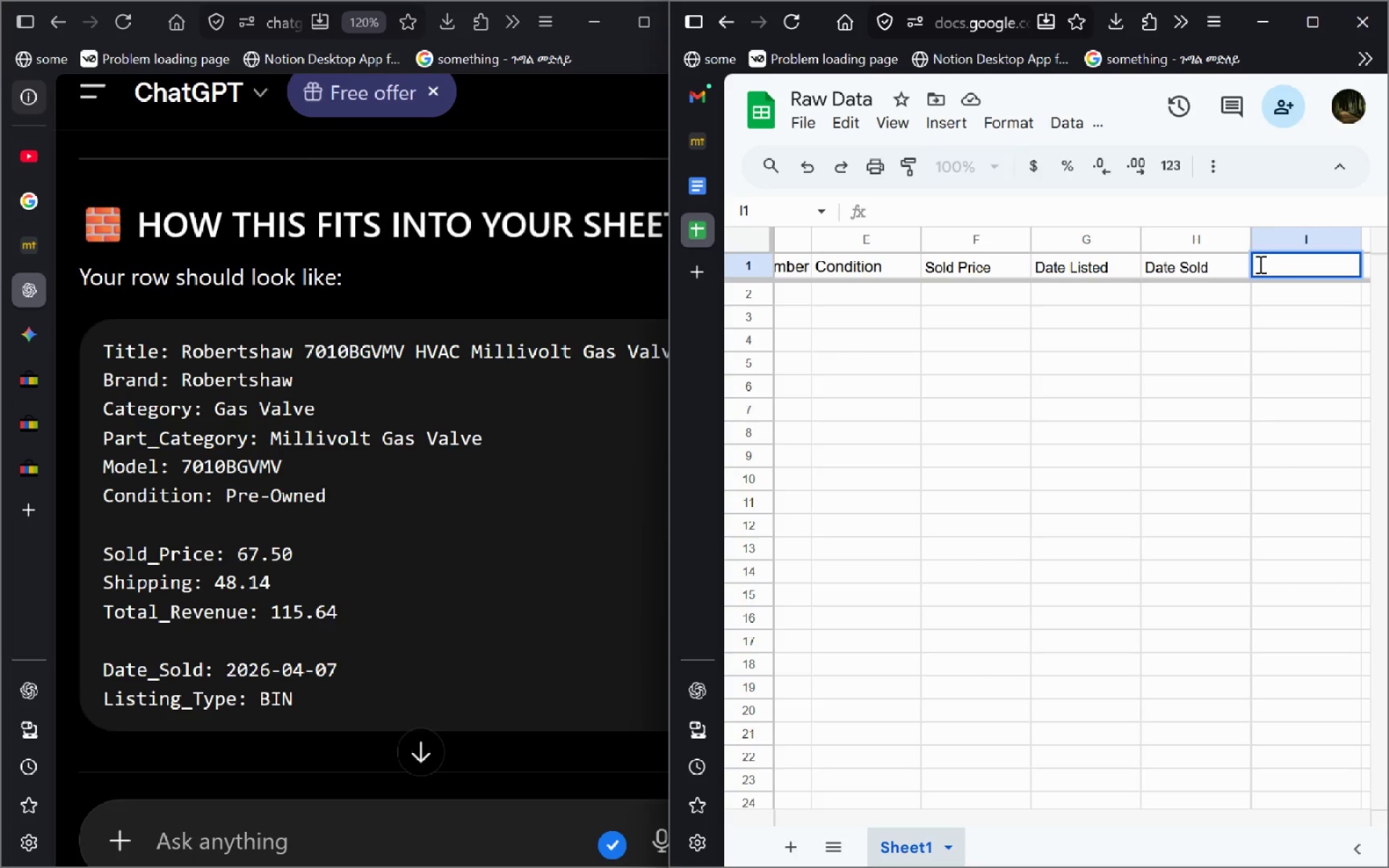 
hold_key(key=ShiftLeft, duration=0.5)
 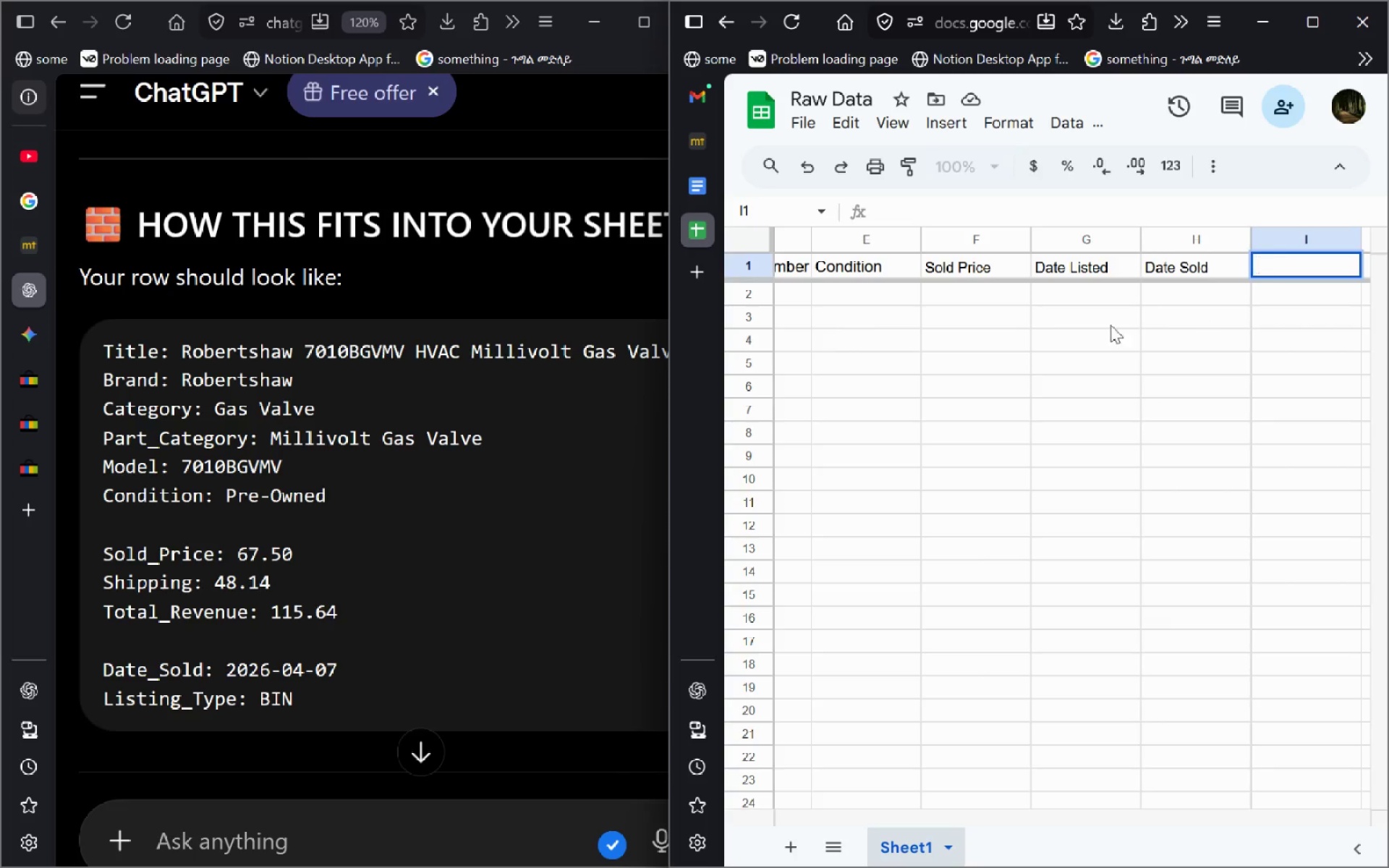 
left_click([998, 274])
 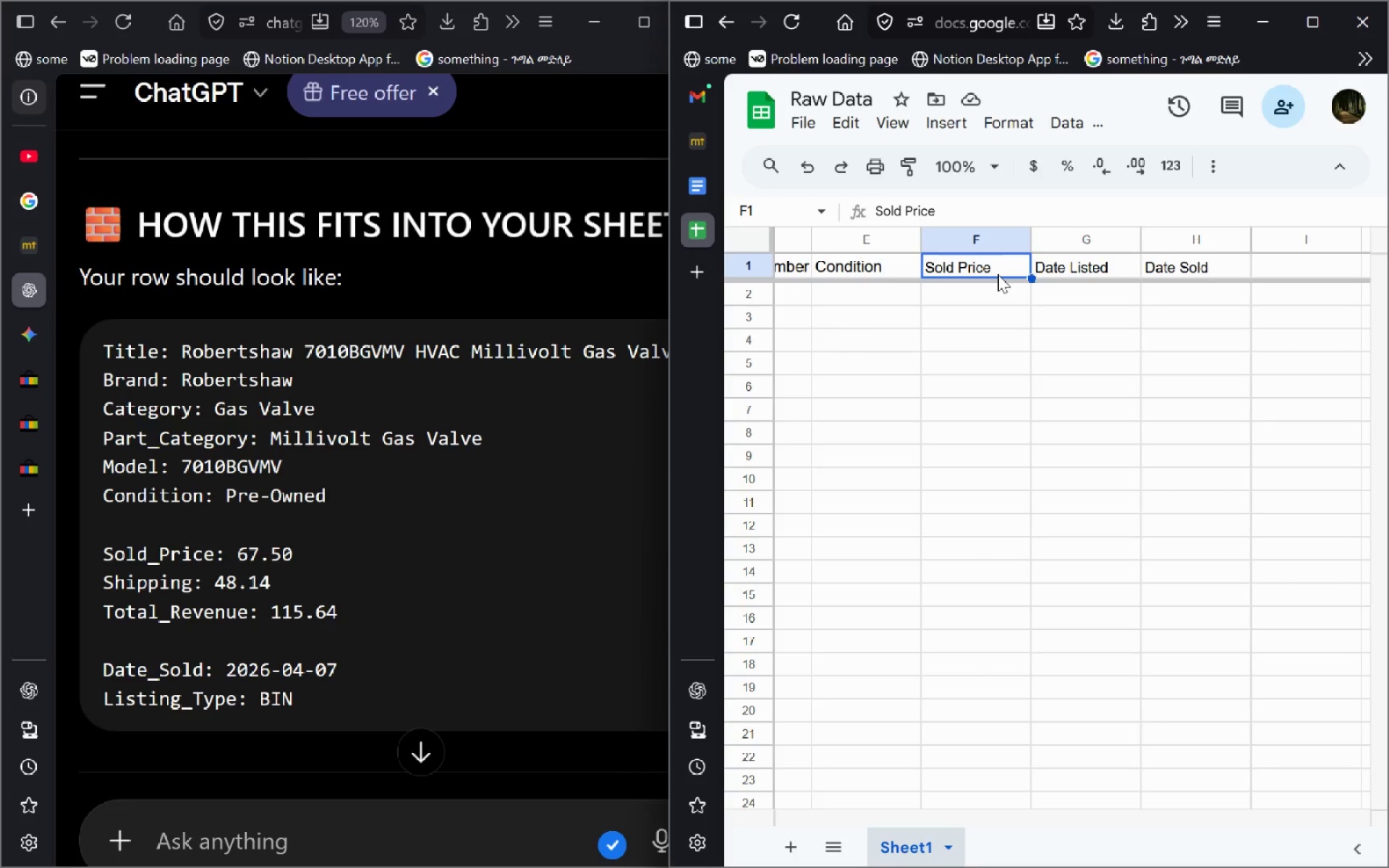 
key(Control+X)
 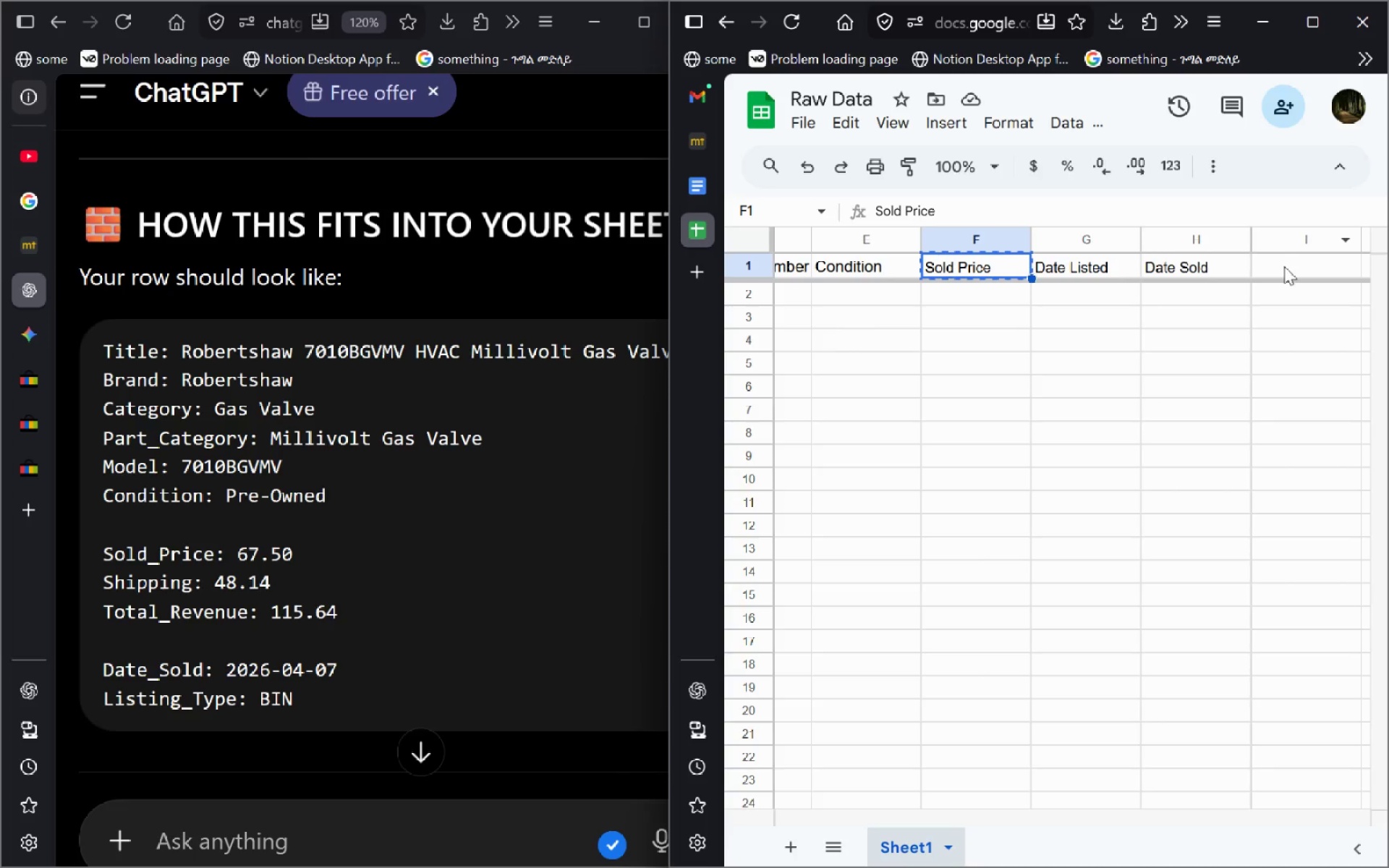 
left_click([1284, 266])
 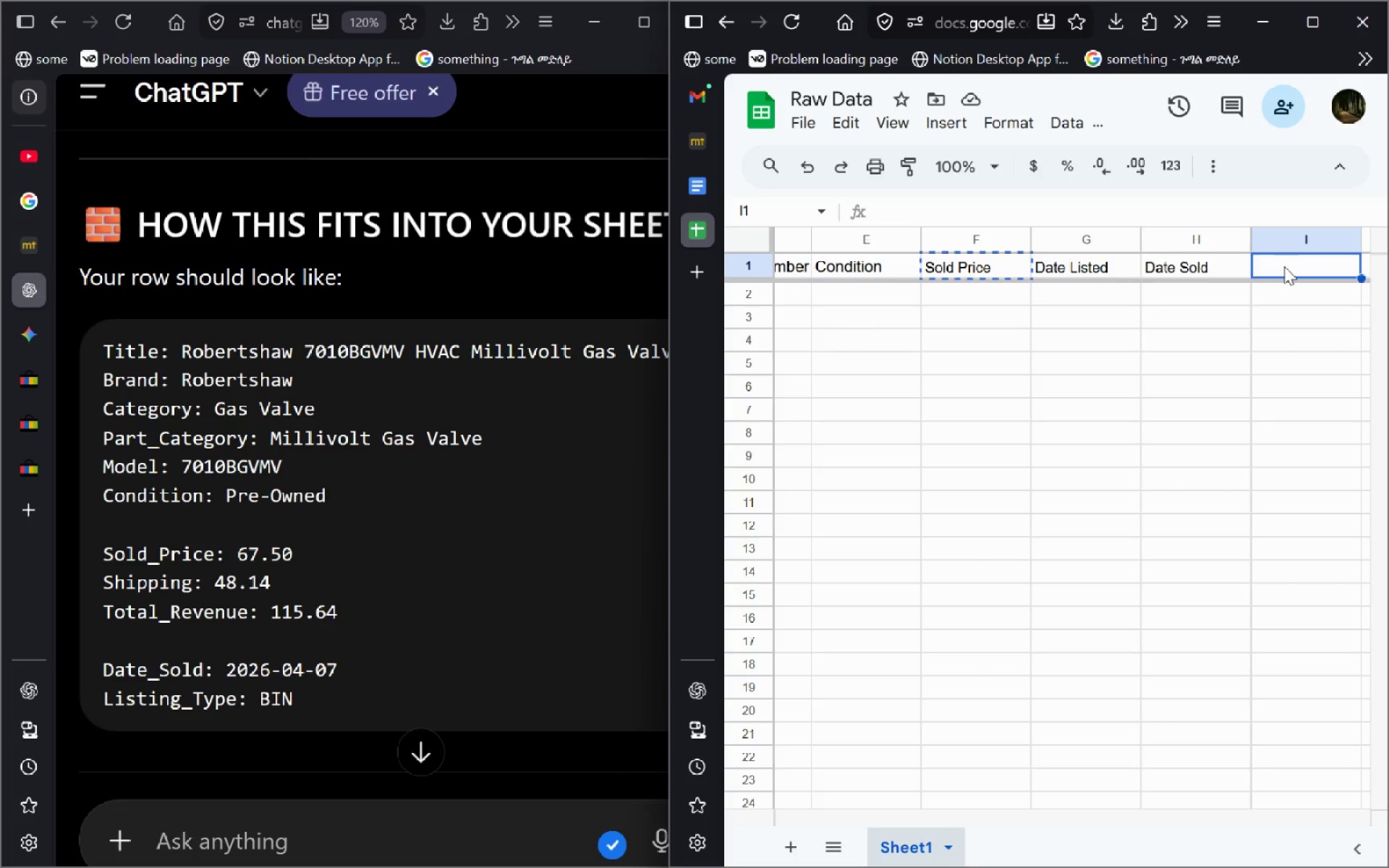 
key(Control+V)
 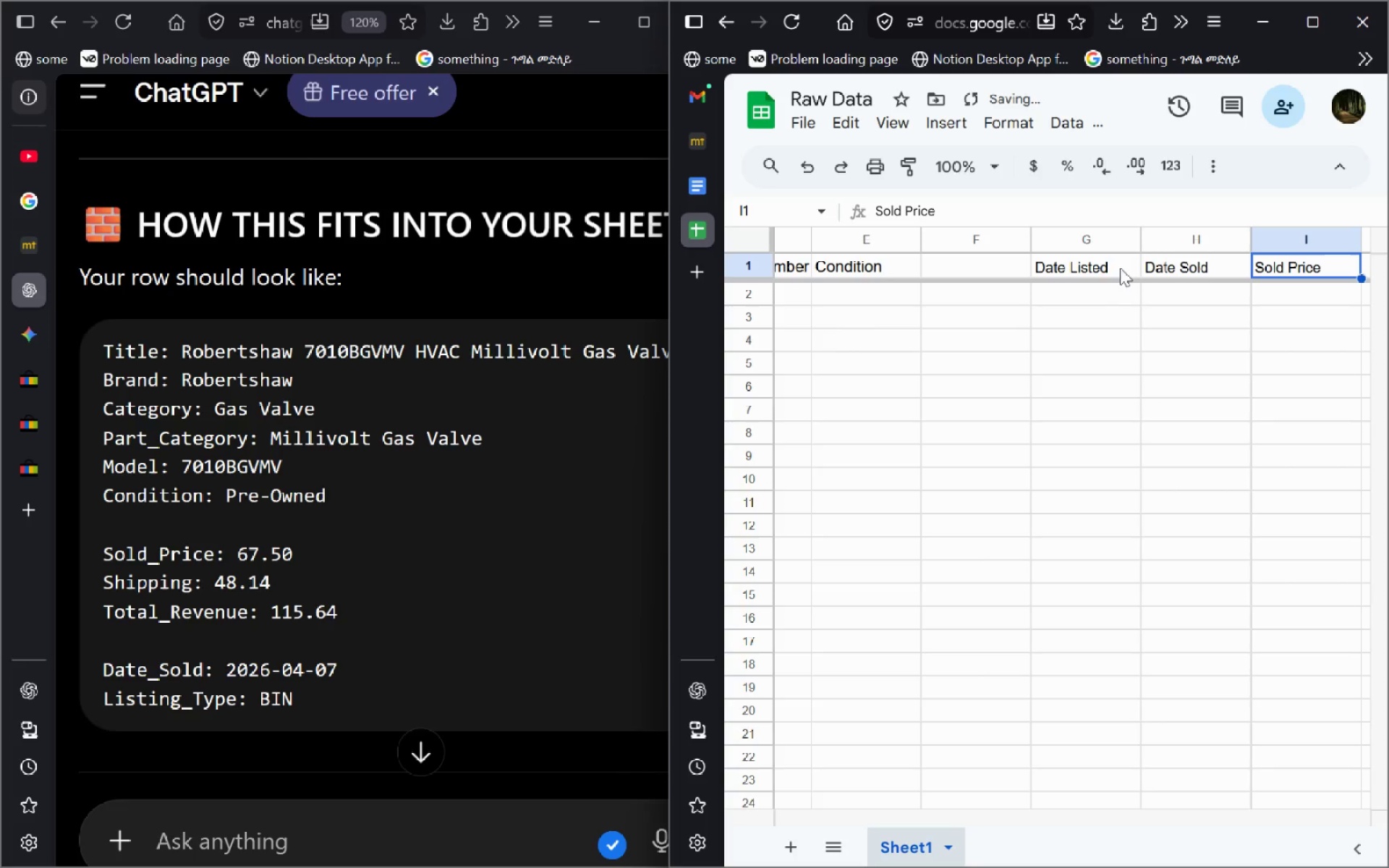 
hold_key(key=ShiftLeft, duration=1.25)
left_click([1100, 260])
 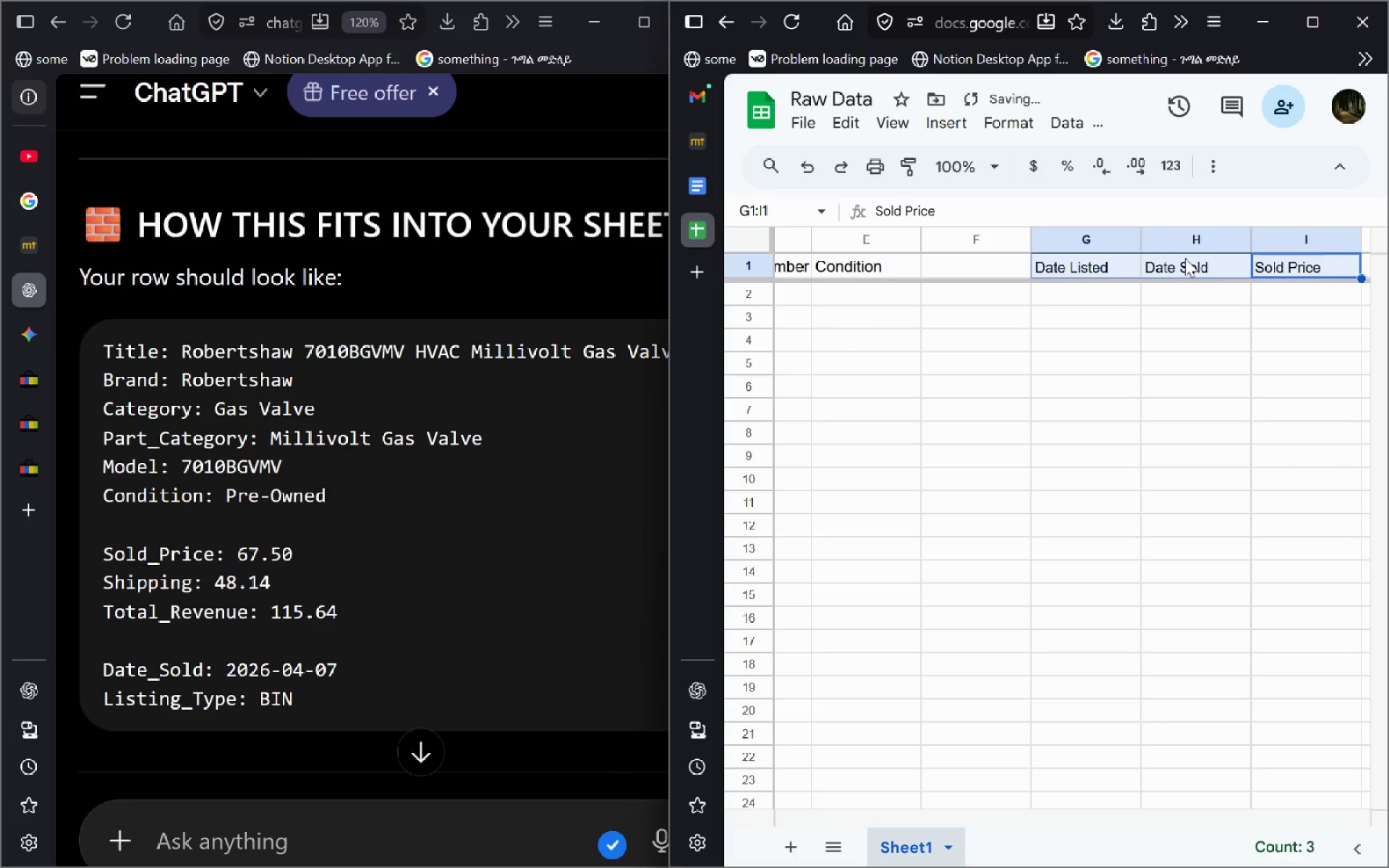 
left_click([1185, 258])
 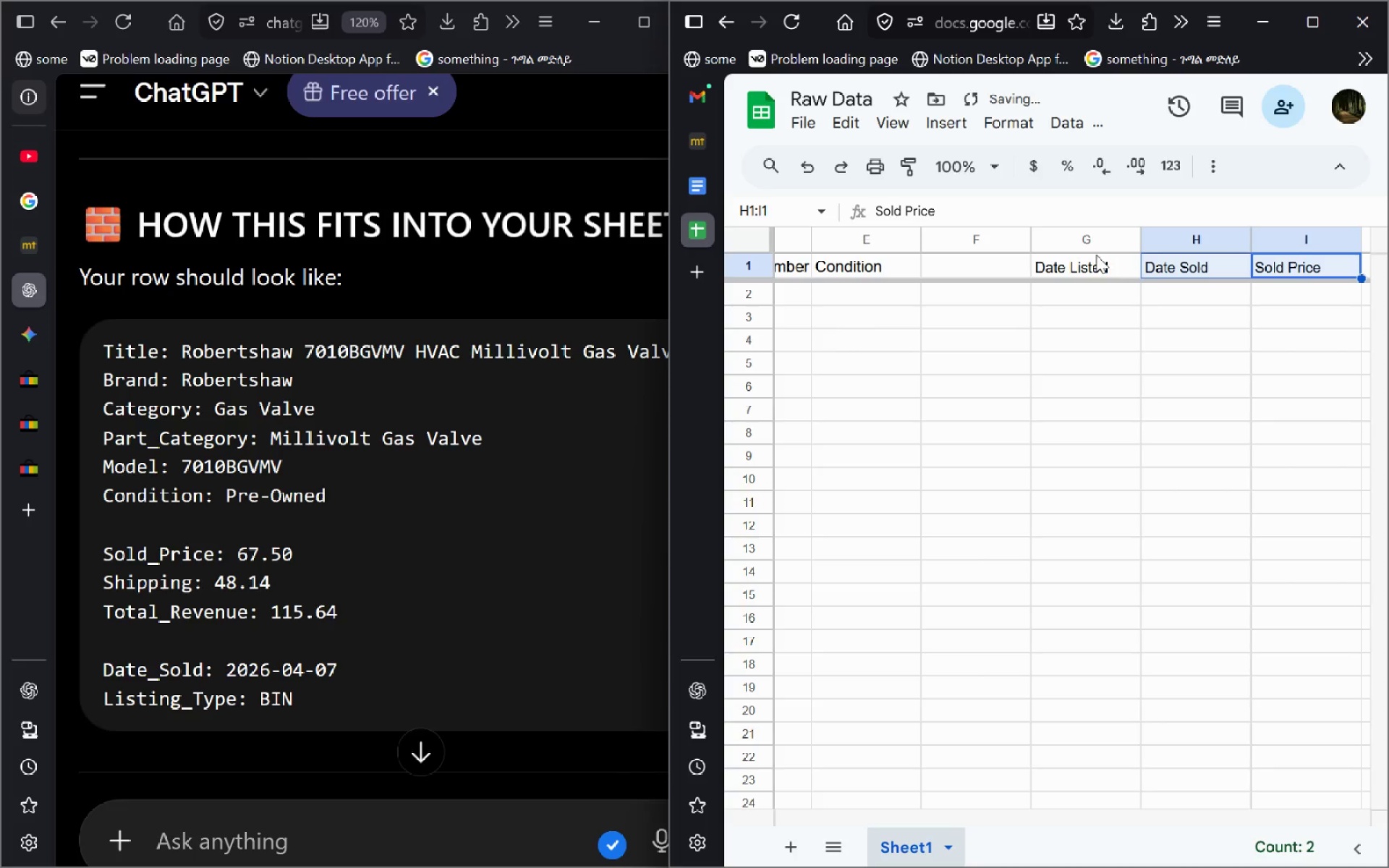 
left_click([1096, 255])
 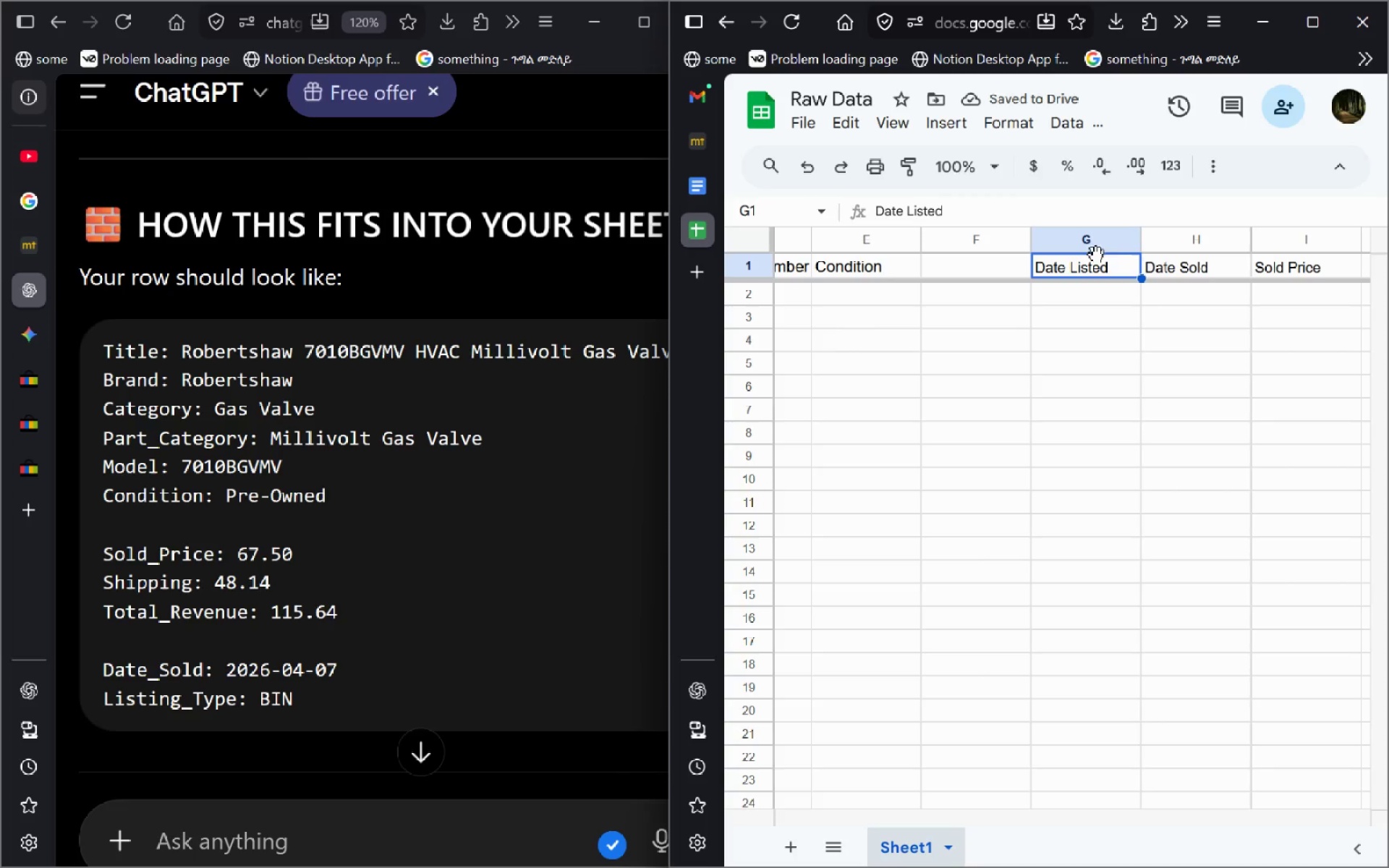 
hold_key(key=ShiftLeft, duration=0.92)
left_click([1289, 258])
 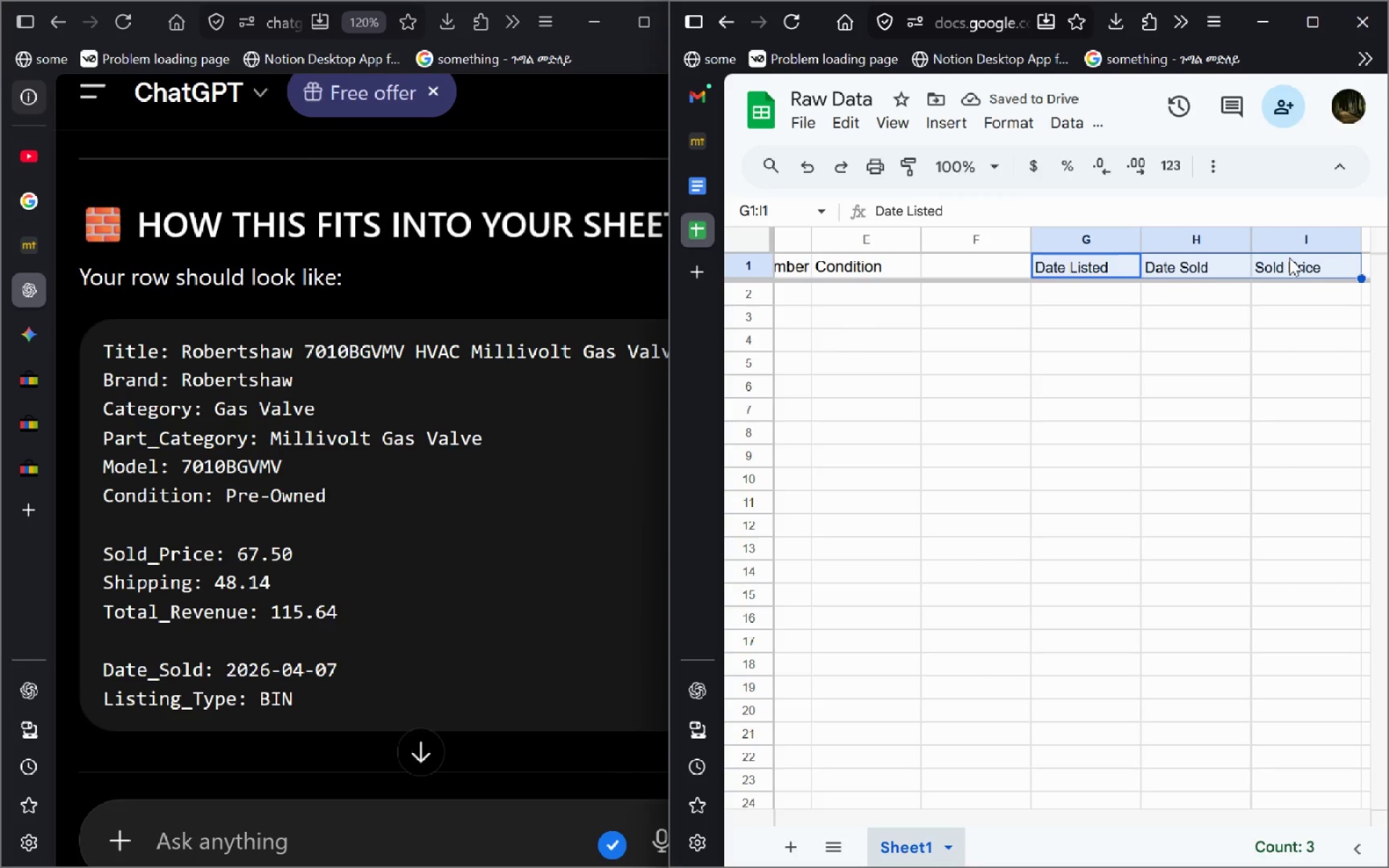 
hold_key(key=ShiftLeft, duration=1.59)
left_click([1202, 272])
 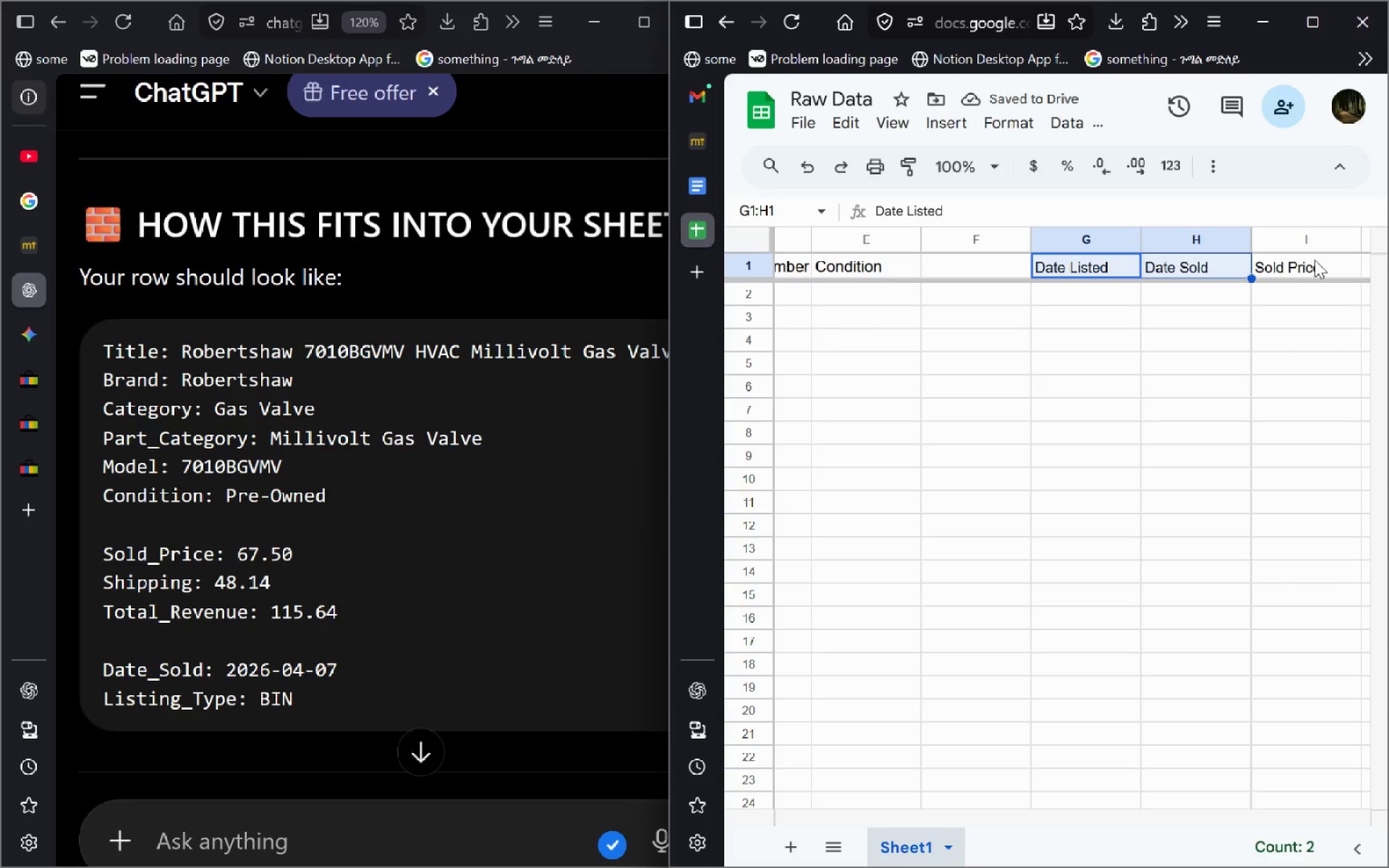 
left_click([1314, 260])
 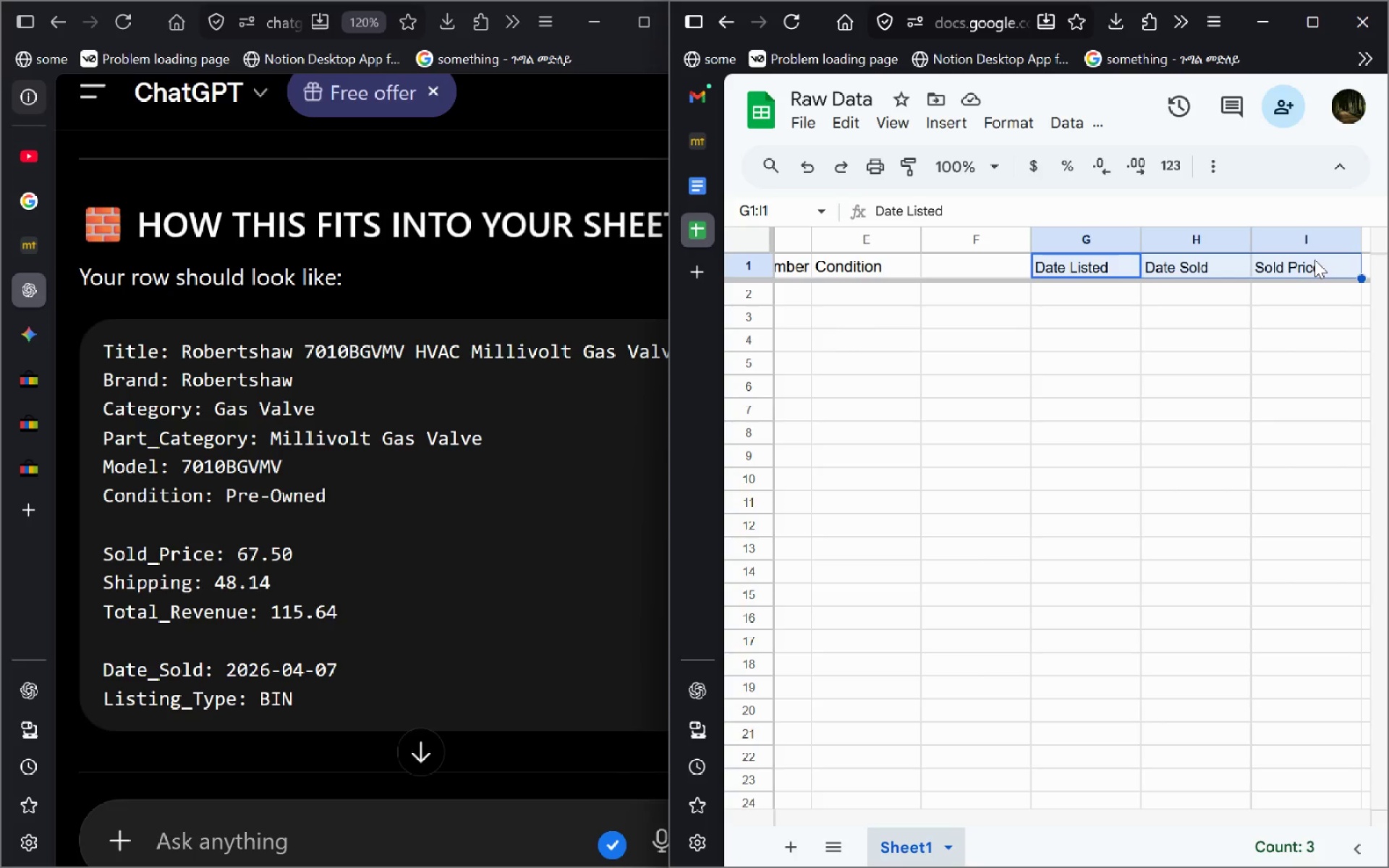 
key(Control+X)
 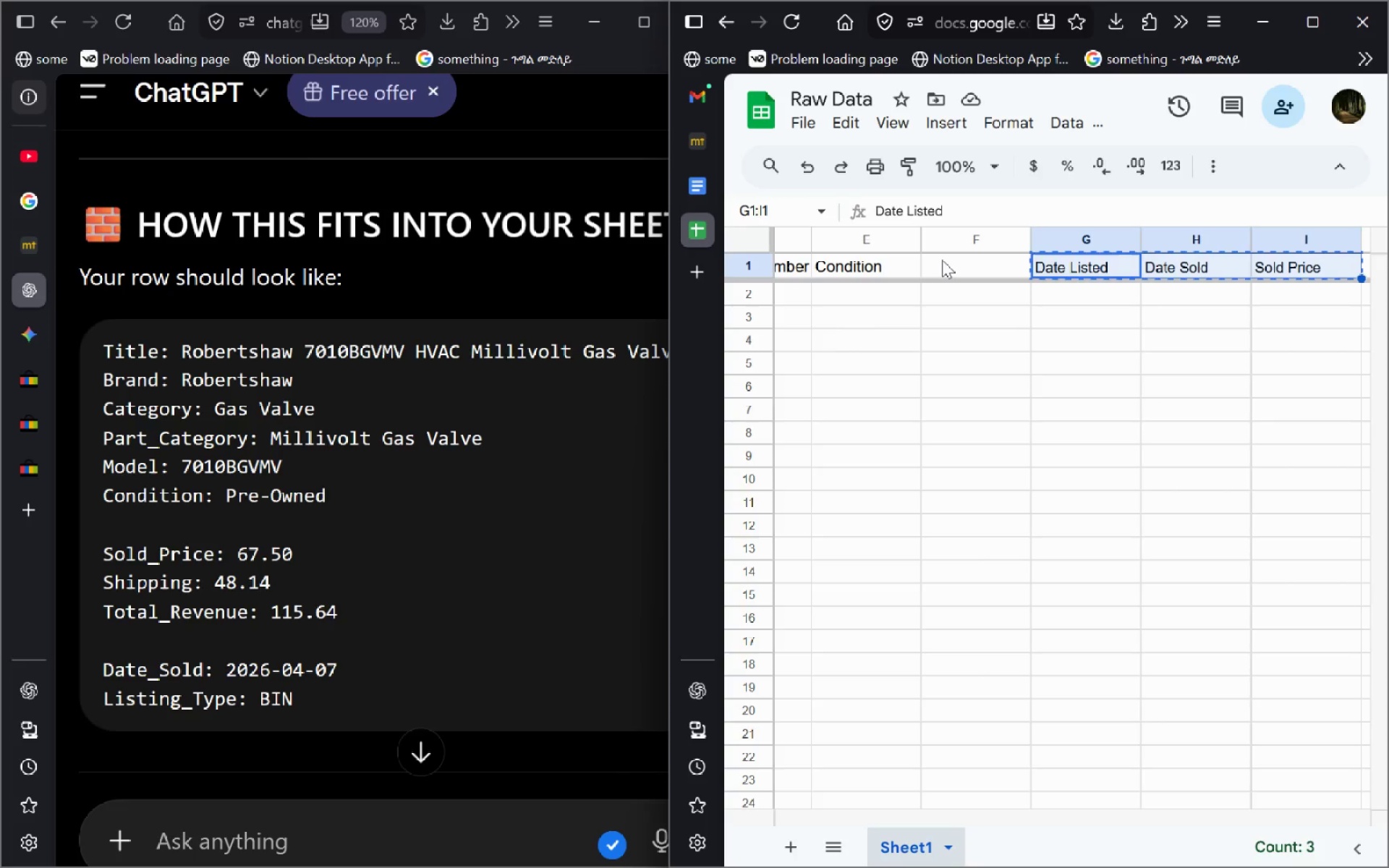 
left_click([942, 260])
 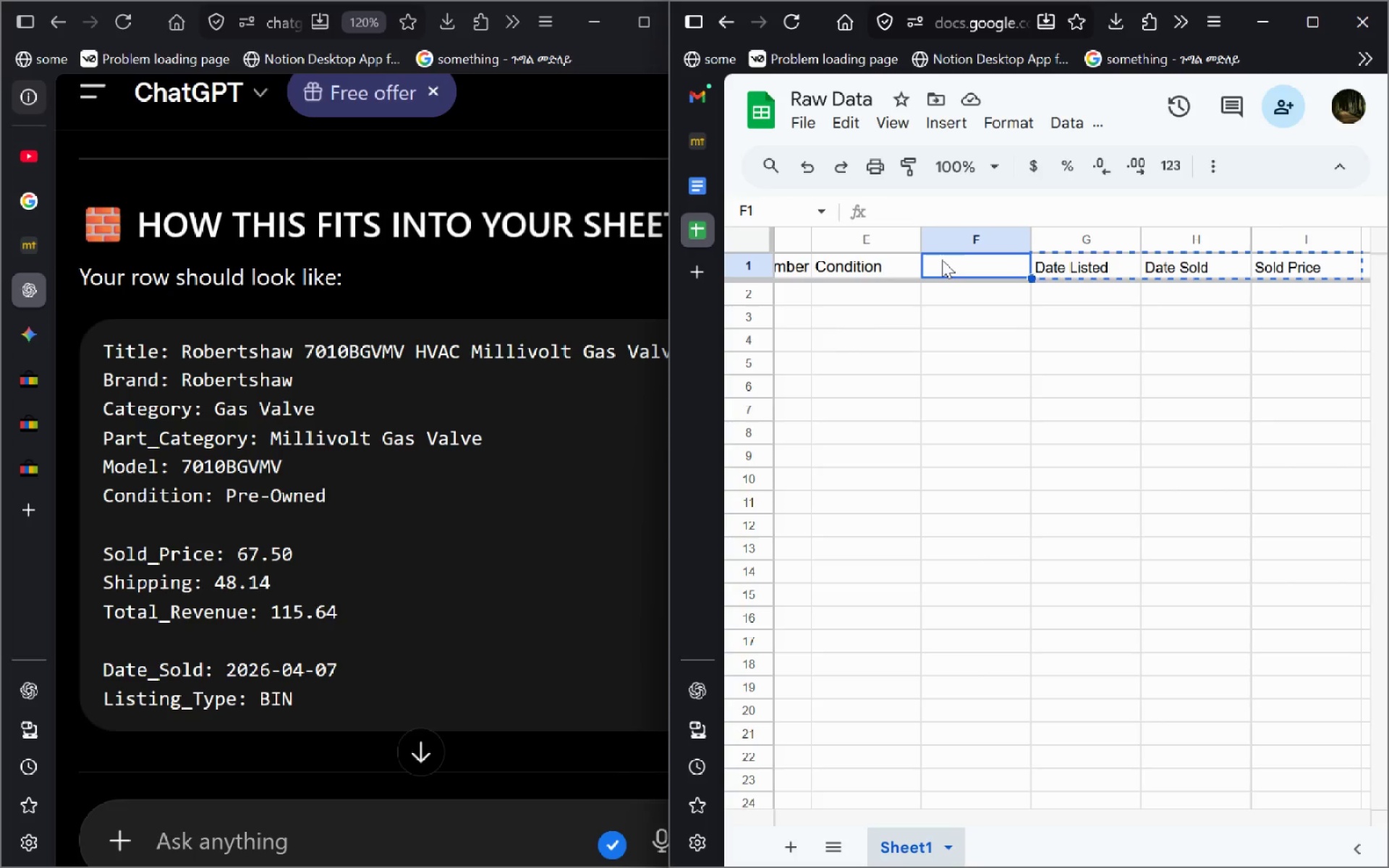 
key(Control+V)
 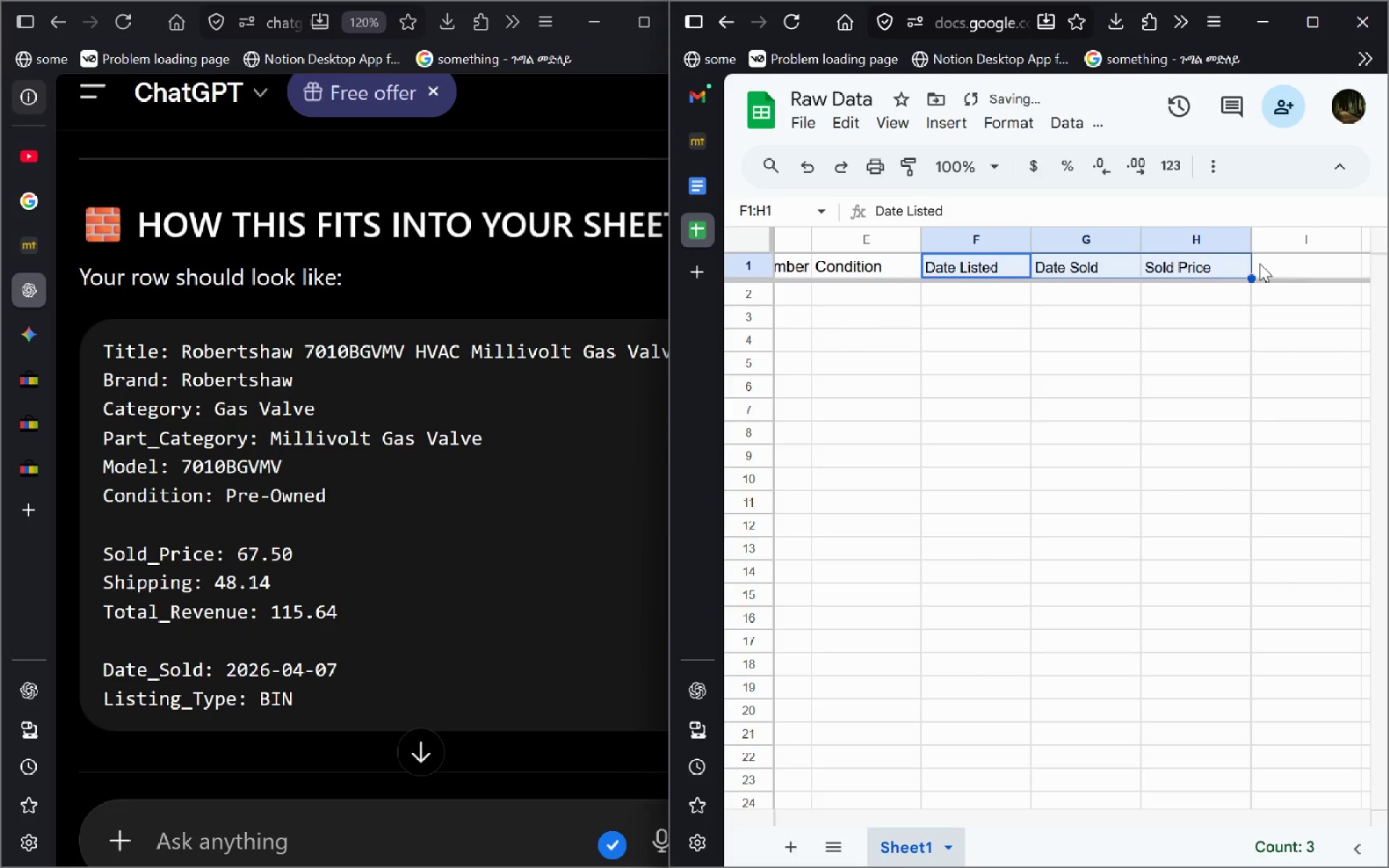 
left_click([1270, 266])
 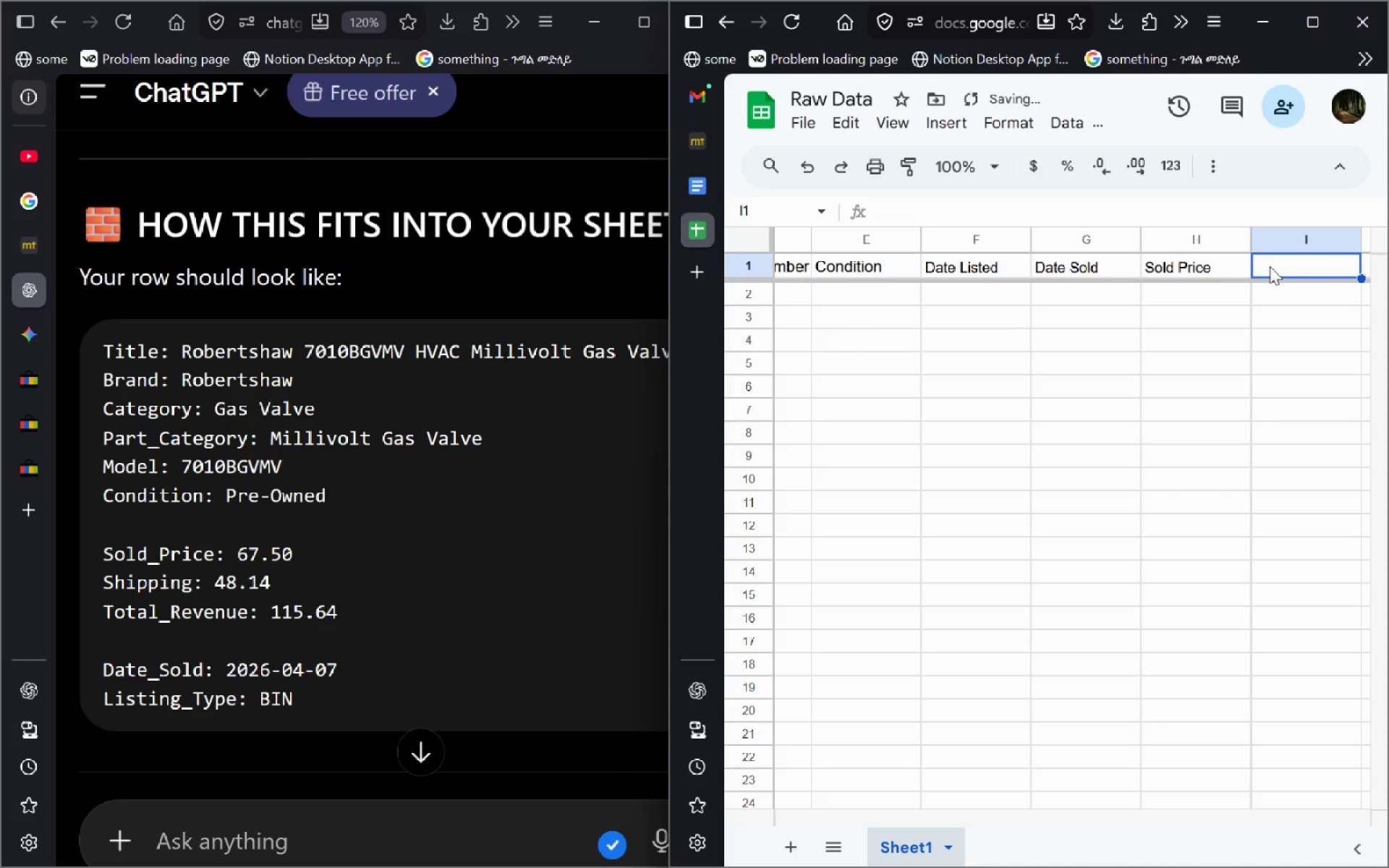 
type(Shipping)
 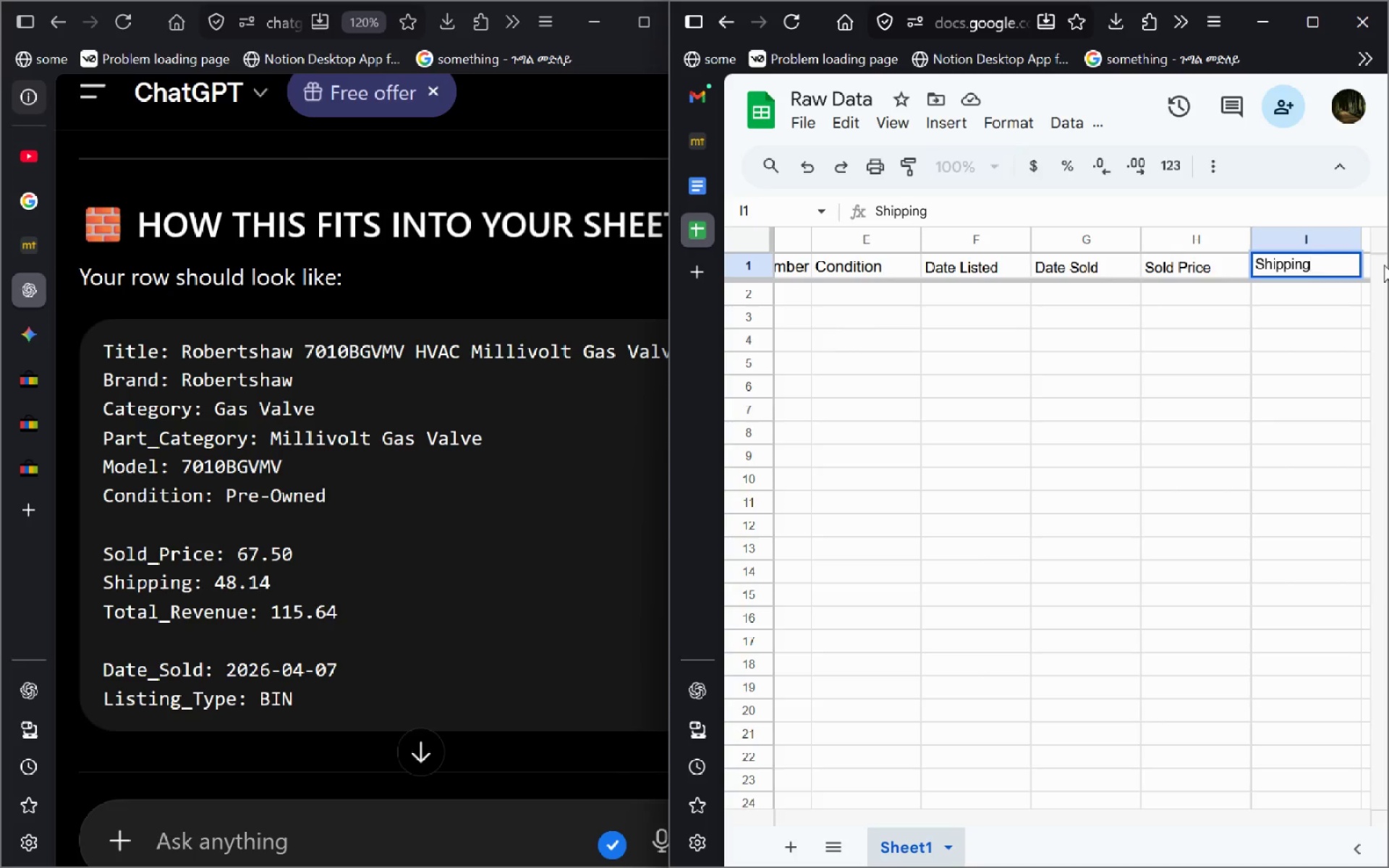 
left_click([1274, 318])
 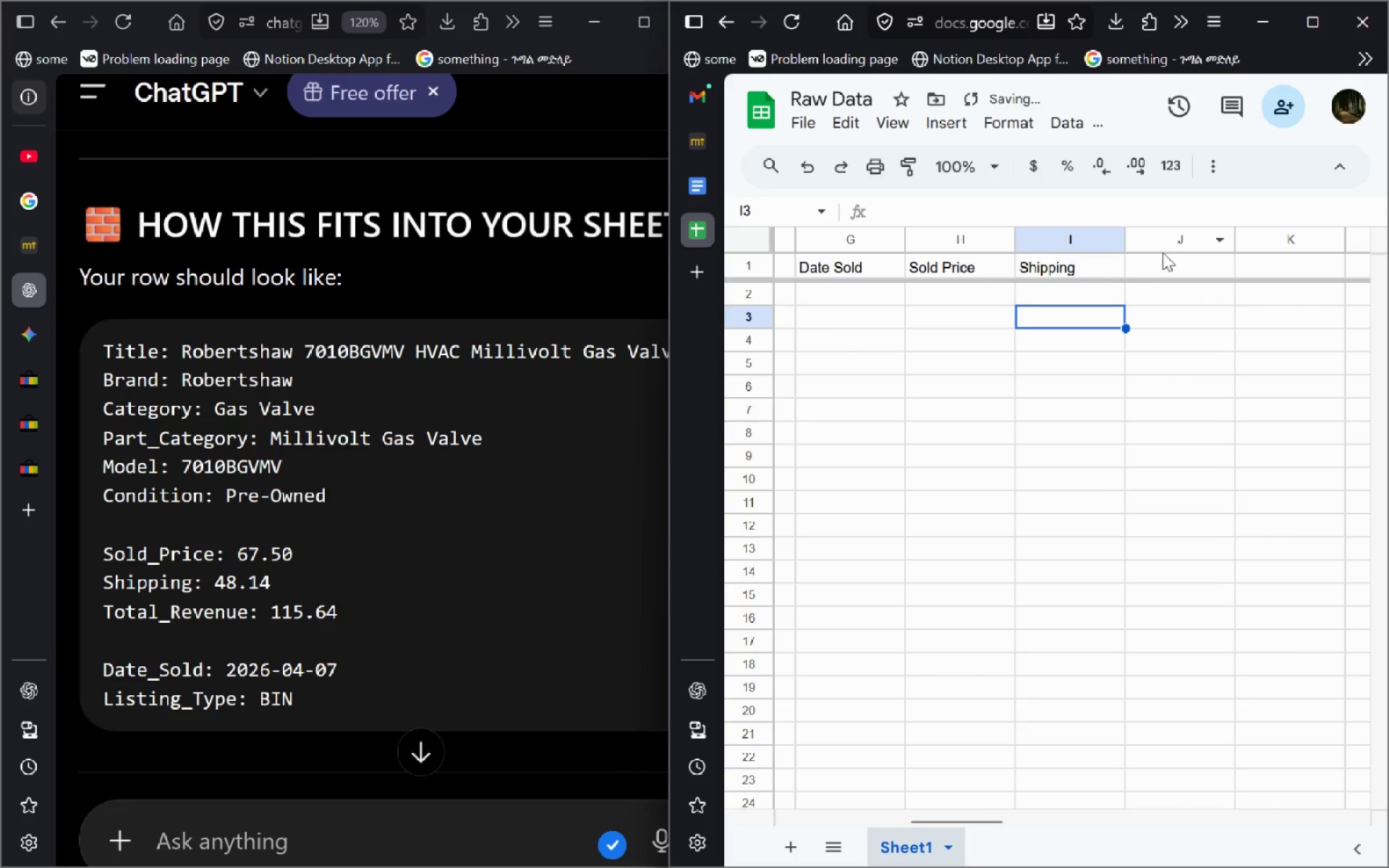 
left_click([1160, 268])
 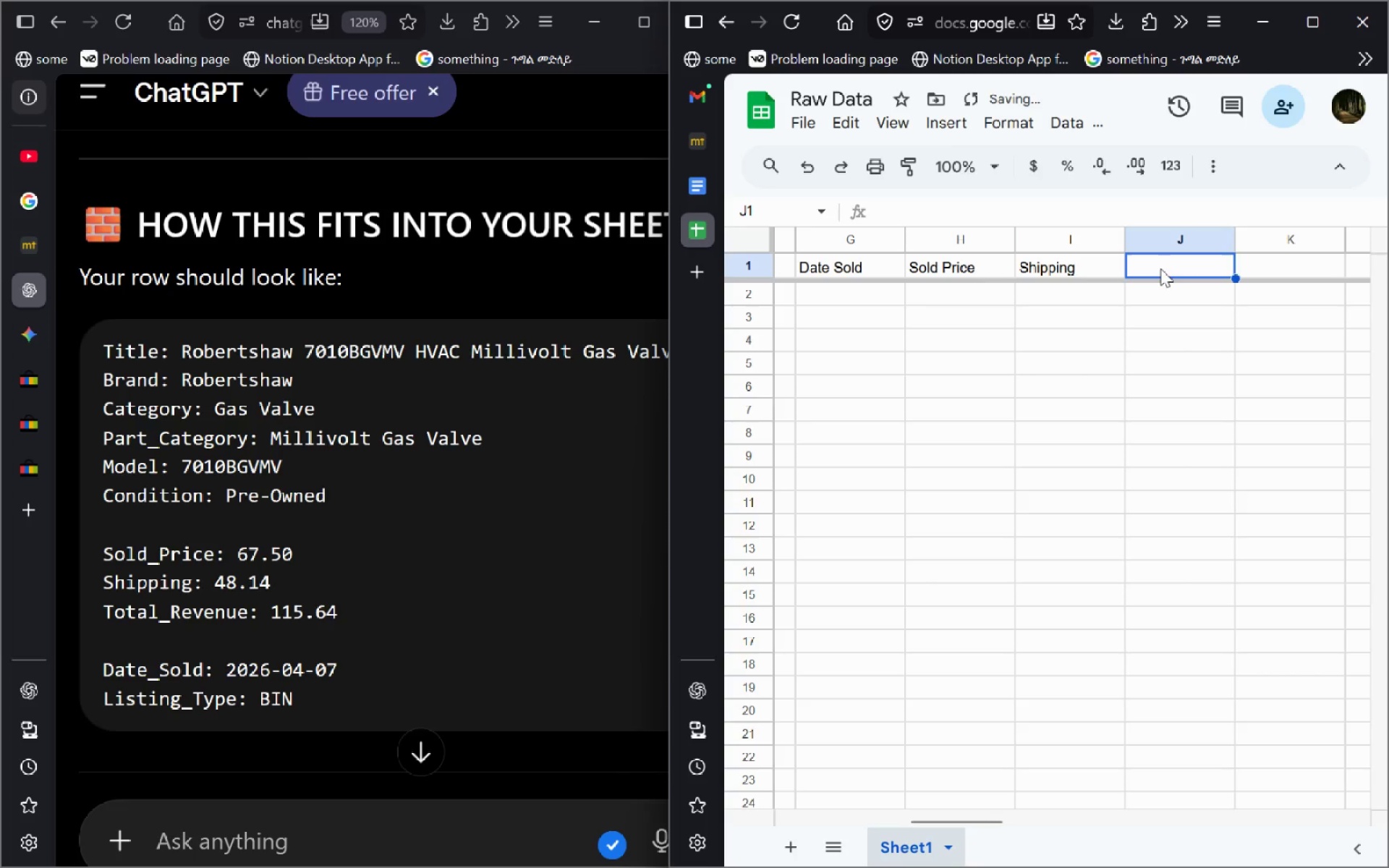 
type(Total )
key(Backspace)
type(_Revenue)
 